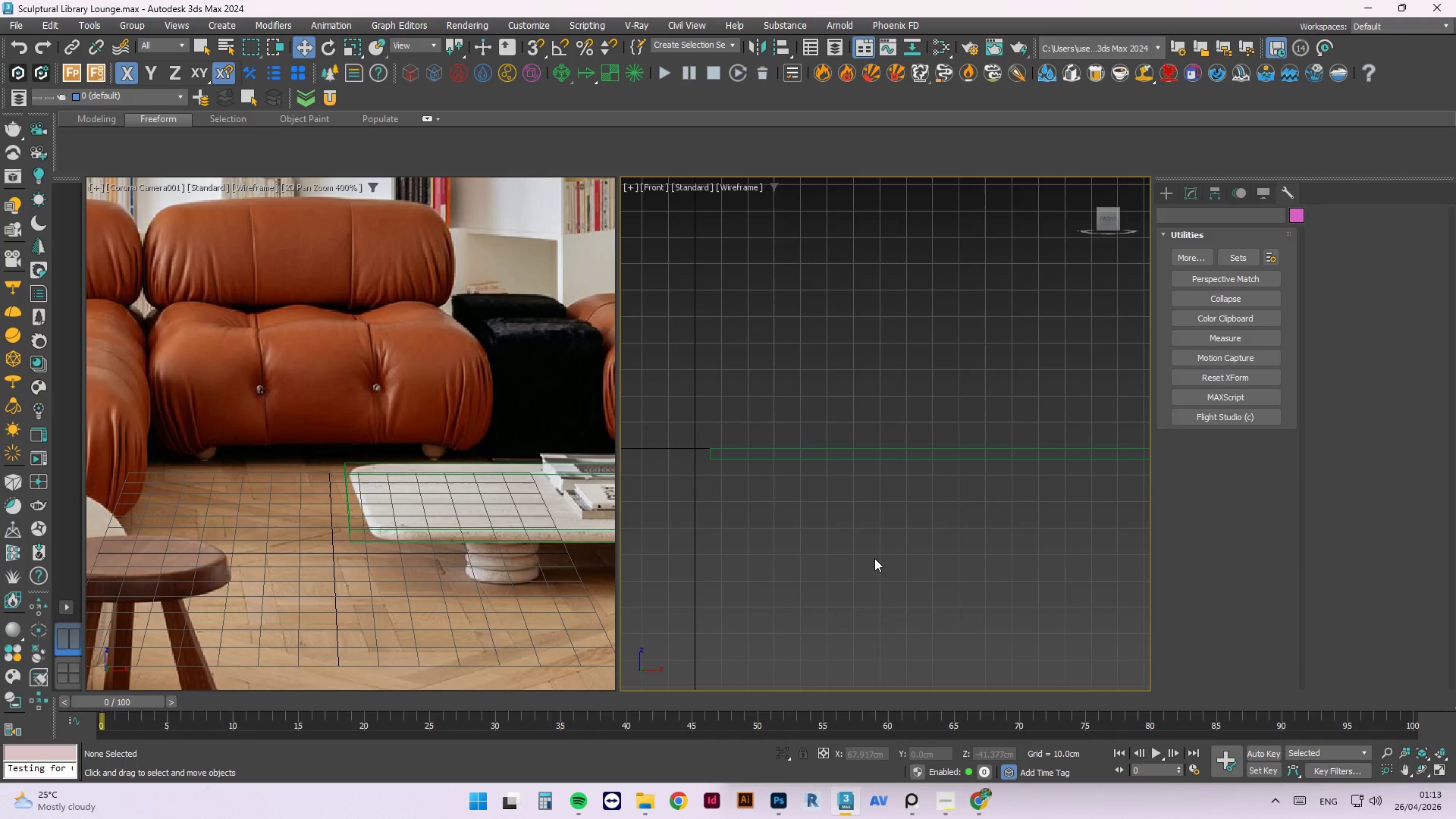 
key(Control+S)
 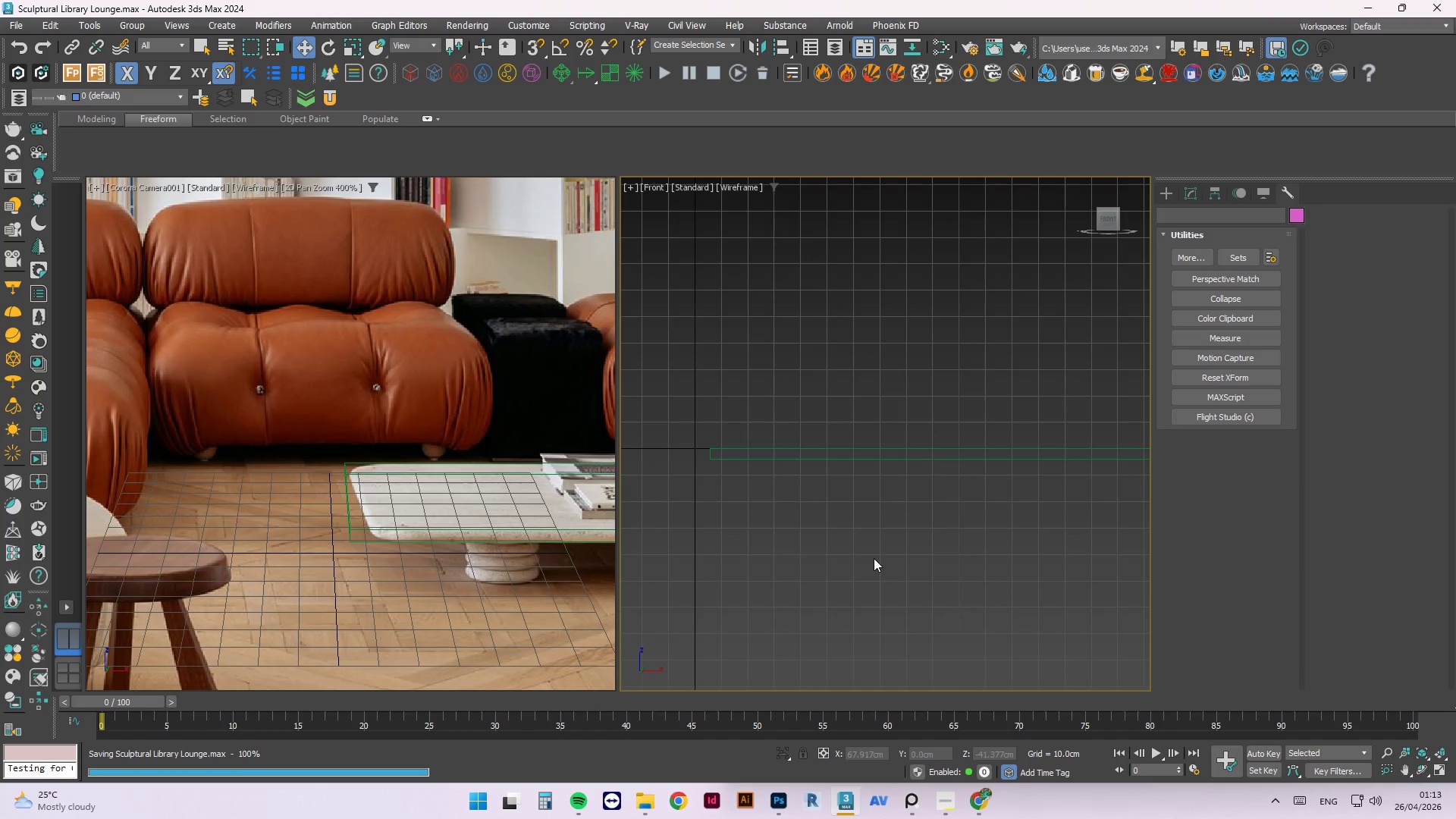 
left_click([868, 510])
 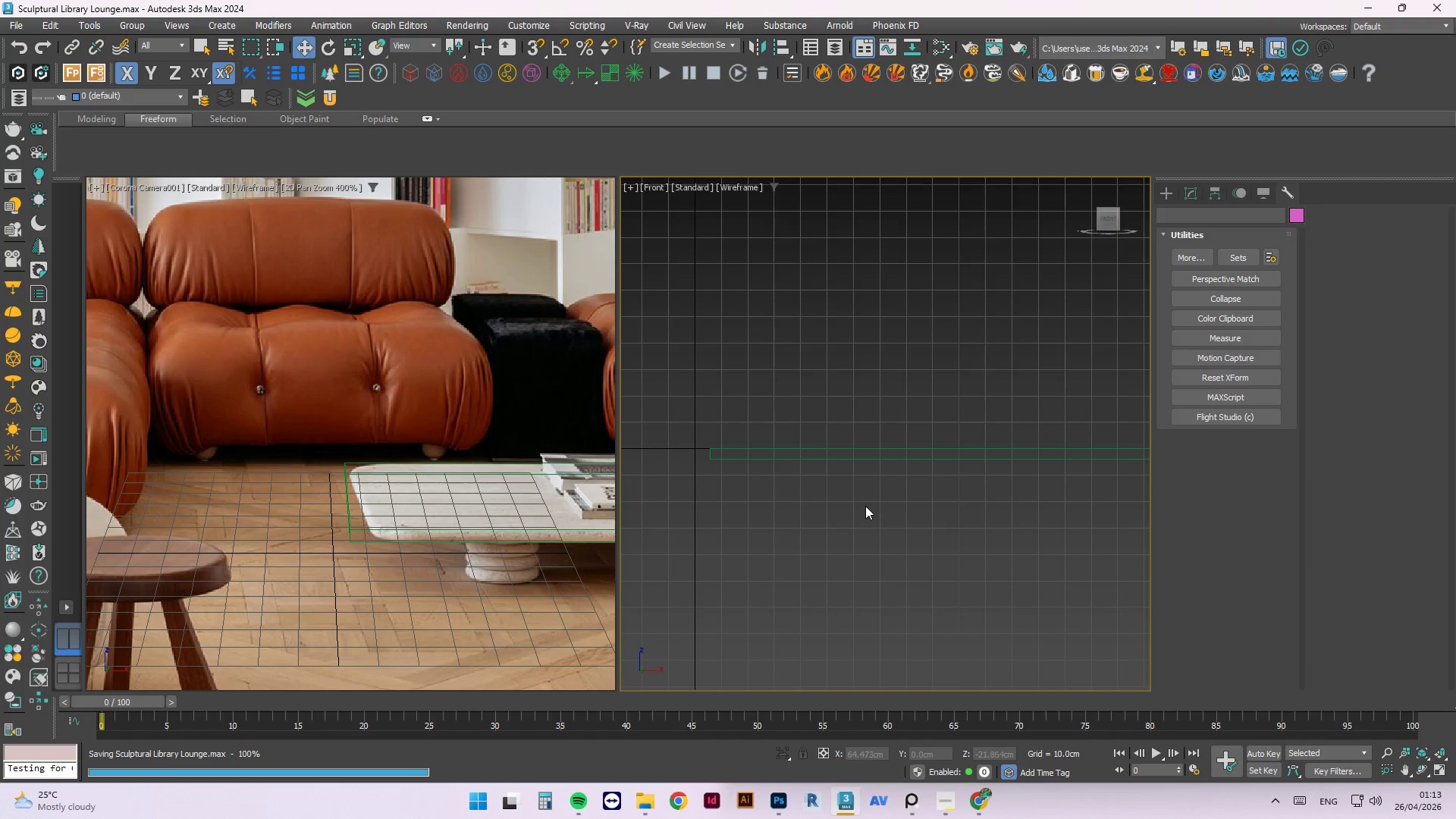 
right_click([865, 504])
 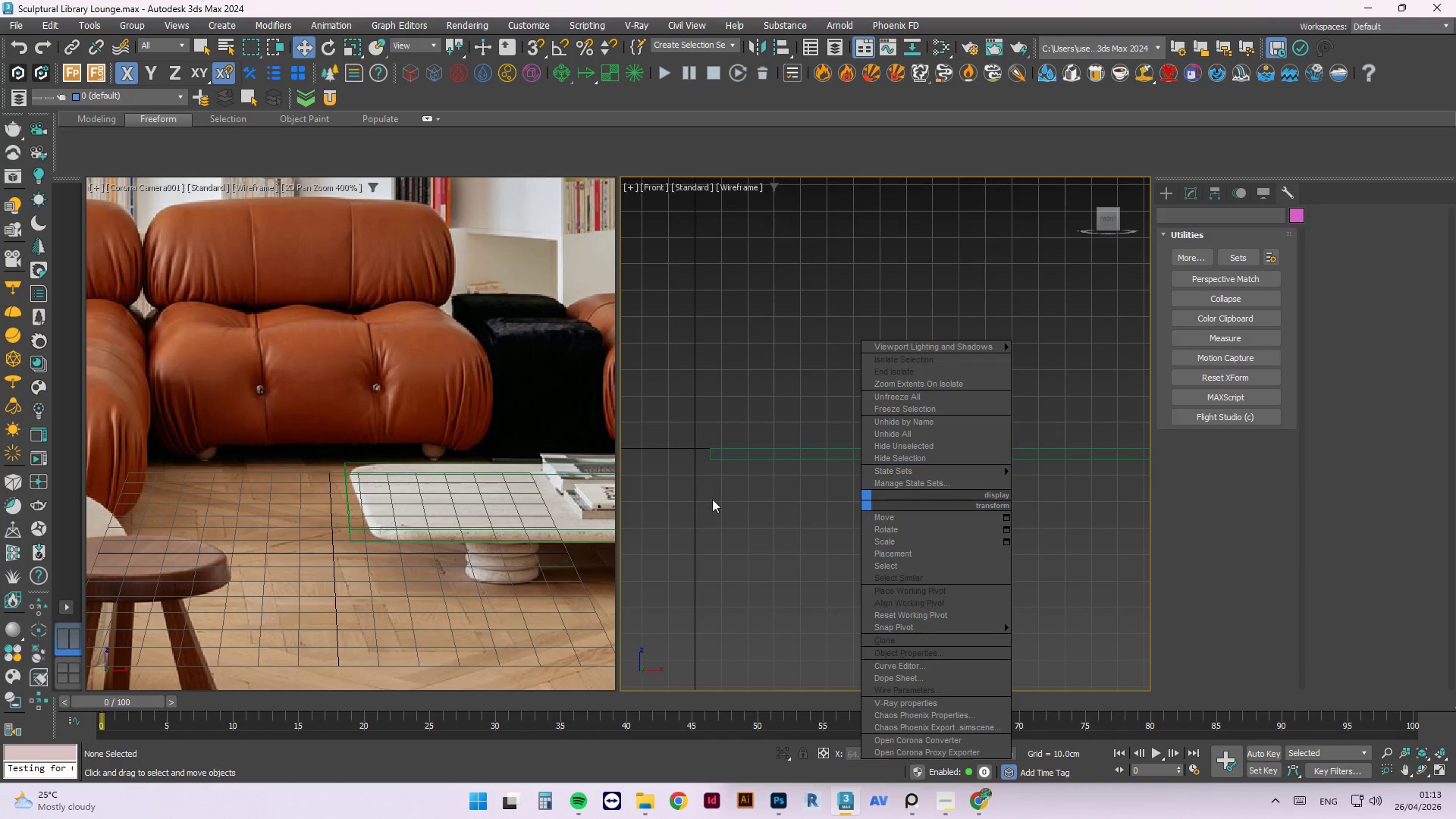 
left_click([721, 549])
 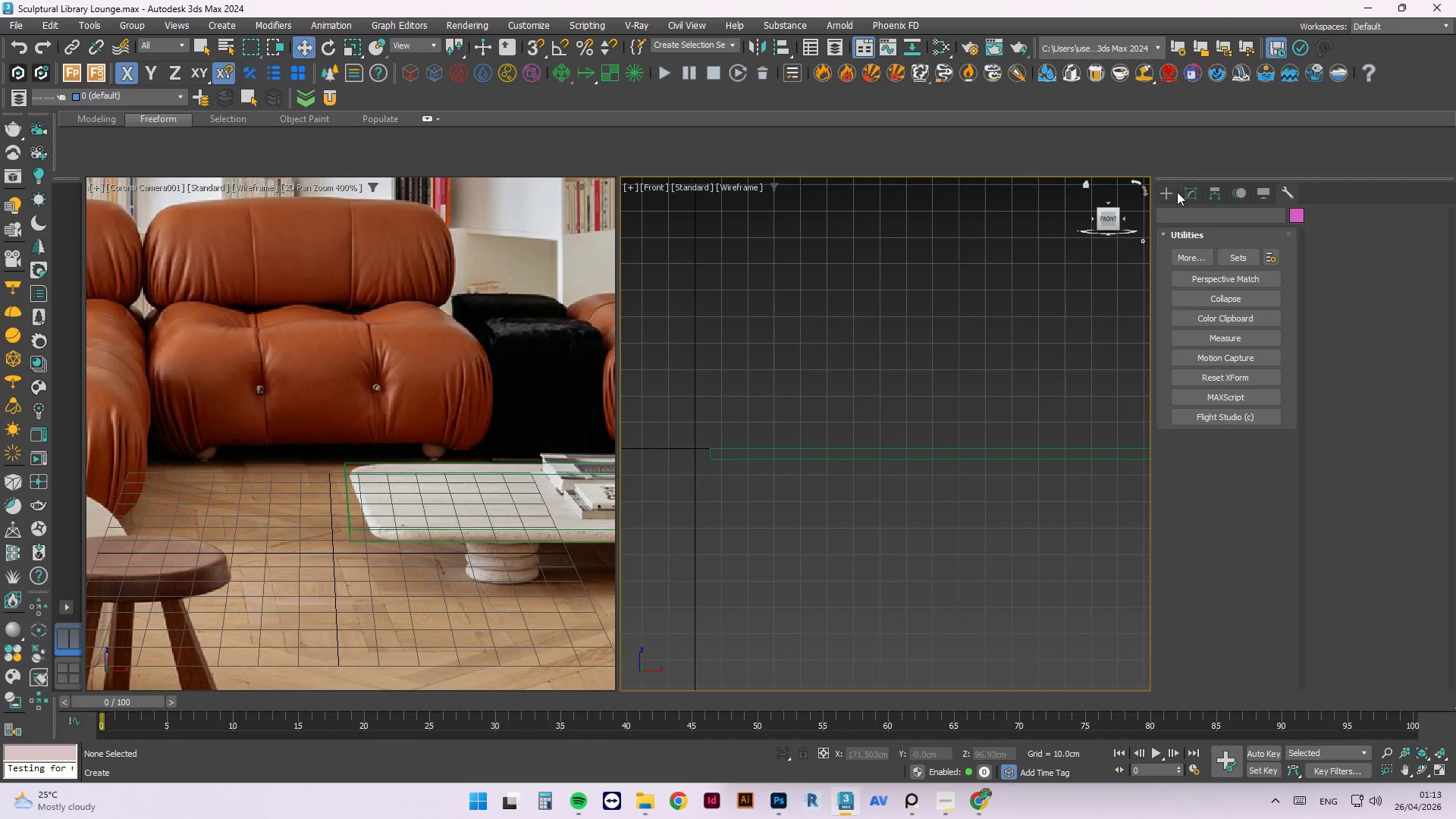 
left_click([1172, 192])
 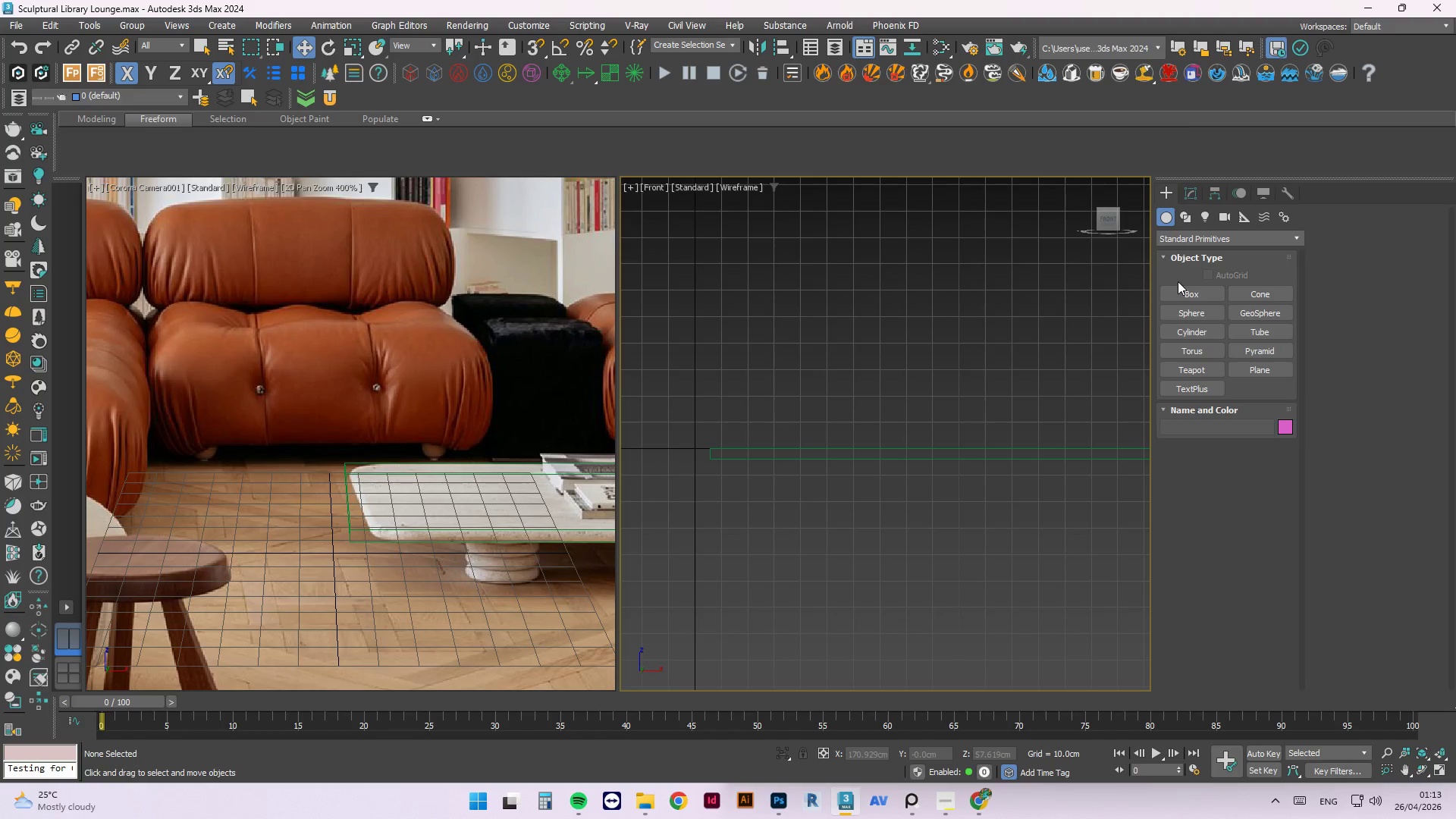 
wait(7.03)
 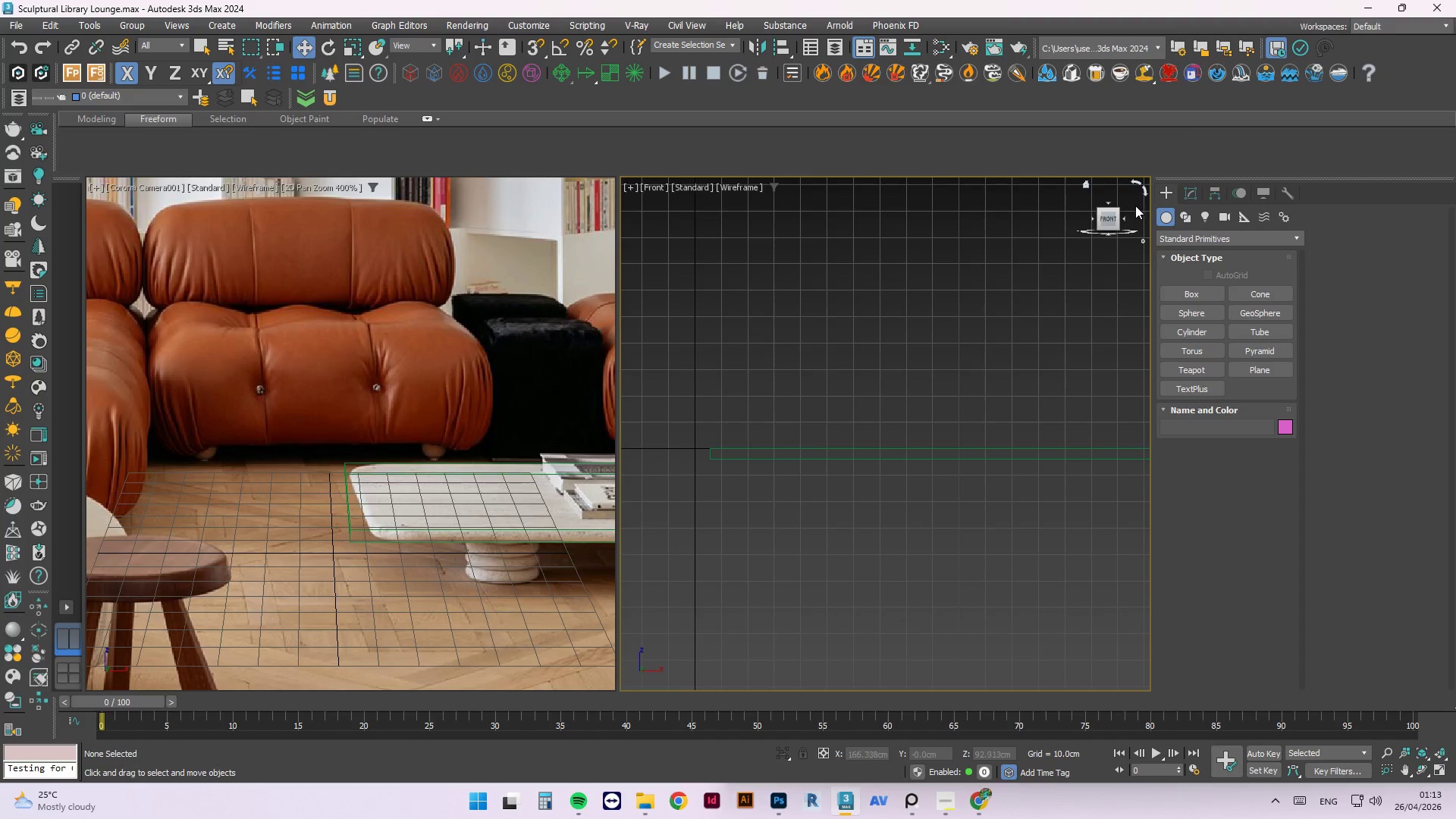 
left_click_drag(start_coordinate=[804, 541], to_coordinate=[830, 565])
 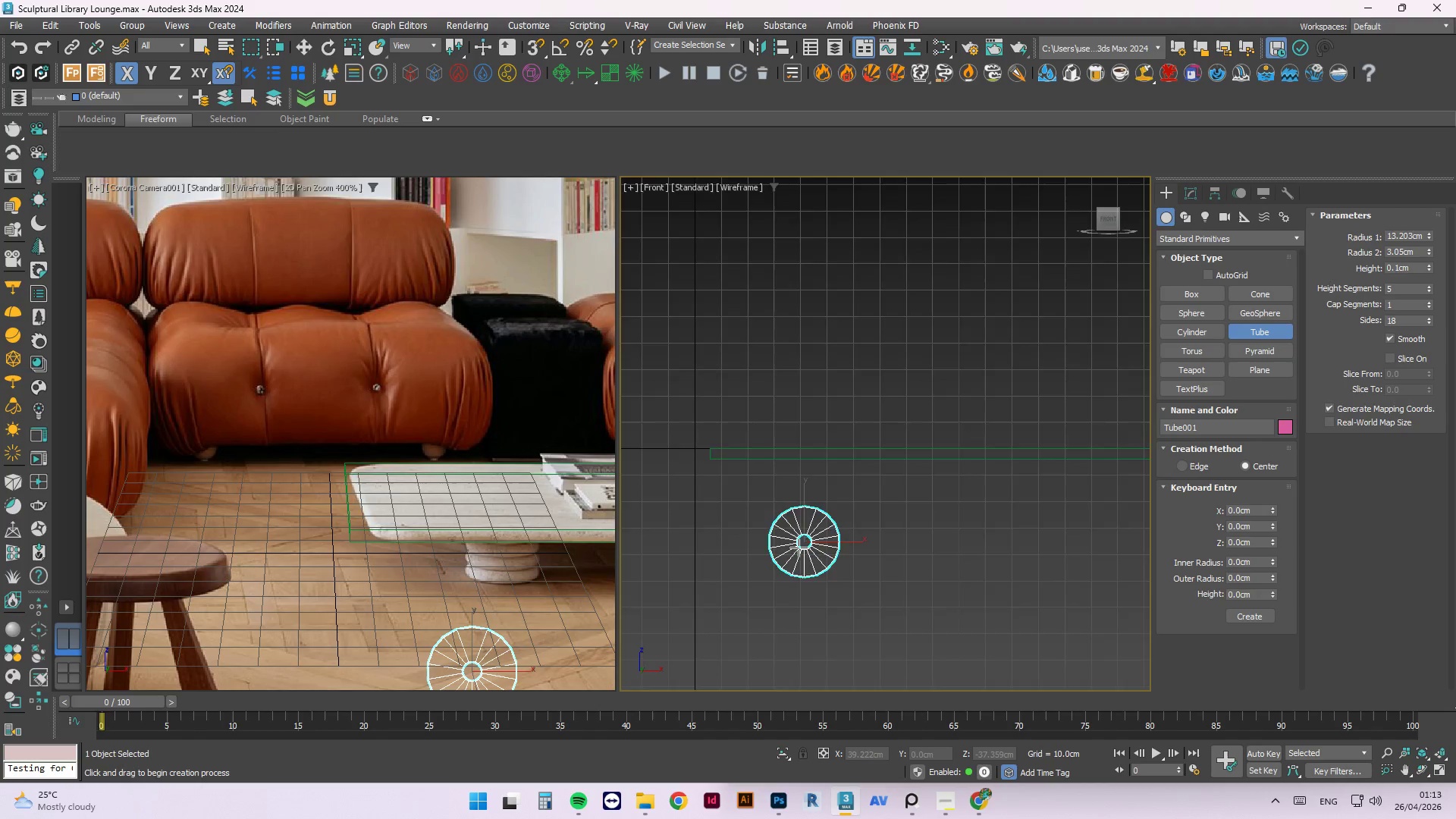 
scroll: coordinate [813, 554], scroll_direction: up, amount: 4.0
 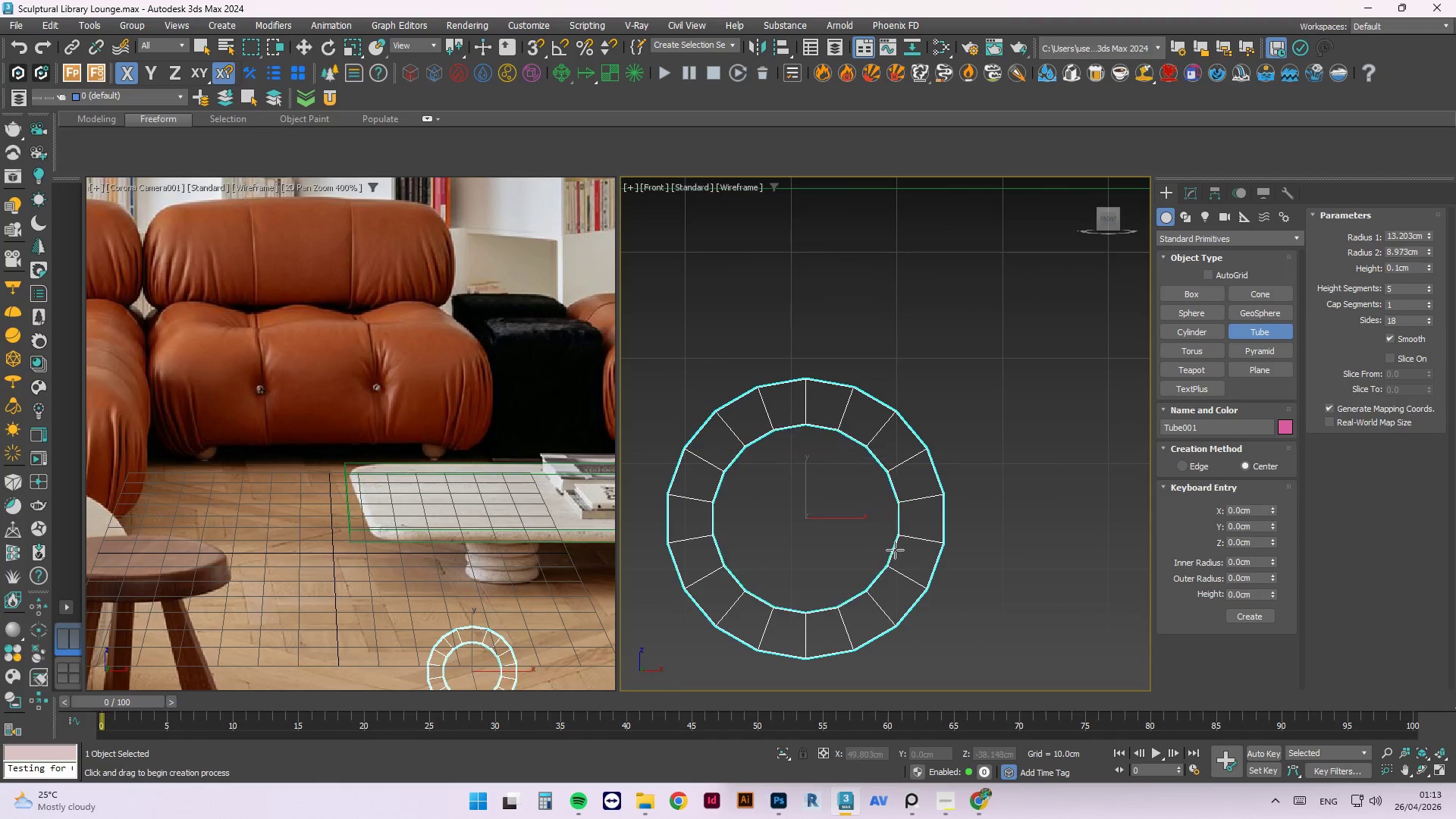 
left_click([895, 550])
 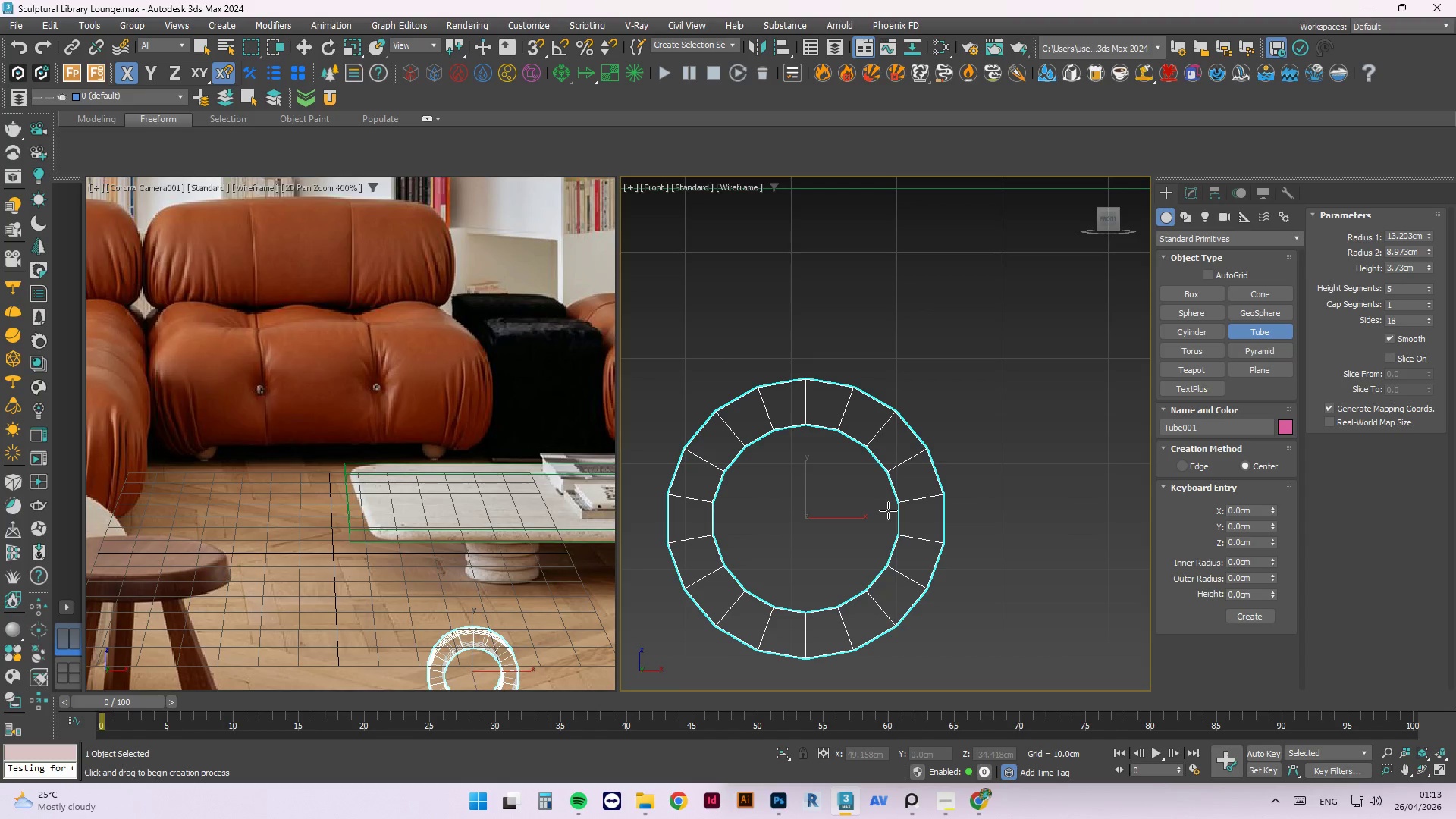 
left_click([890, 508])
 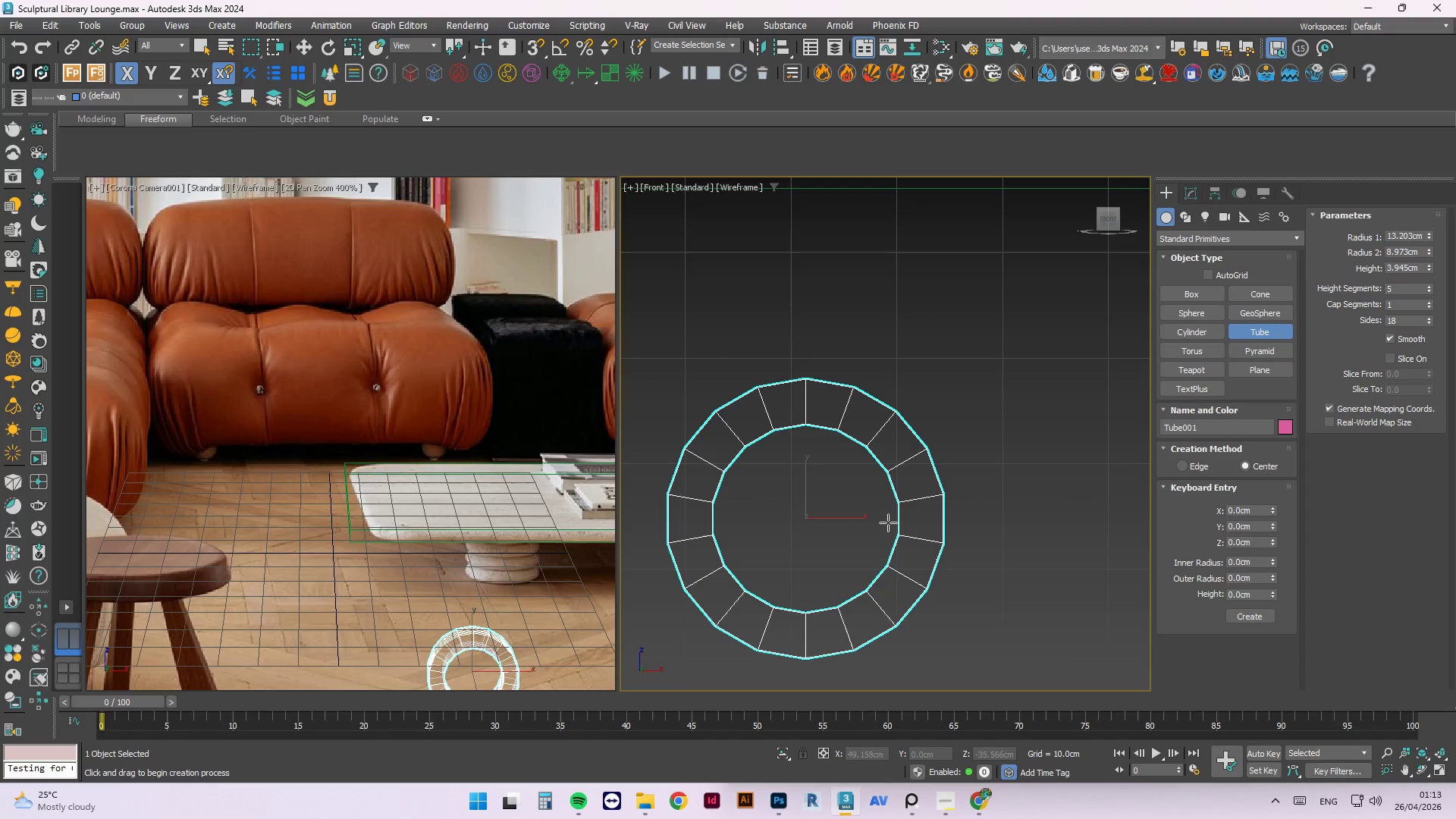 
key(W)
 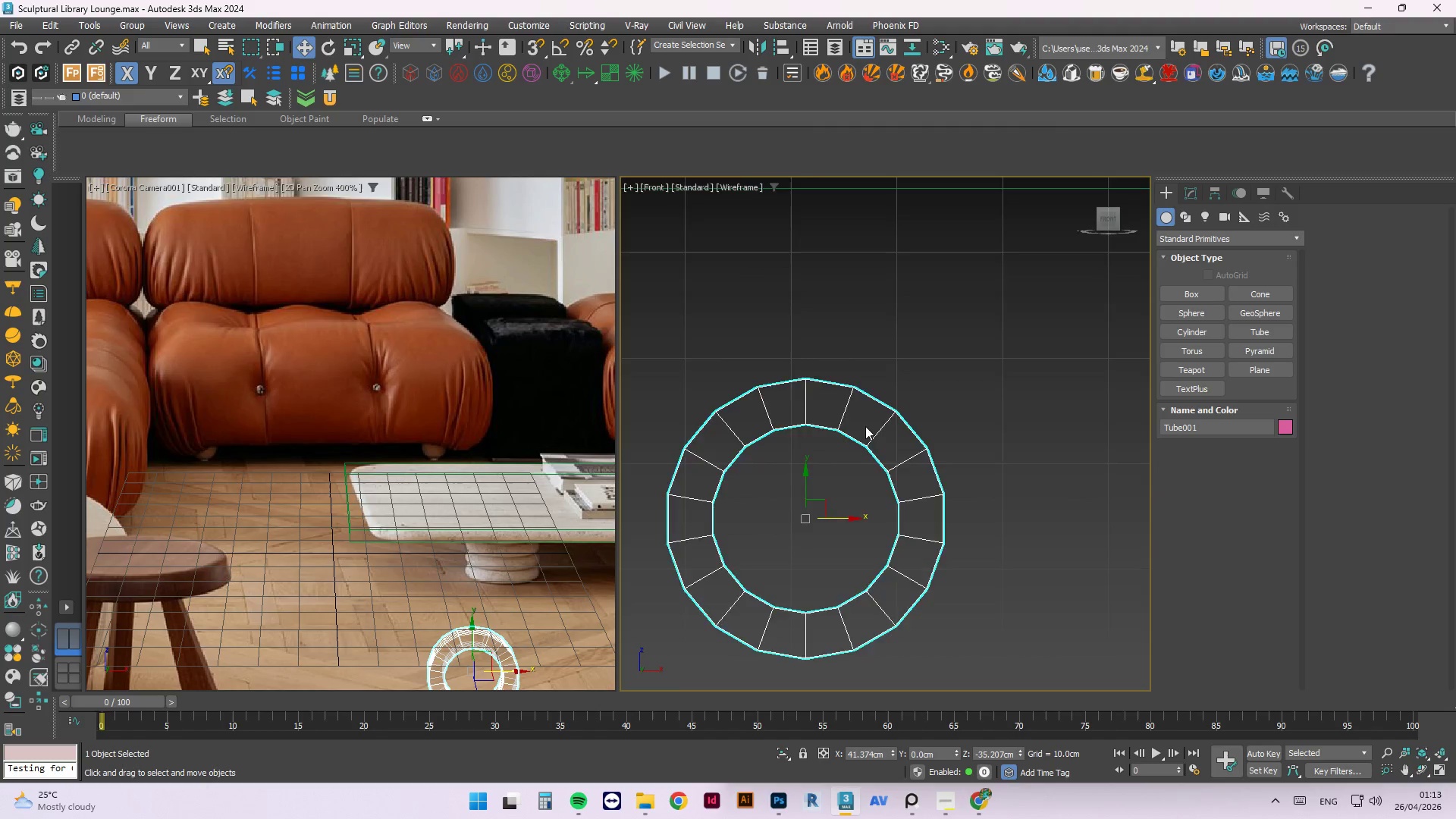 
hold_key(key=AltLeft, duration=2.89)
 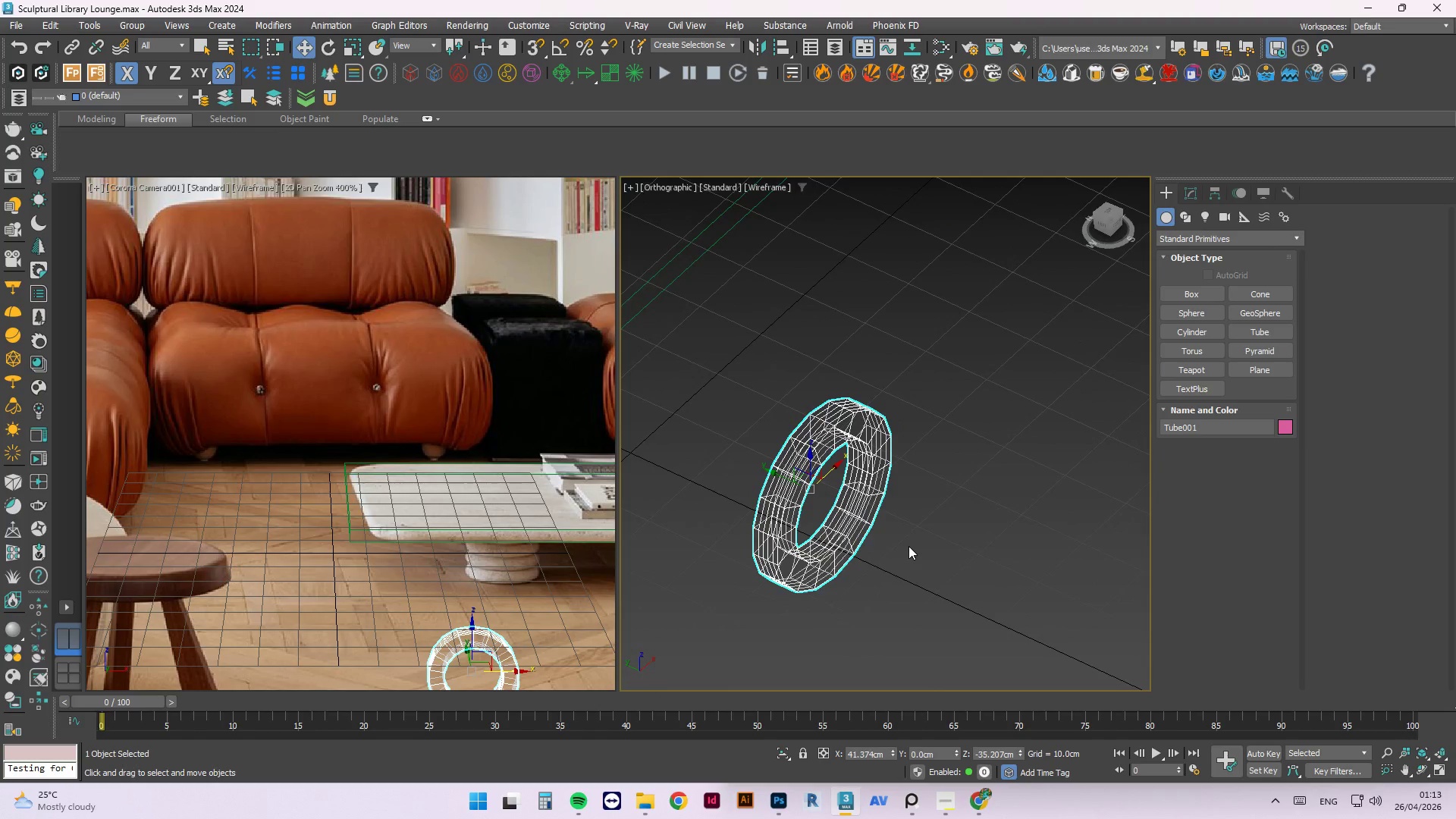 
scroll: coordinate [861, 438], scroll_direction: down, amount: 1.0
 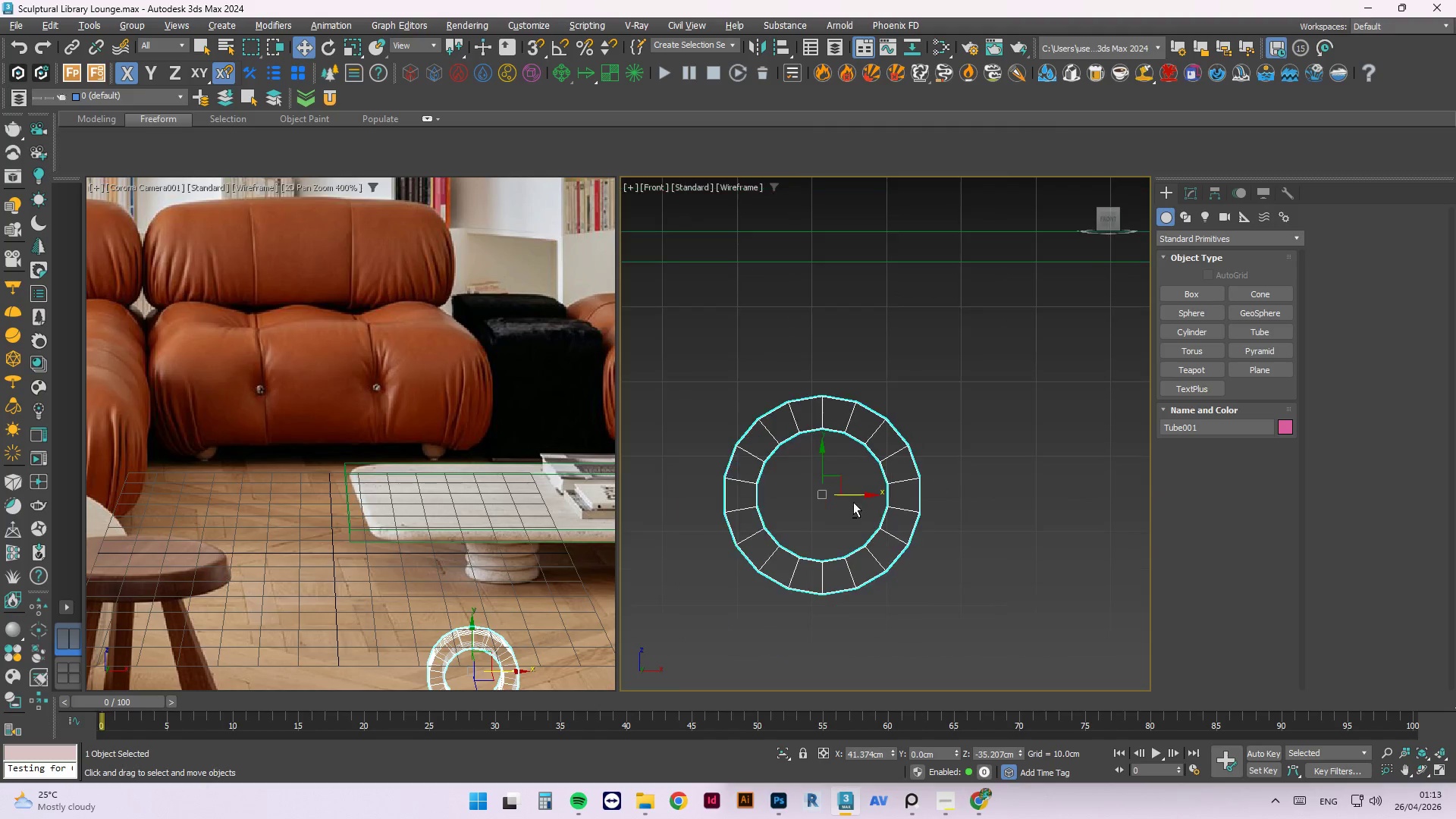 
key(Control+S)
 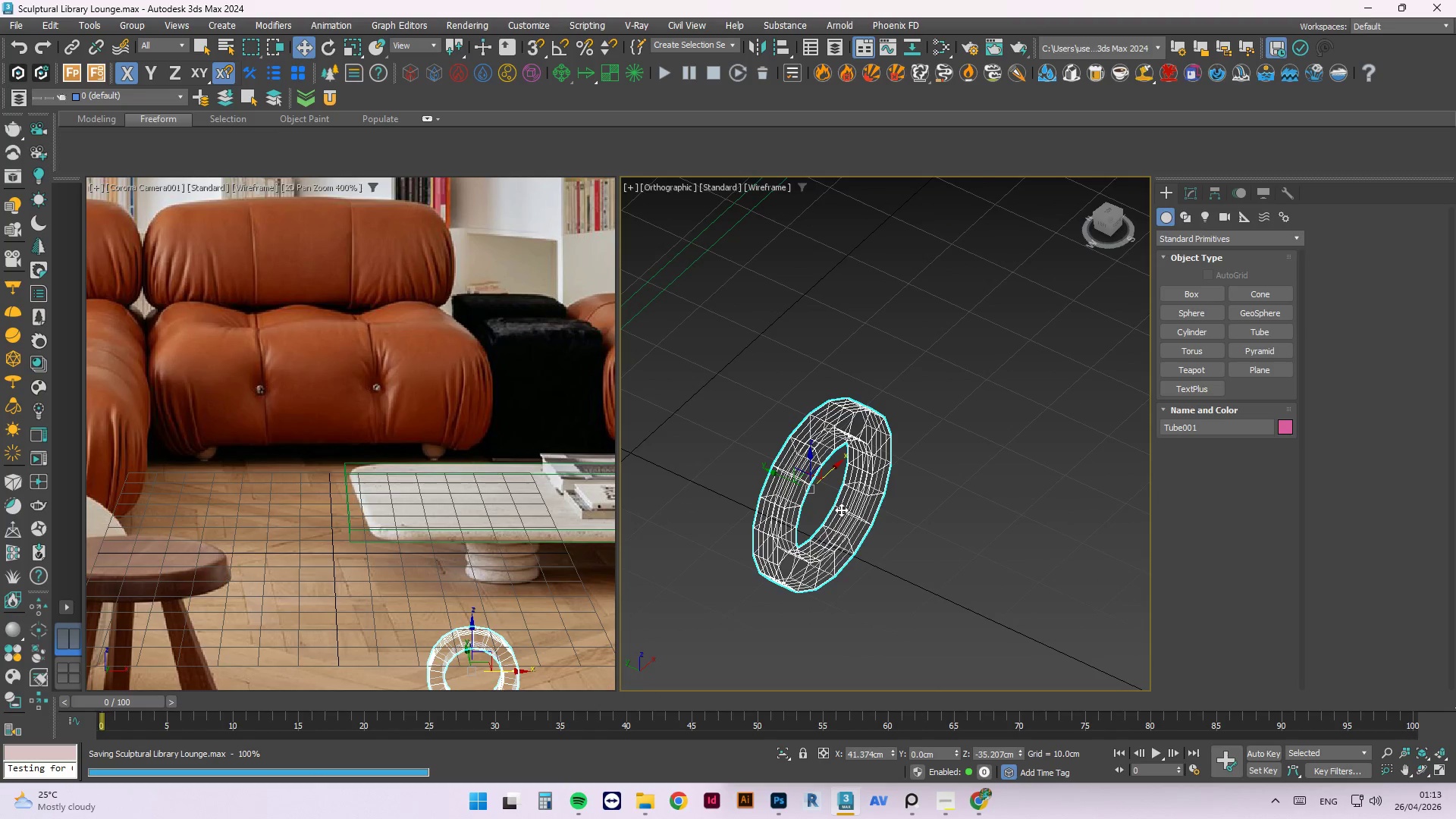 
key(E)
 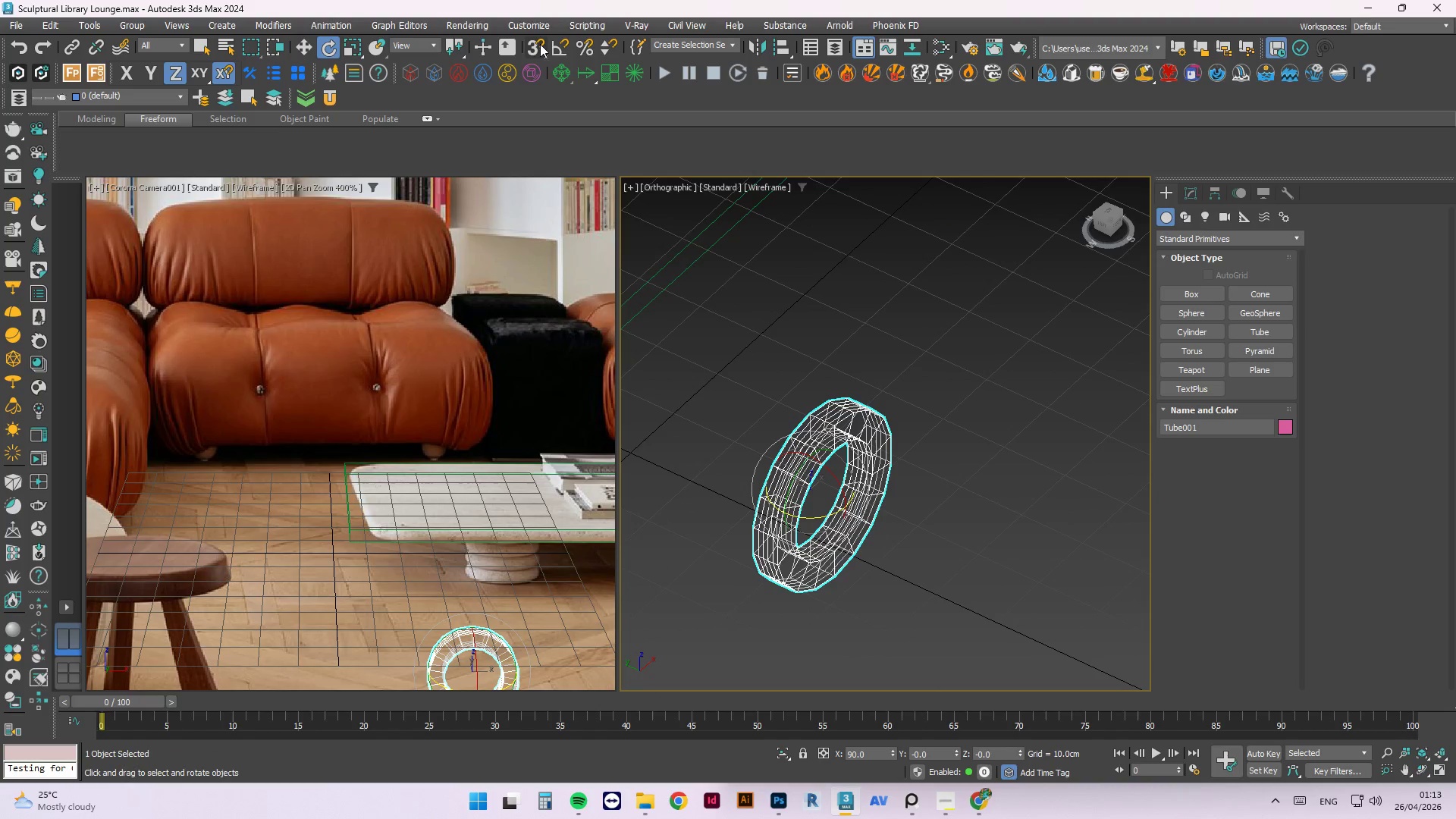 
key(A)
 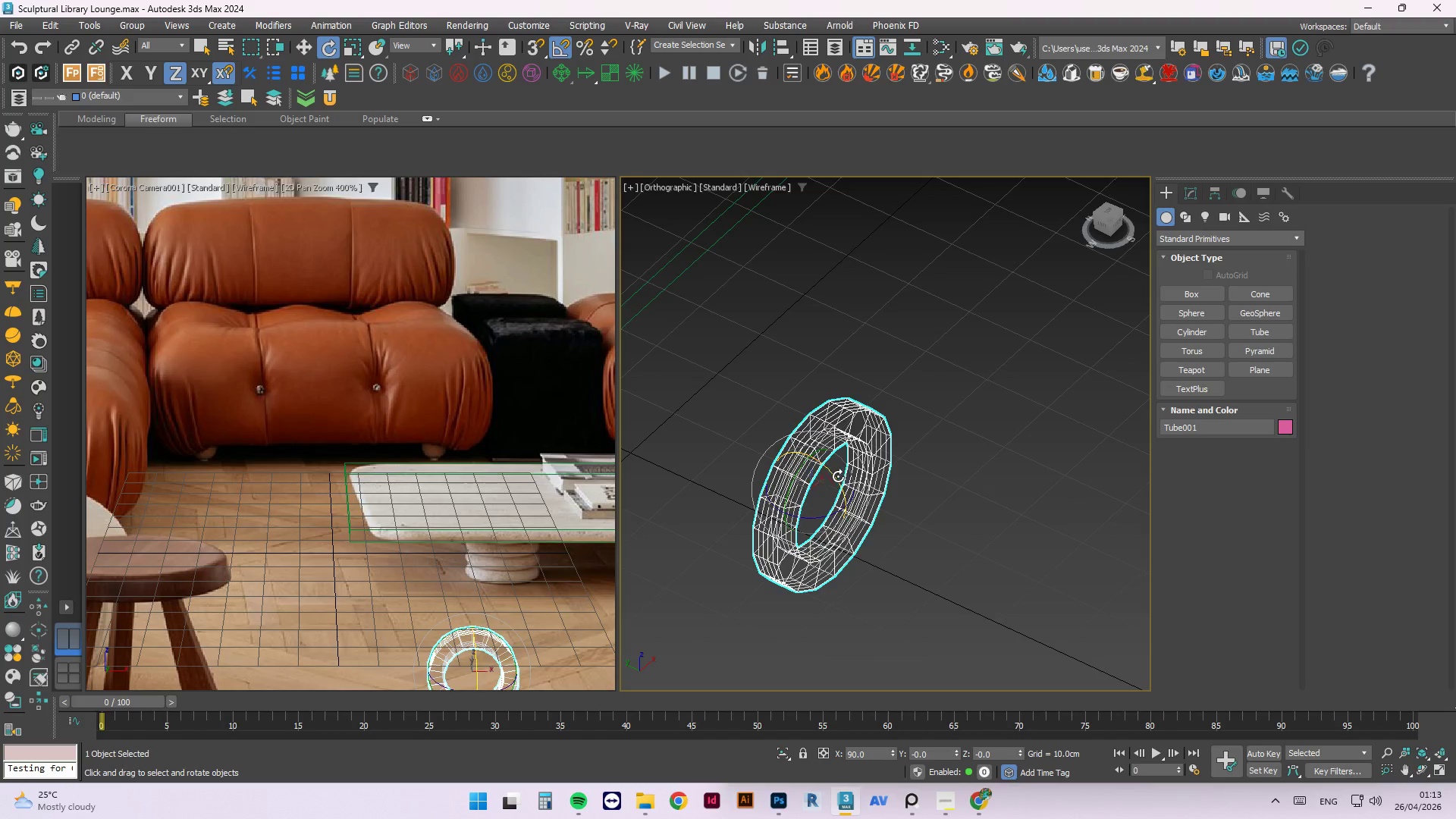 
left_click_drag(start_coordinate=[834, 477], to_coordinate=[787, 425])
 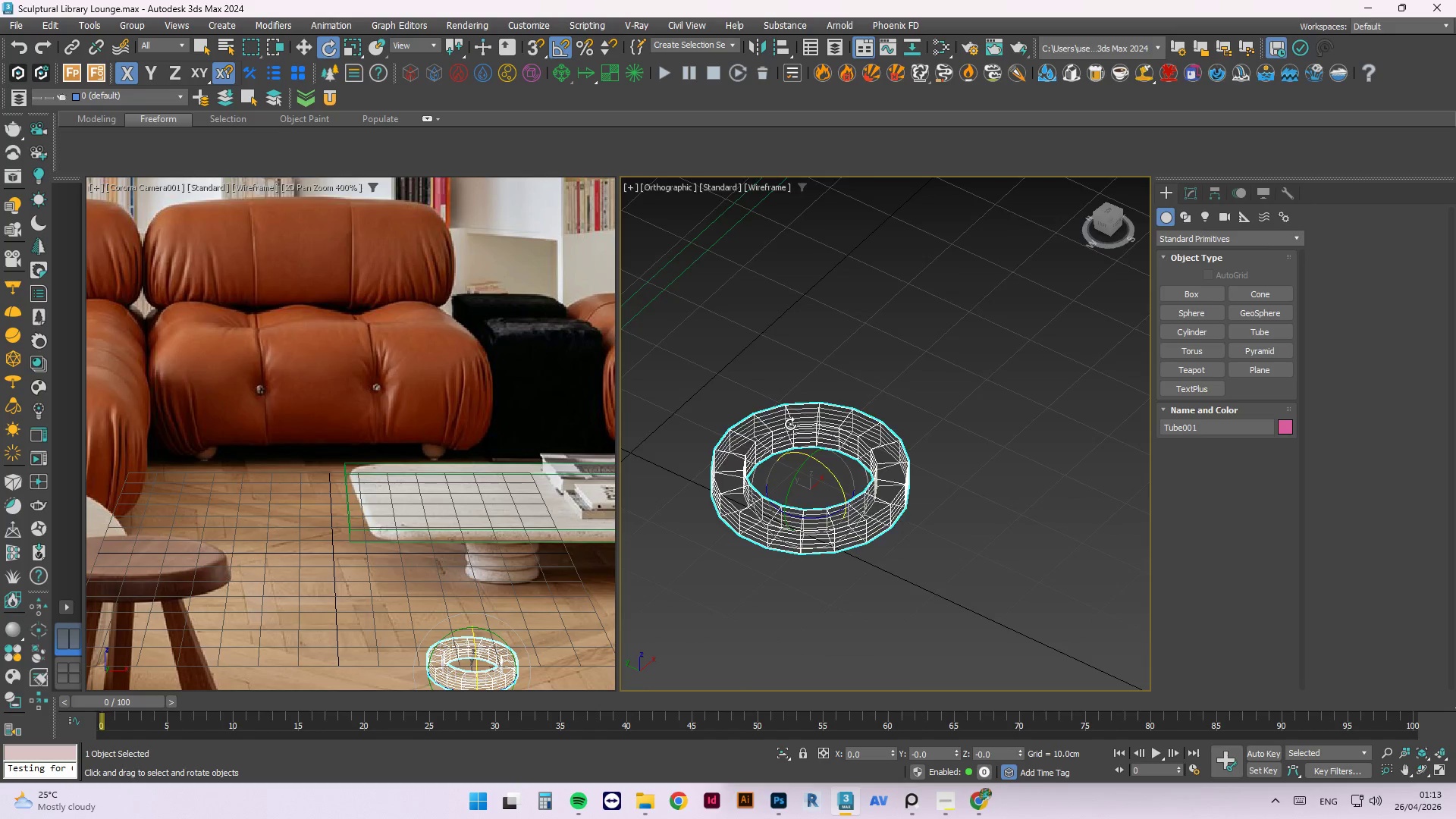 
scroll: coordinate [814, 448], scroll_direction: down, amount: 3.0
 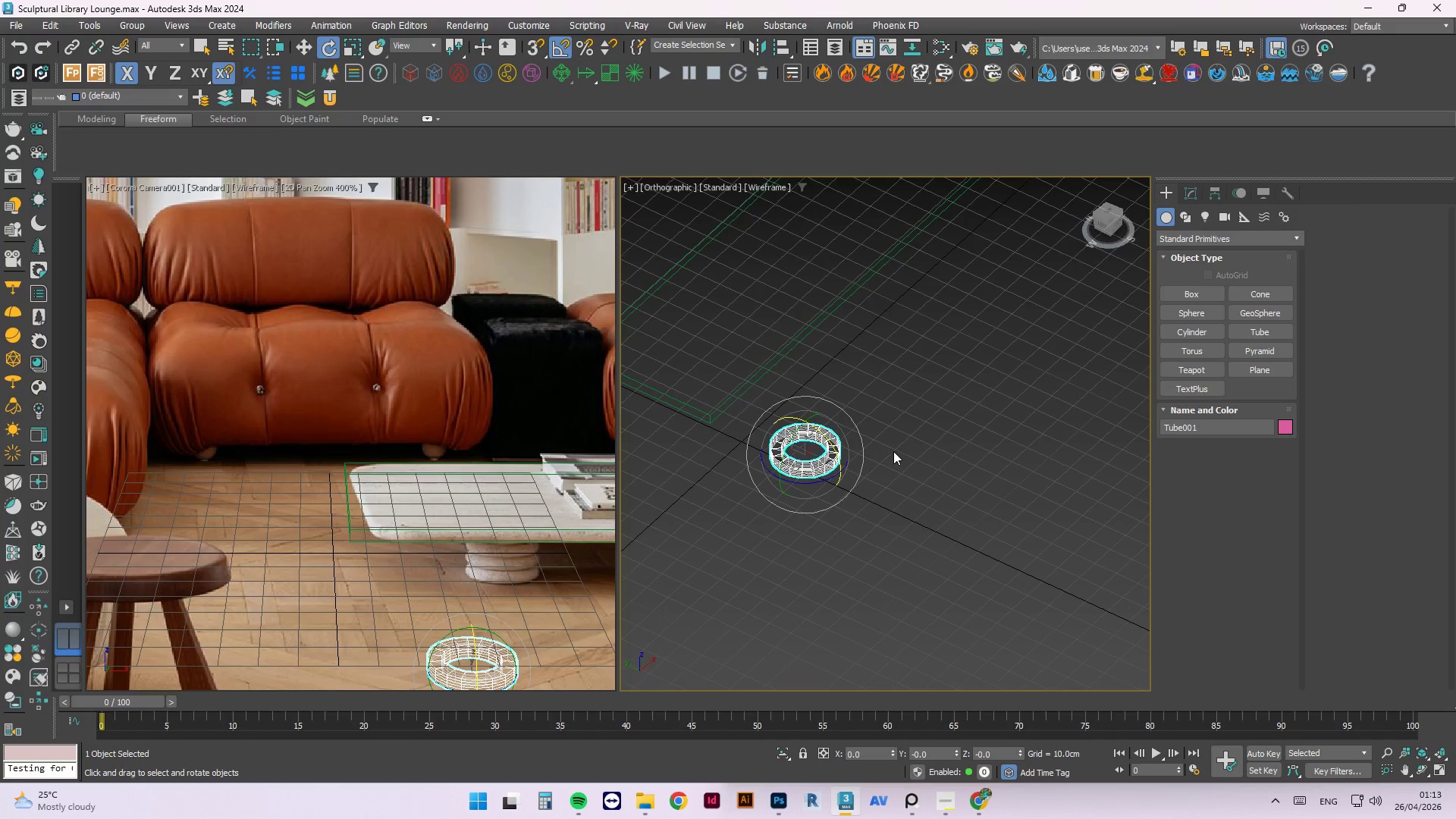 
key(W)
 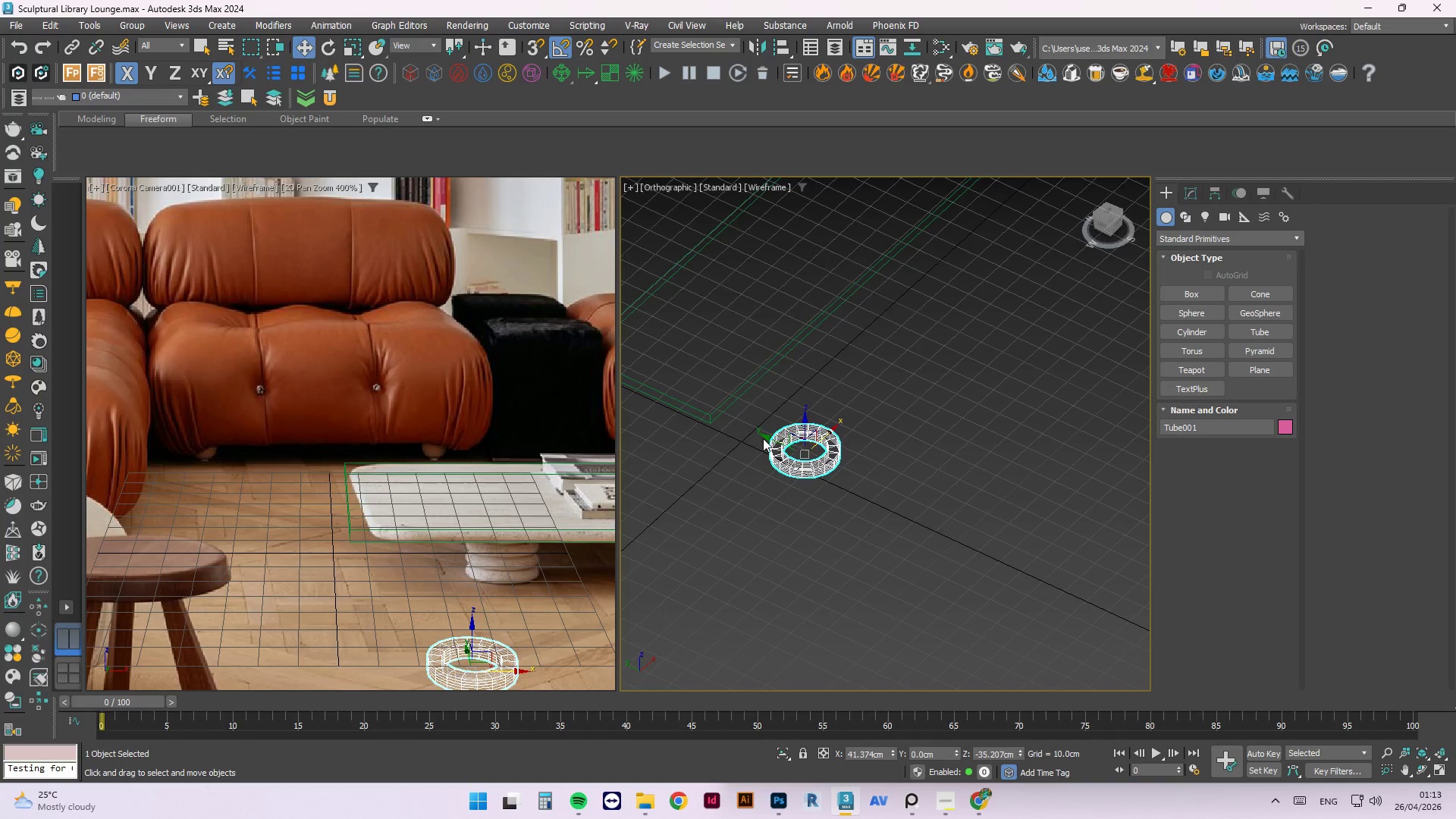 
left_click([776, 437])
 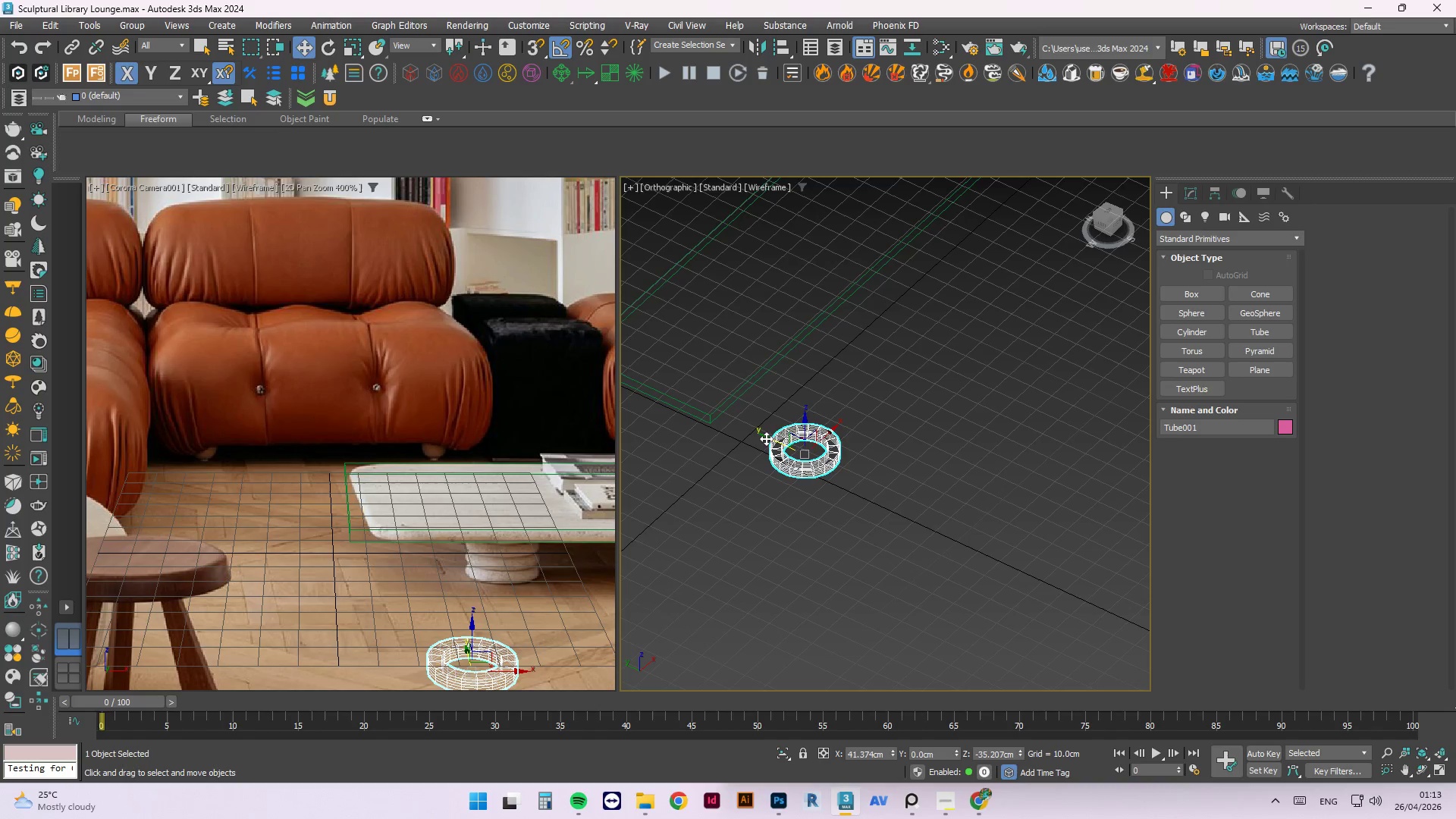 
left_click_drag(start_coordinate=[766, 437], to_coordinate=[632, 384])
 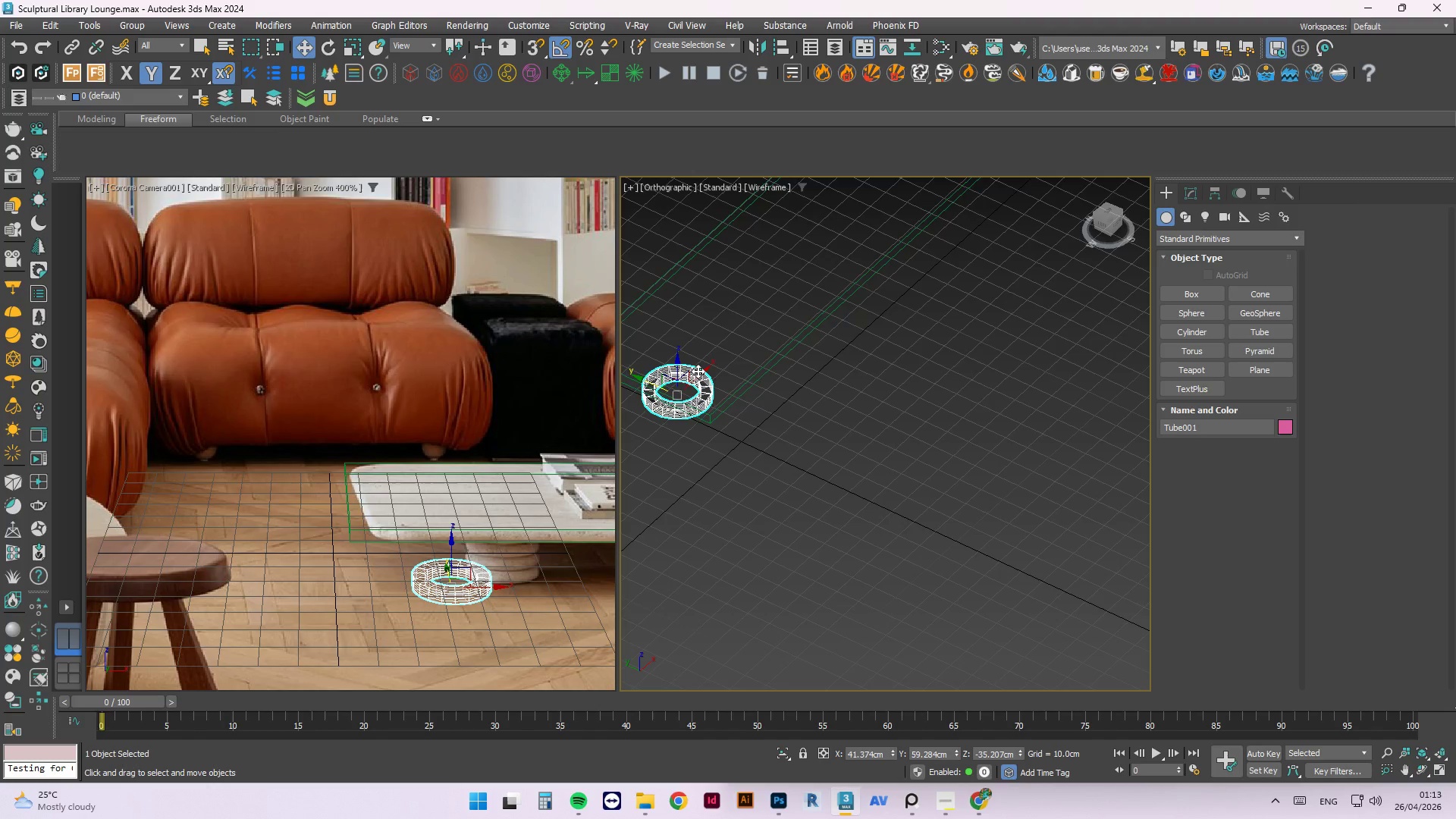 
left_click_drag(start_coordinate=[701, 373], to_coordinate=[737, 341])
 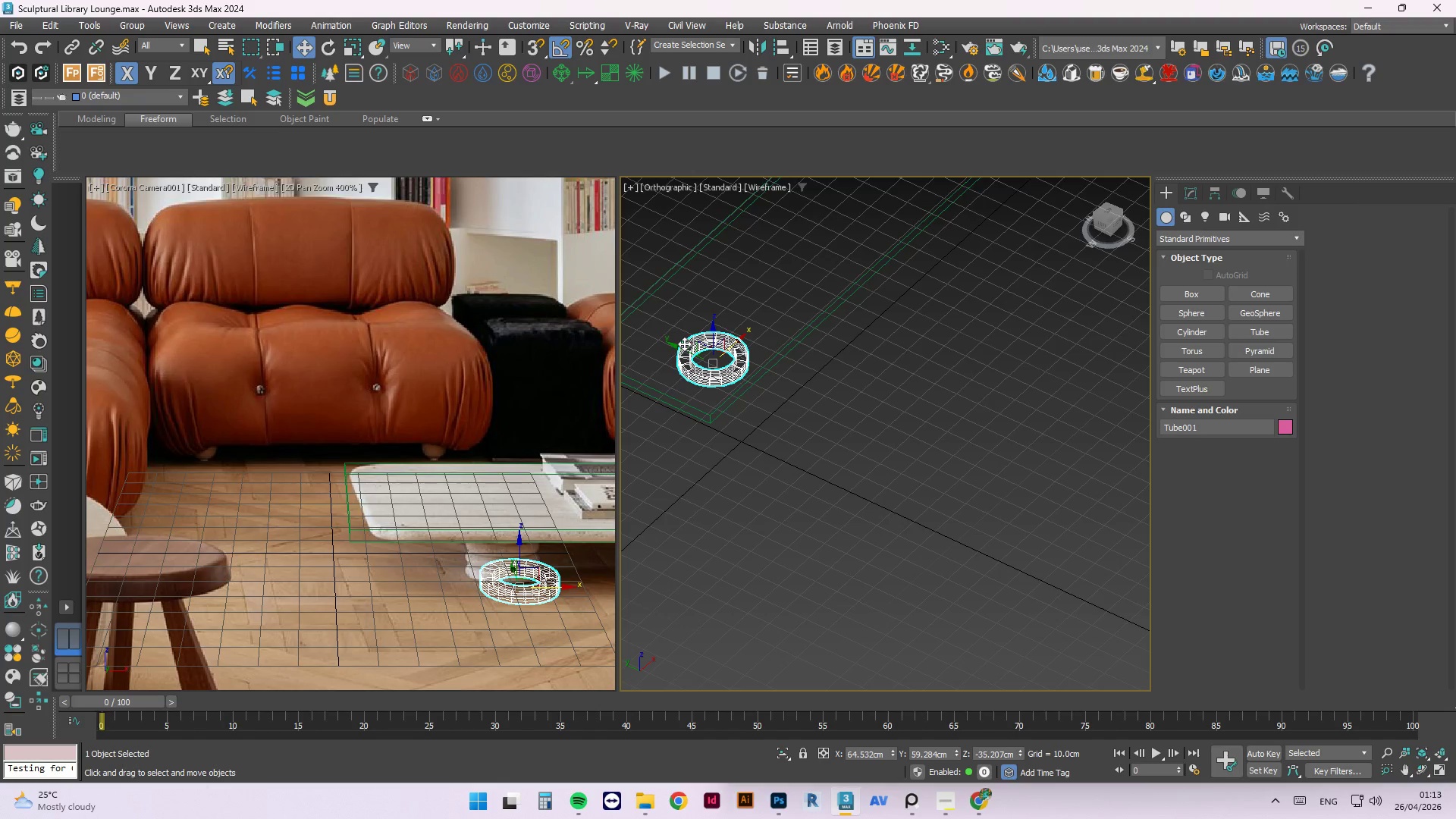 
left_click_drag(start_coordinate=[681, 344], to_coordinate=[641, 324])
 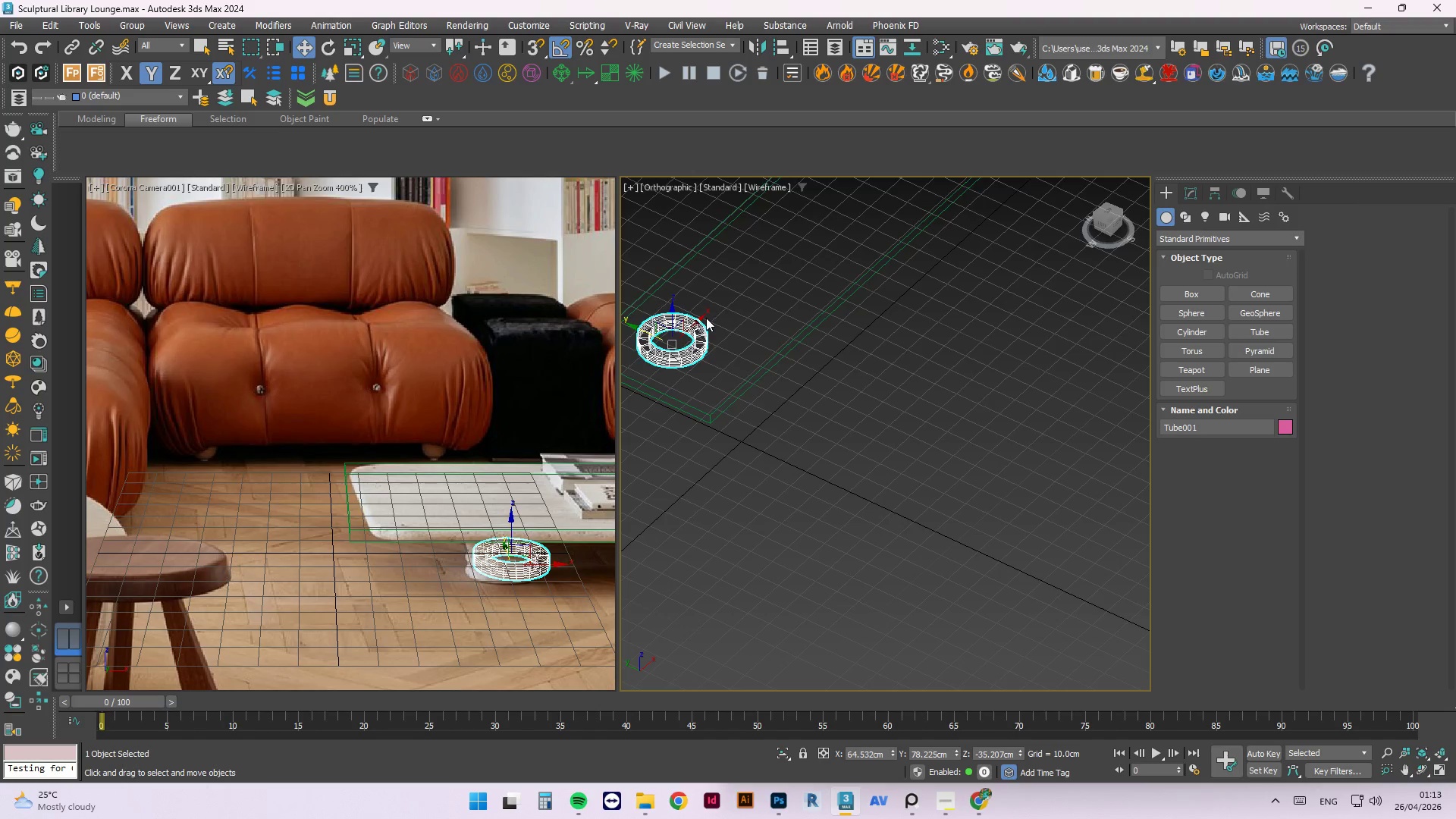 
left_click_drag(start_coordinate=[702, 317], to_coordinate=[689, 320])
 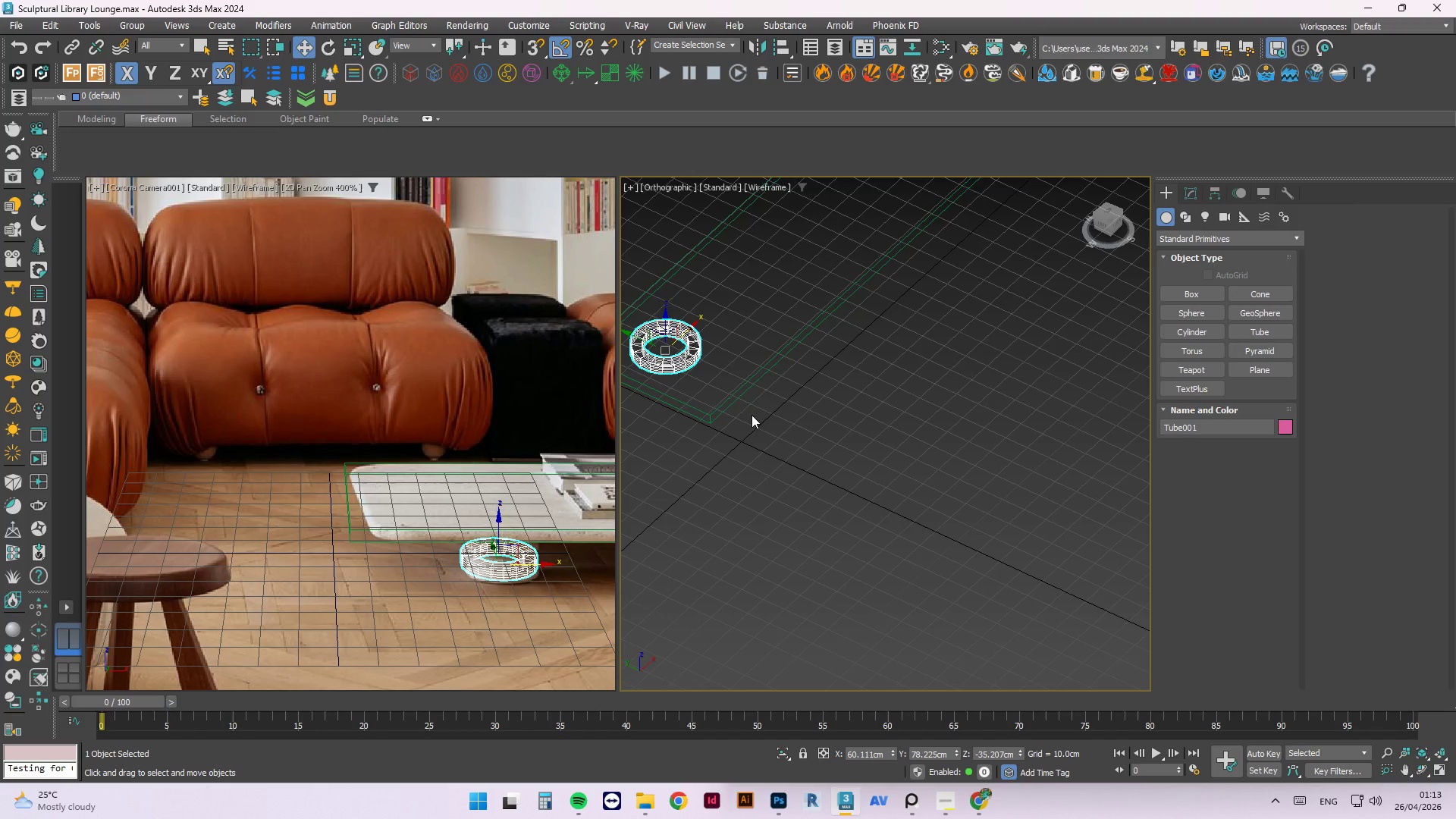 
left_click([784, 441])
 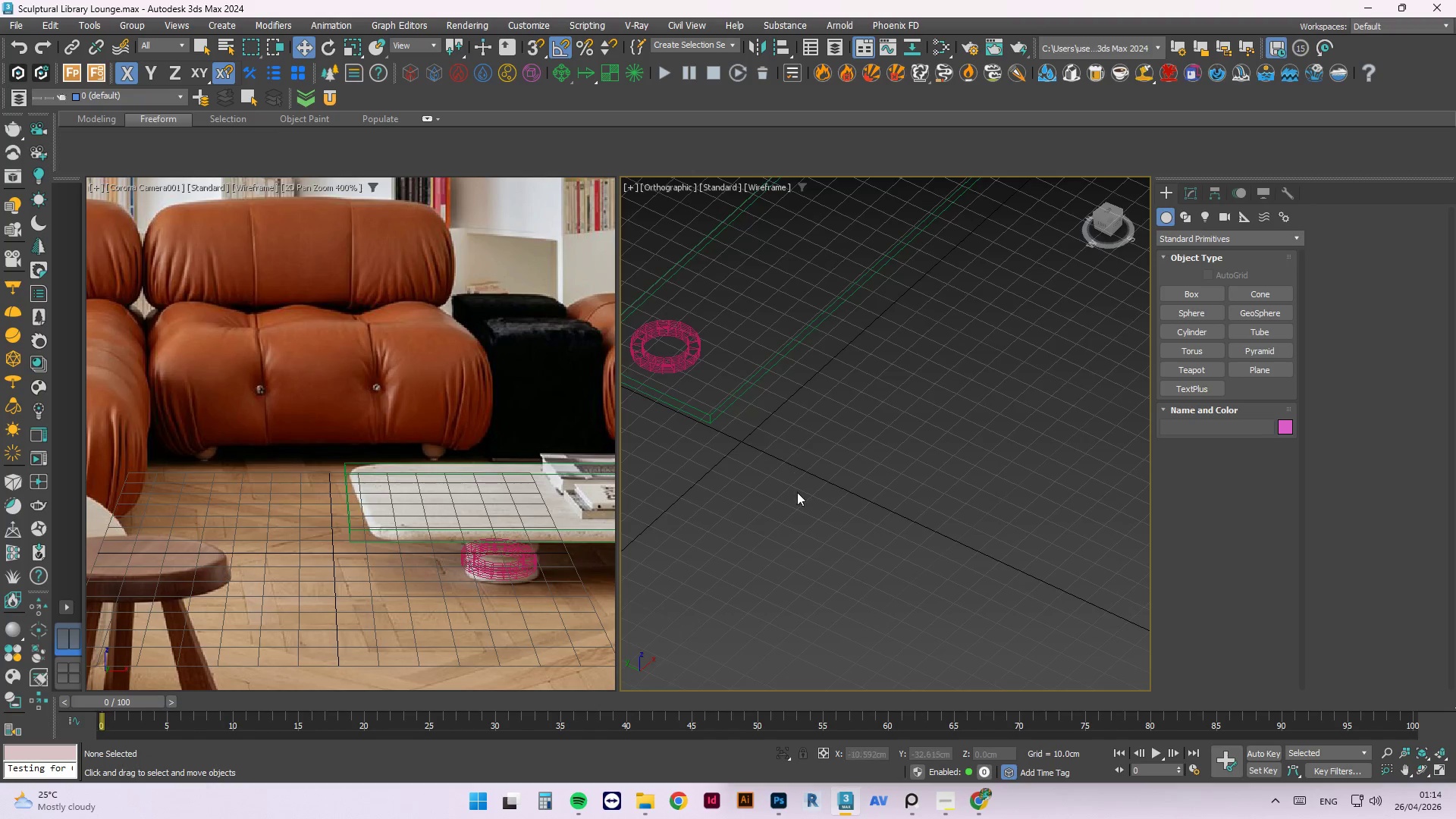 
scroll: coordinate [803, 497], scroll_direction: down, amount: 4.0
 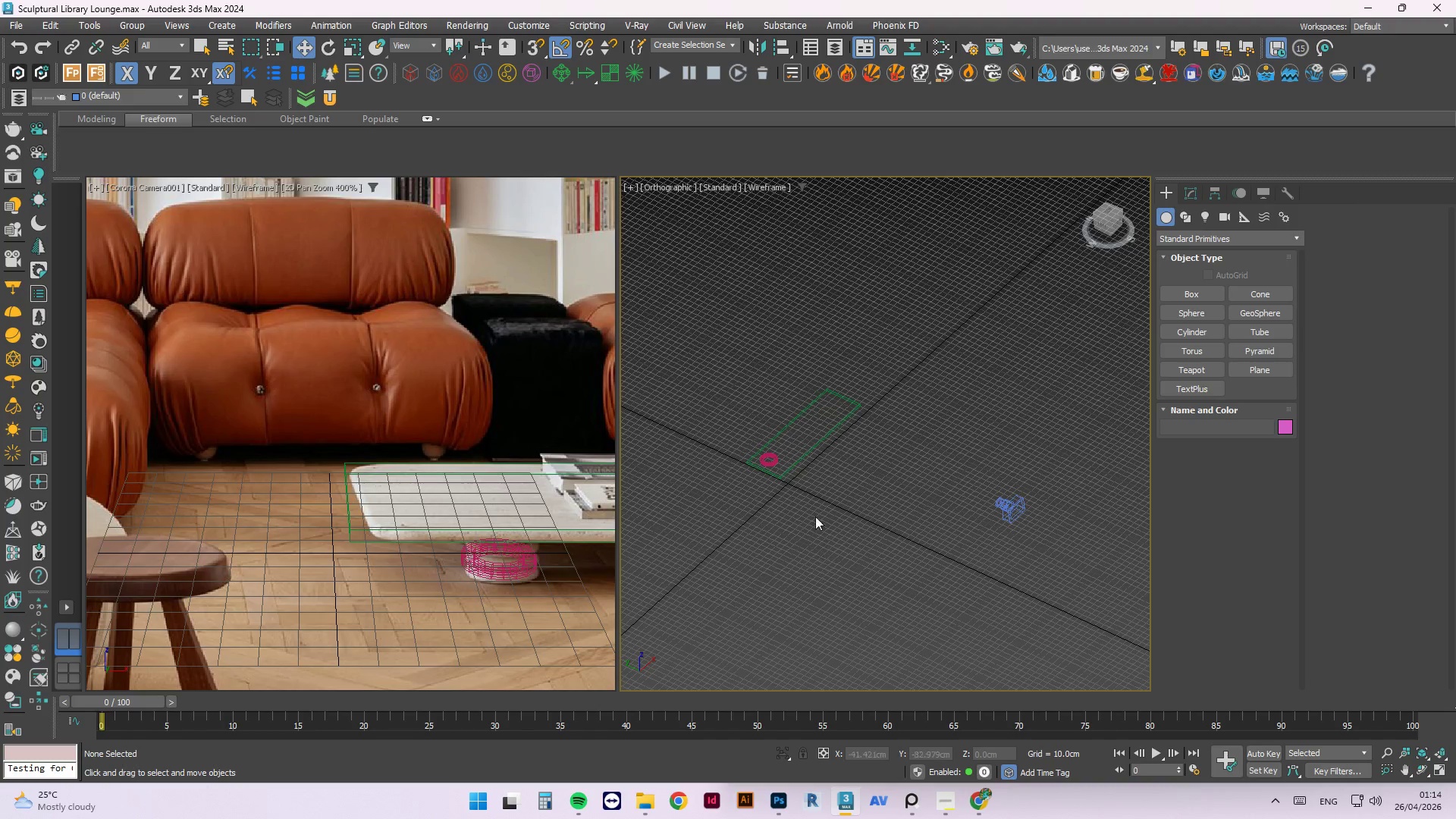 
scroll: coordinate [742, 474], scroll_direction: up, amount: 5.0
 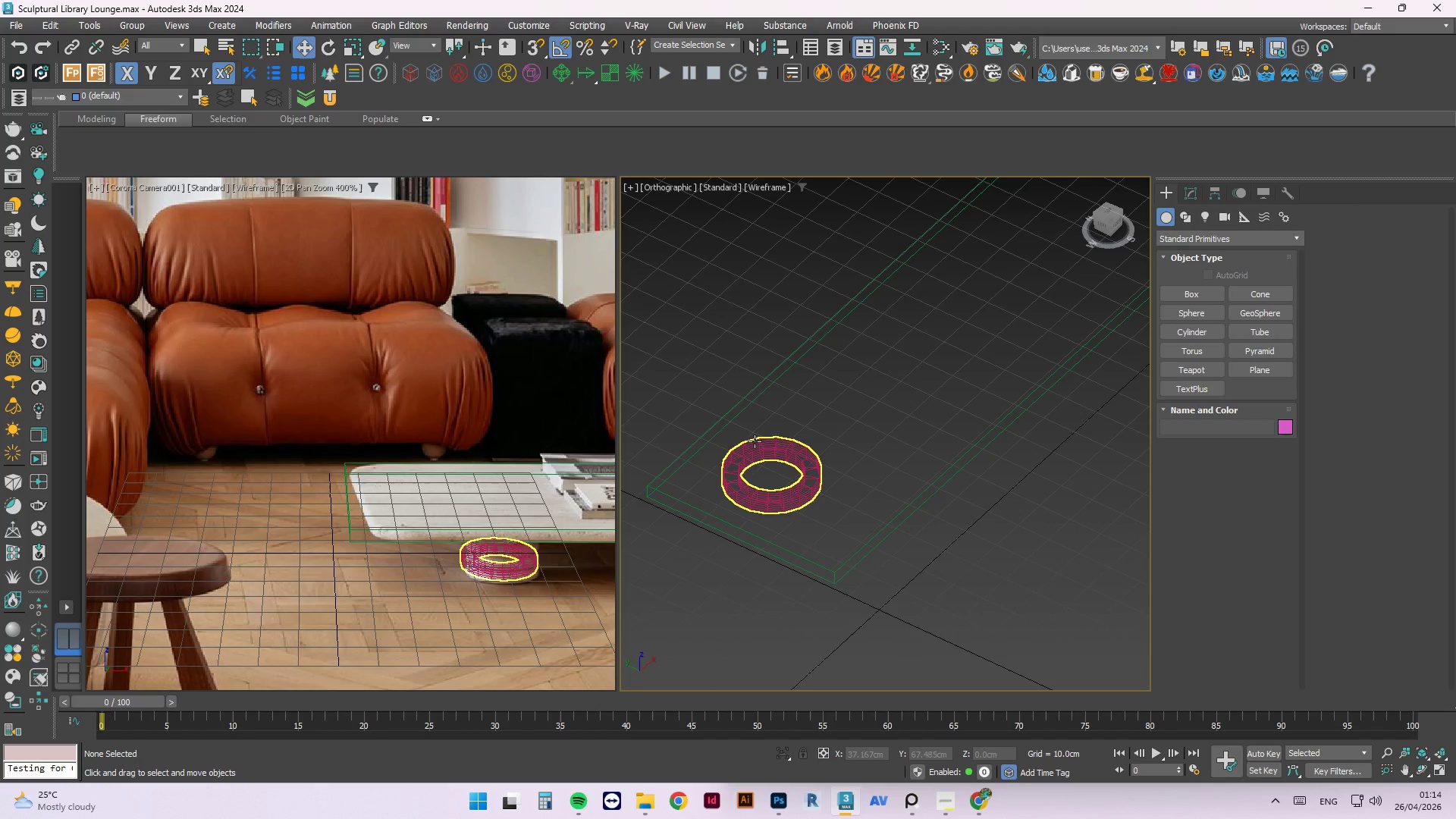 
key(Control+S)
 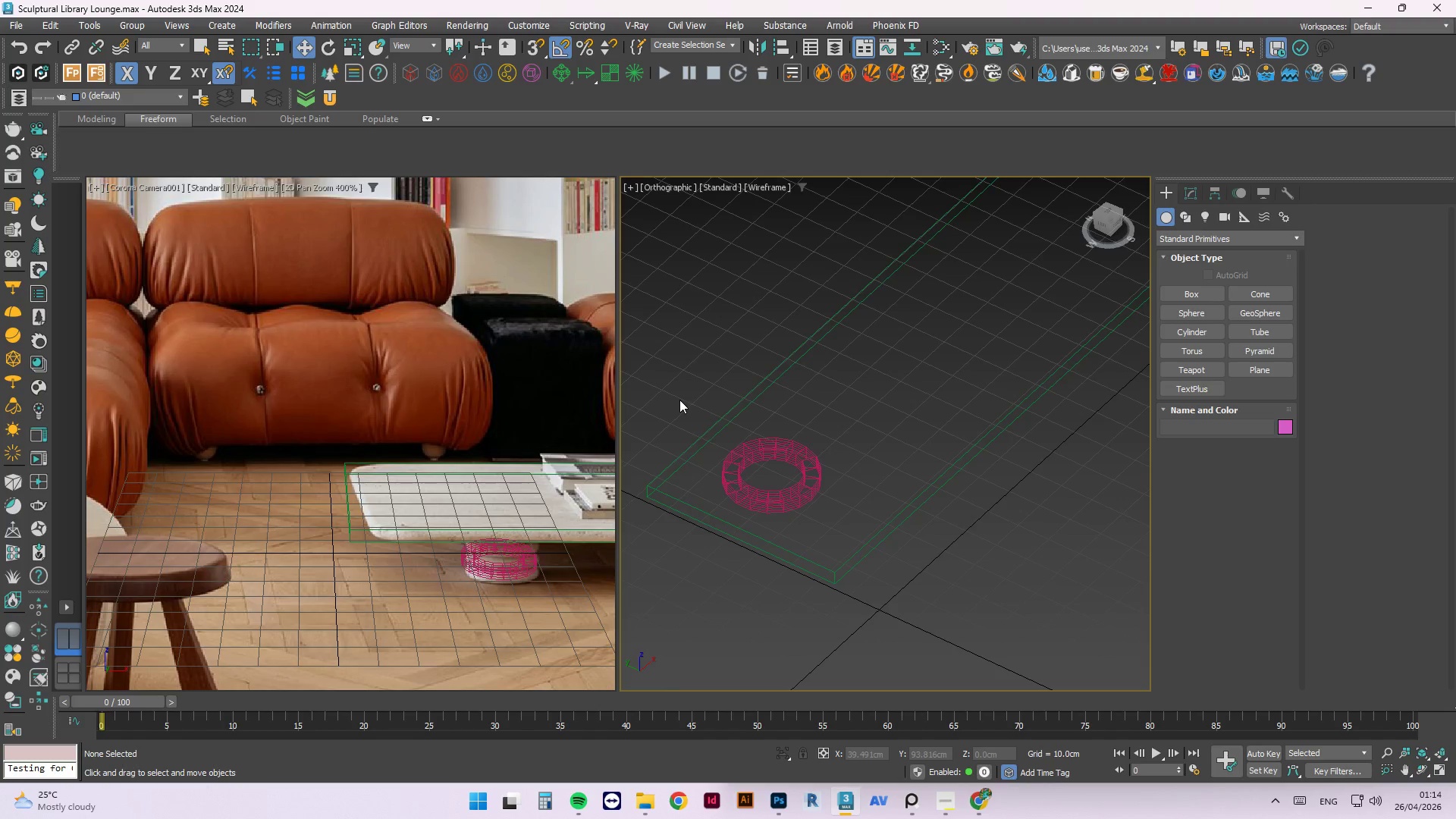 
wait(13.88)
 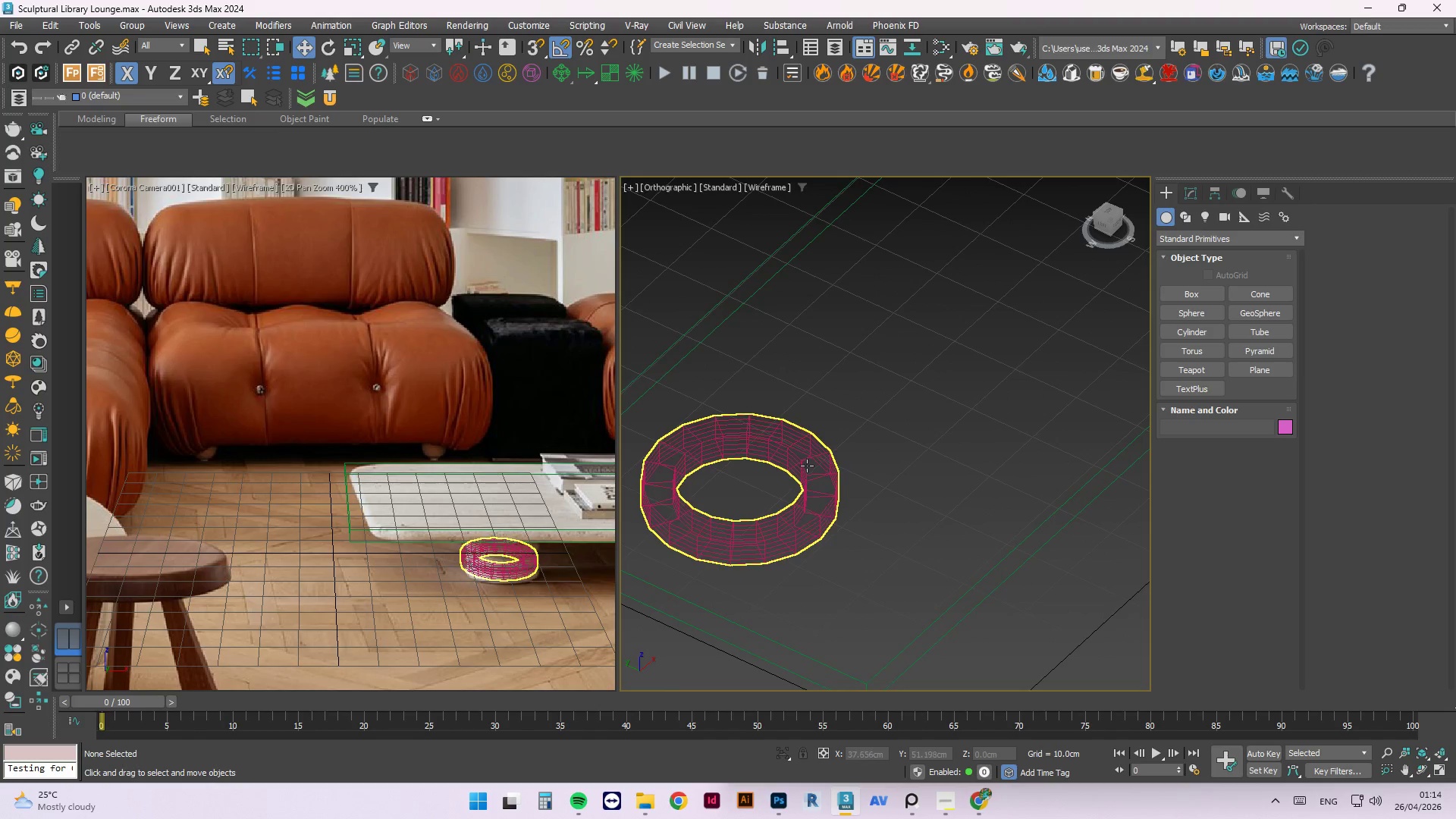 
left_click([807, 466])
 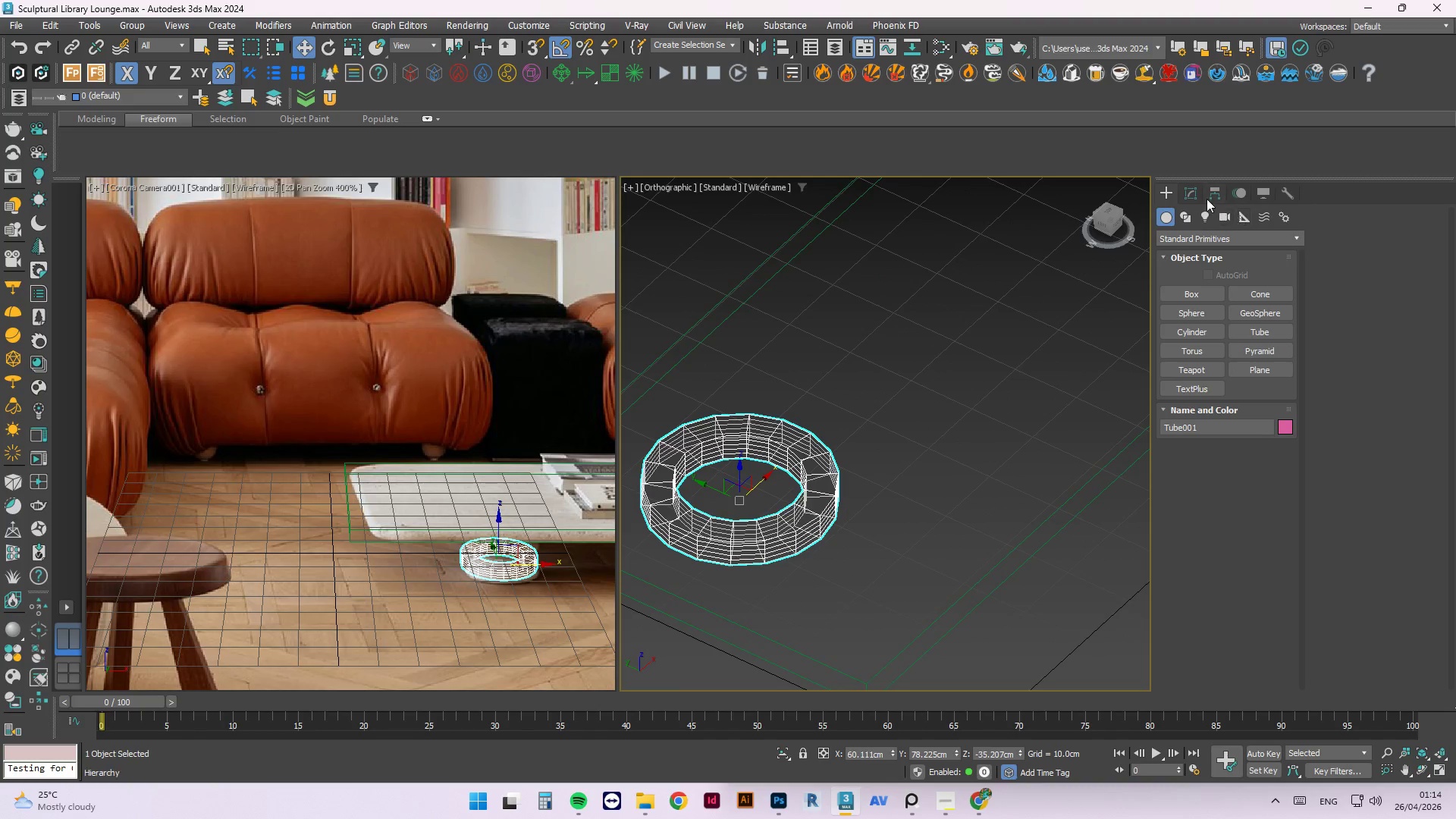 
scroll: coordinate [803, 461], scroll_direction: up, amount: 2.0
 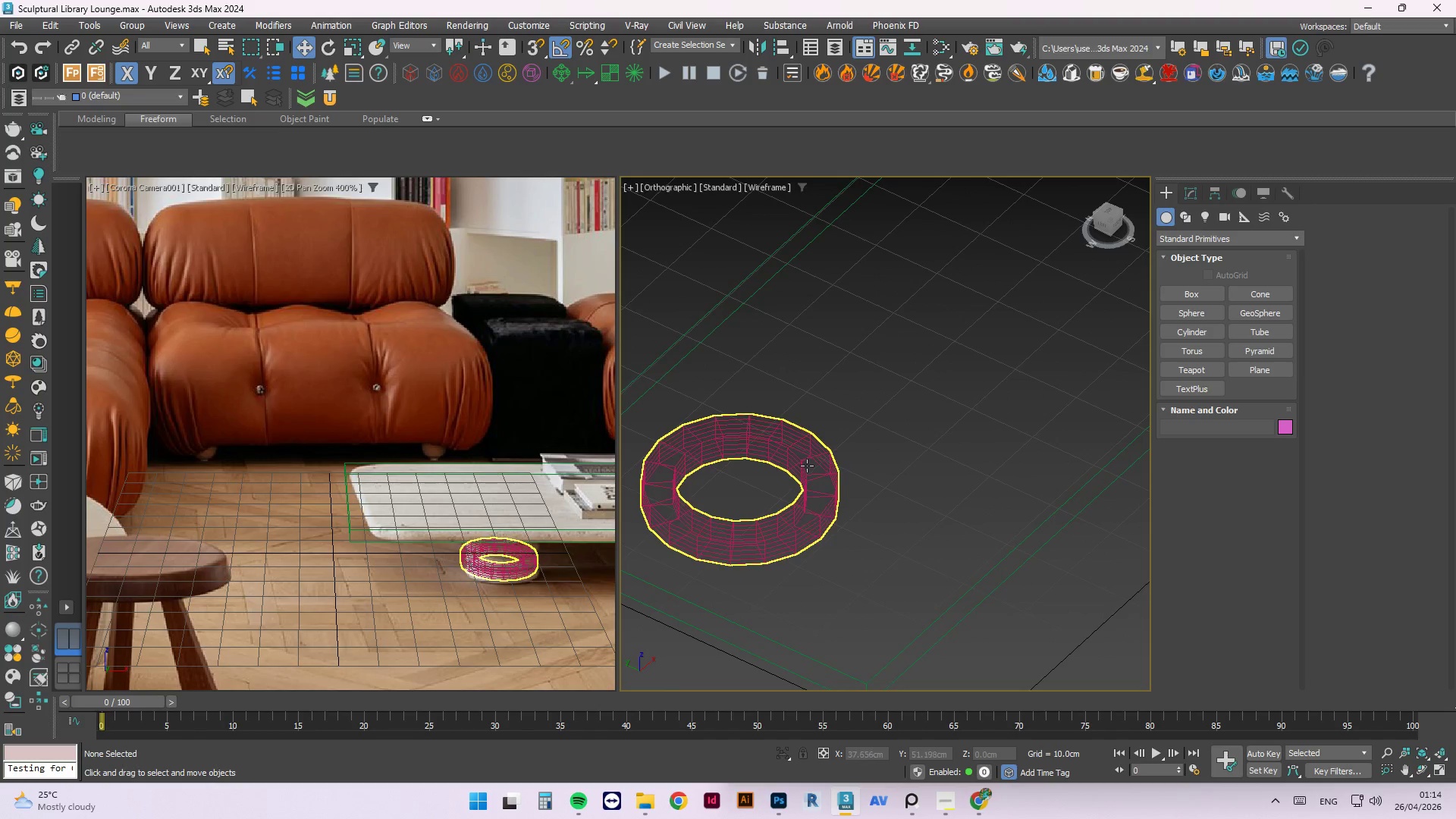 
mouse_move([1185, 209])
 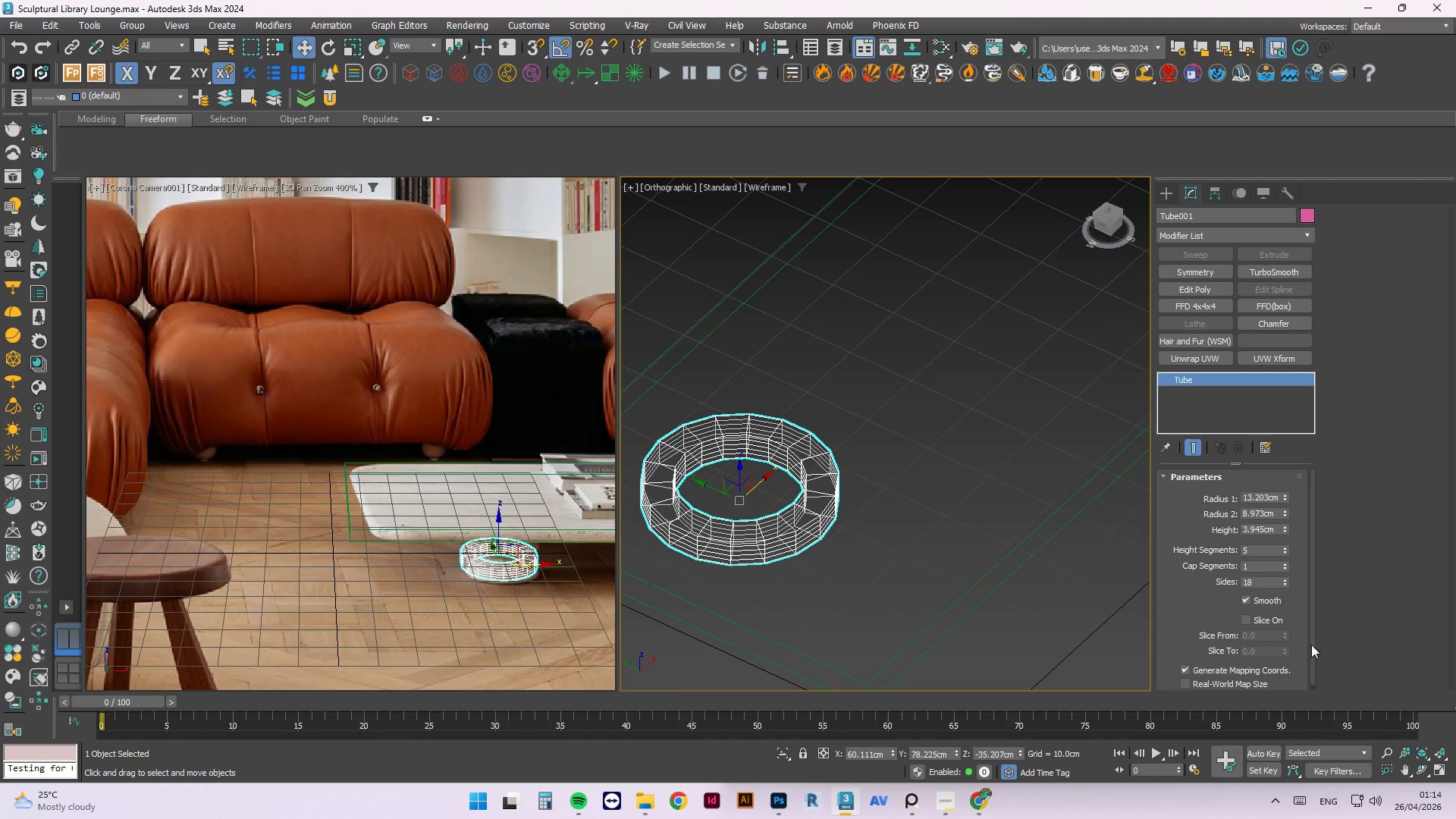 
left_click([1263, 685])
 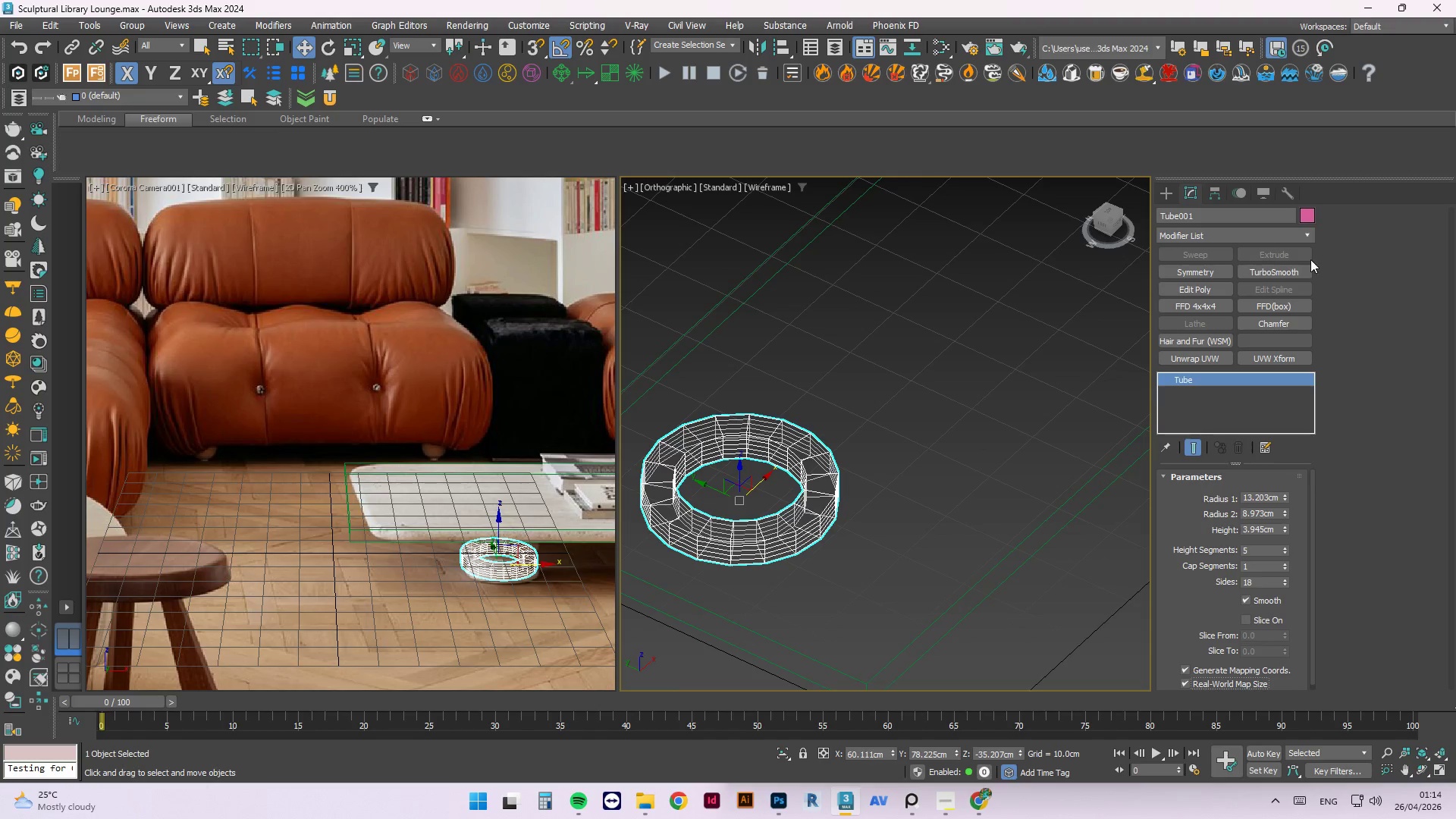 
left_click([1301, 264])
 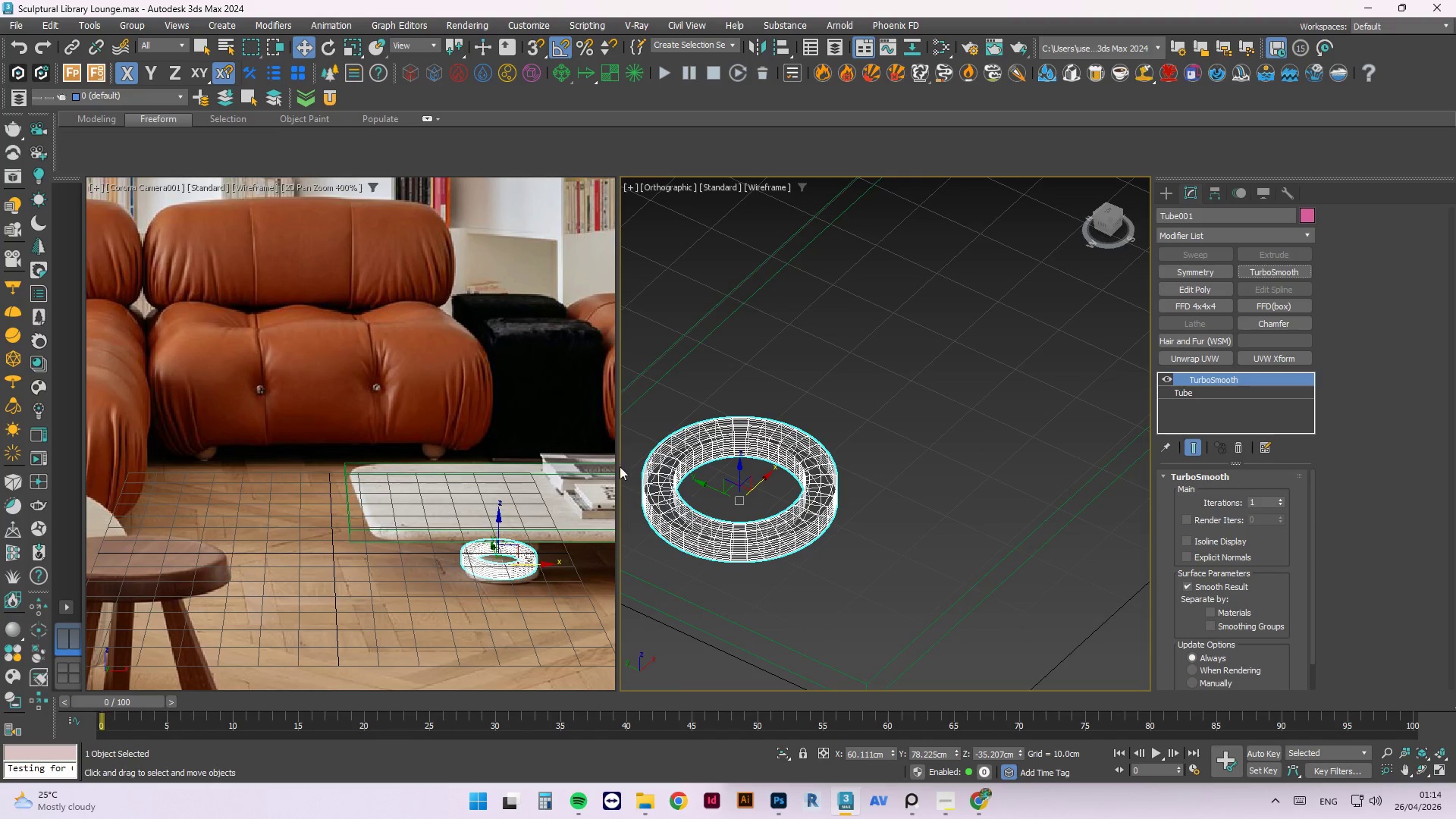 
scroll: coordinate [692, 518], scroll_direction: up, amount: 2.0
 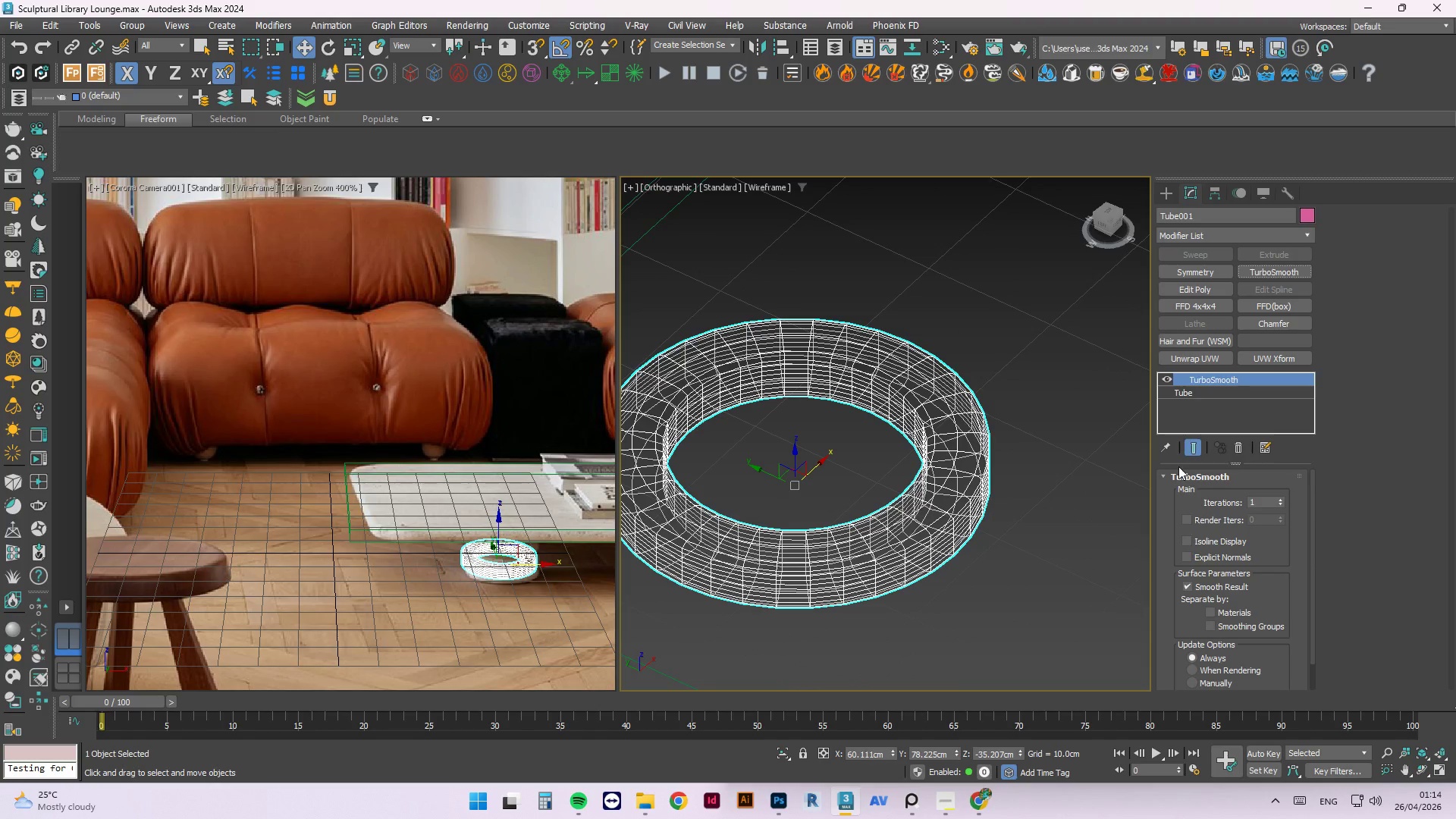 
left_click([1182, 394])
 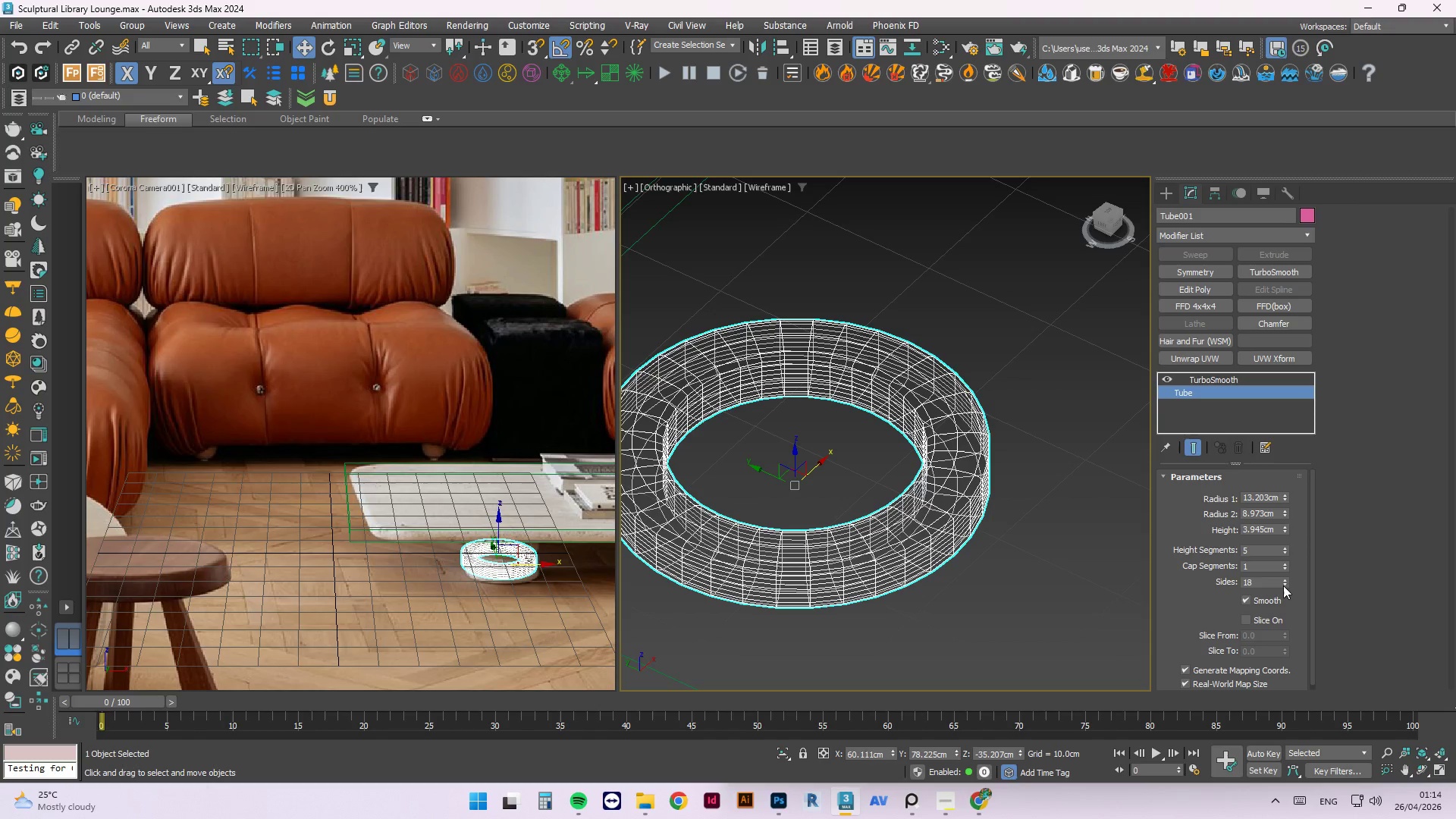 
scroll: coordinate [1266, 581], scroll_direction: down, amount: 3.0
 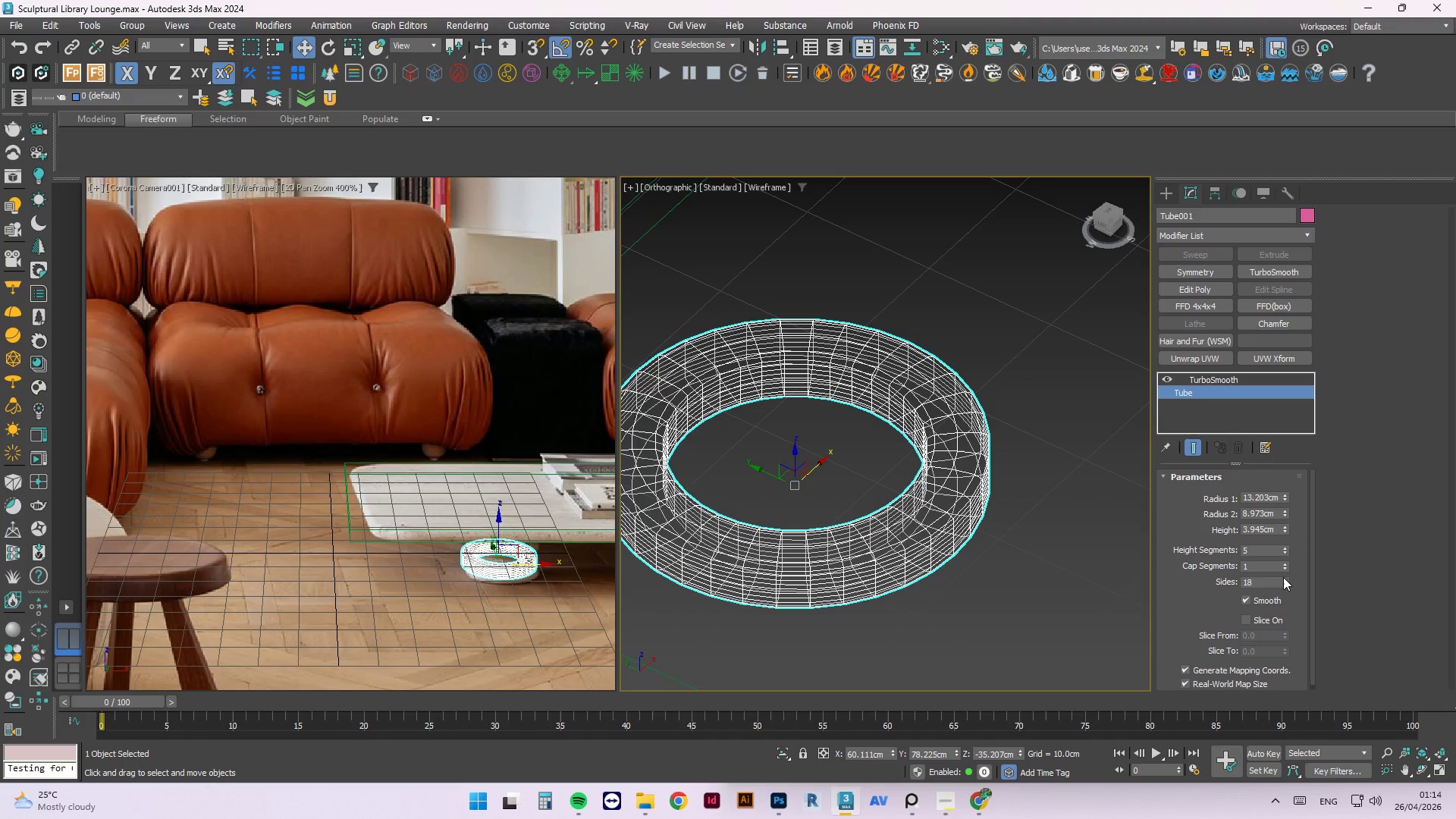 
left_click_drag(start_coordinate=[1283, 577], to_coordinate=[1292, 538])
 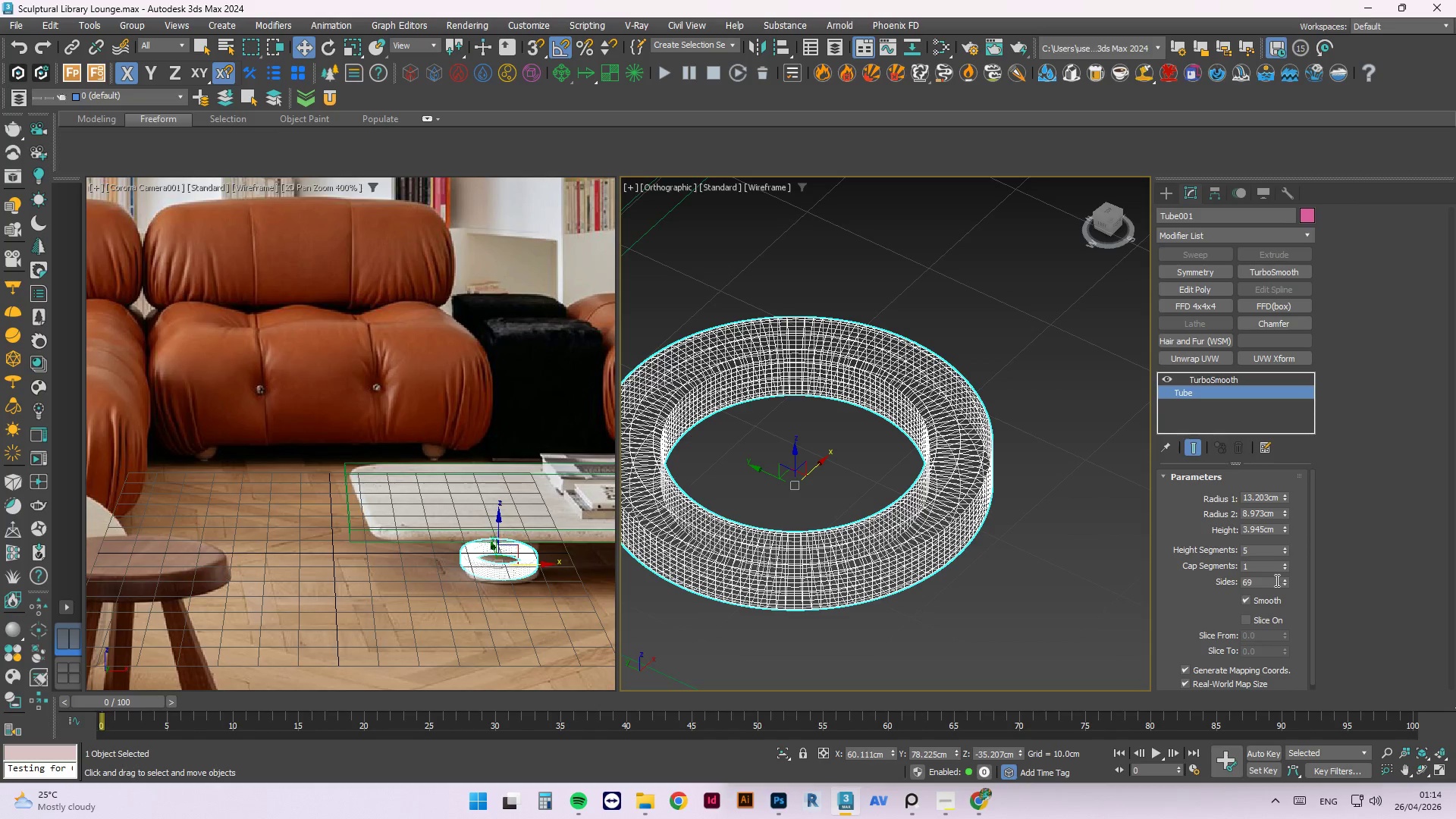 
left_click_drag(start_coordinate=[1275, 580], to_coordinate=[1195, 579])
 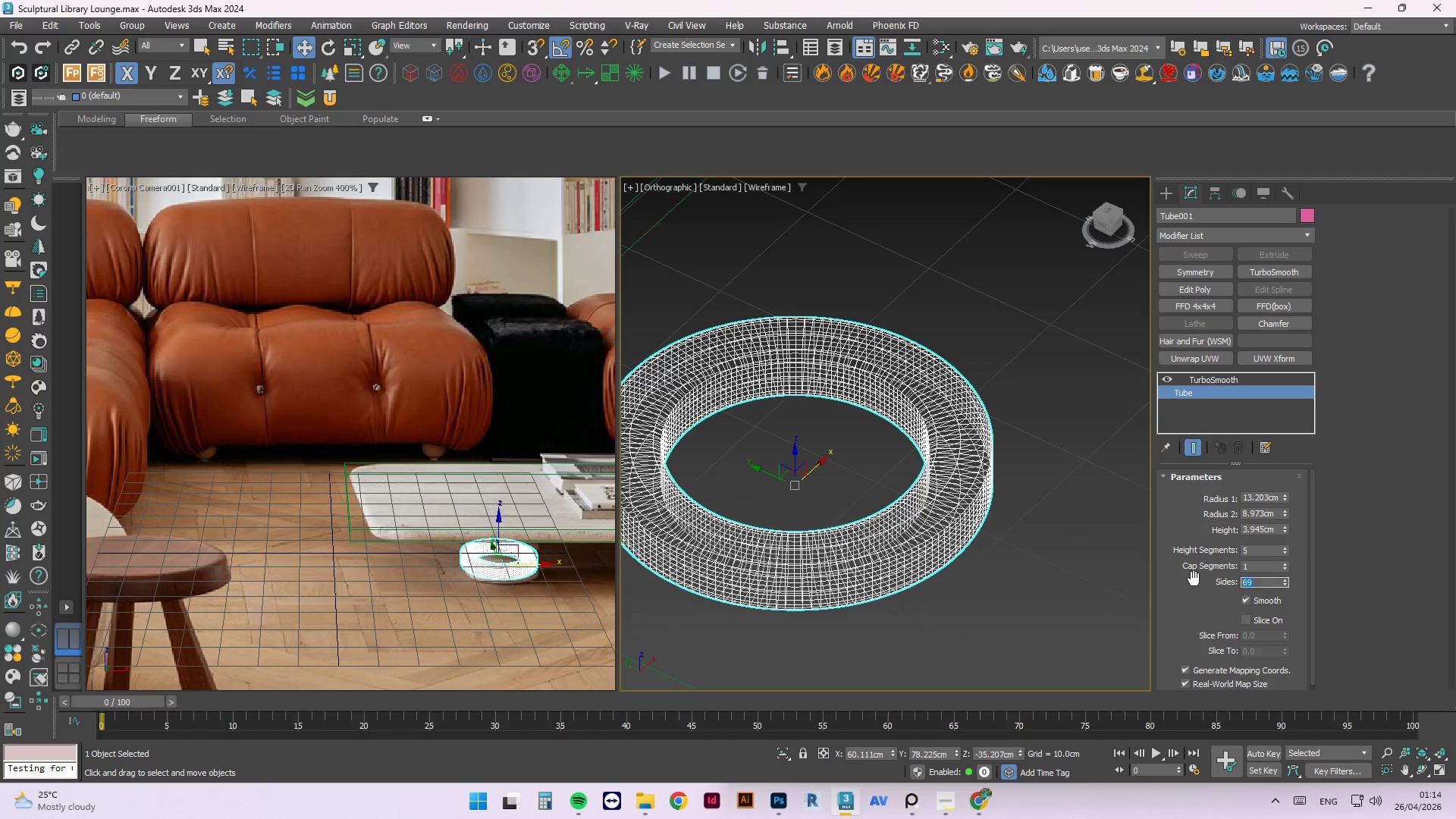 
key(Numpad3)
 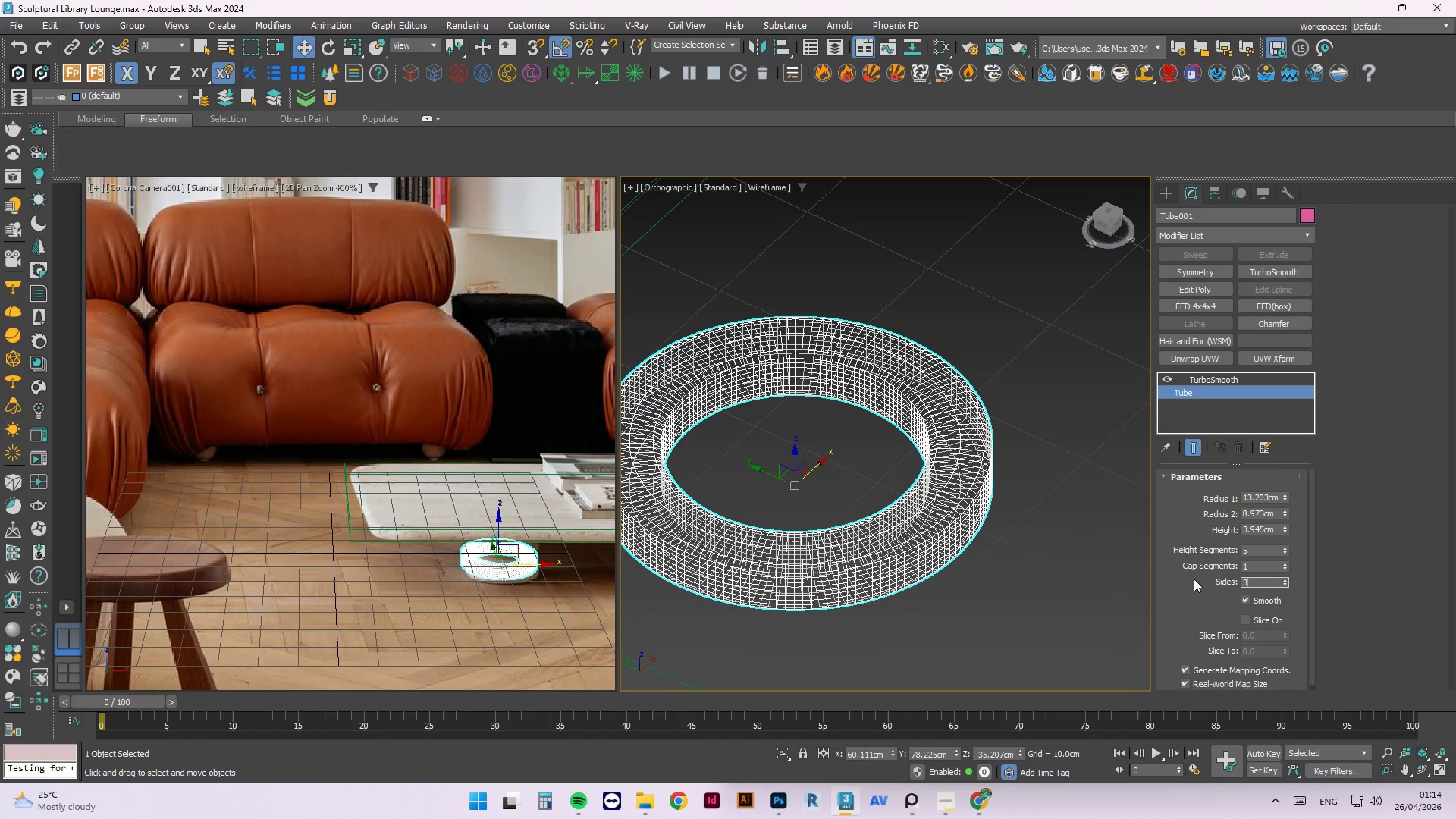 
key(Numpad6)
 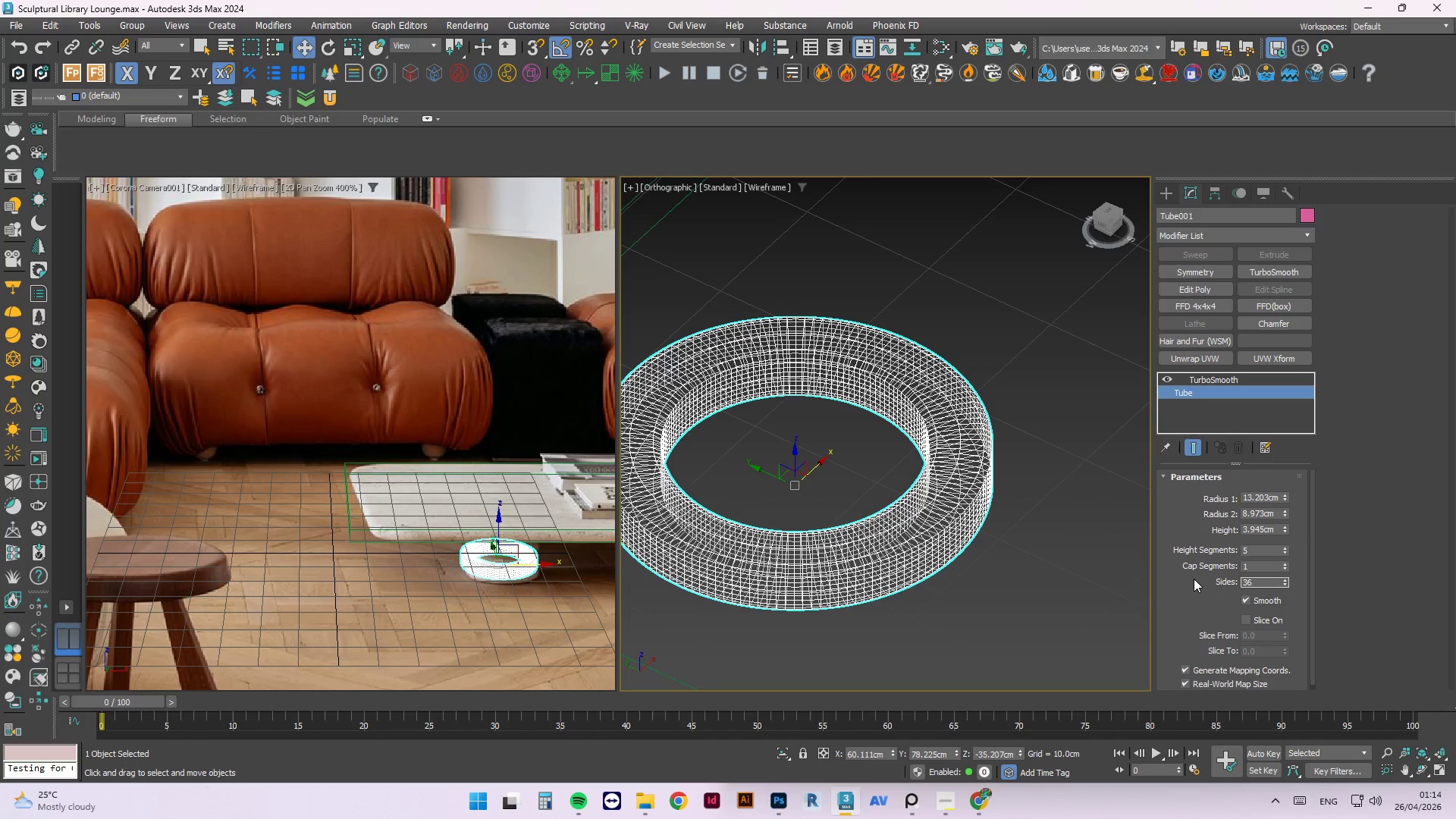 
key(NumpadEnter)
 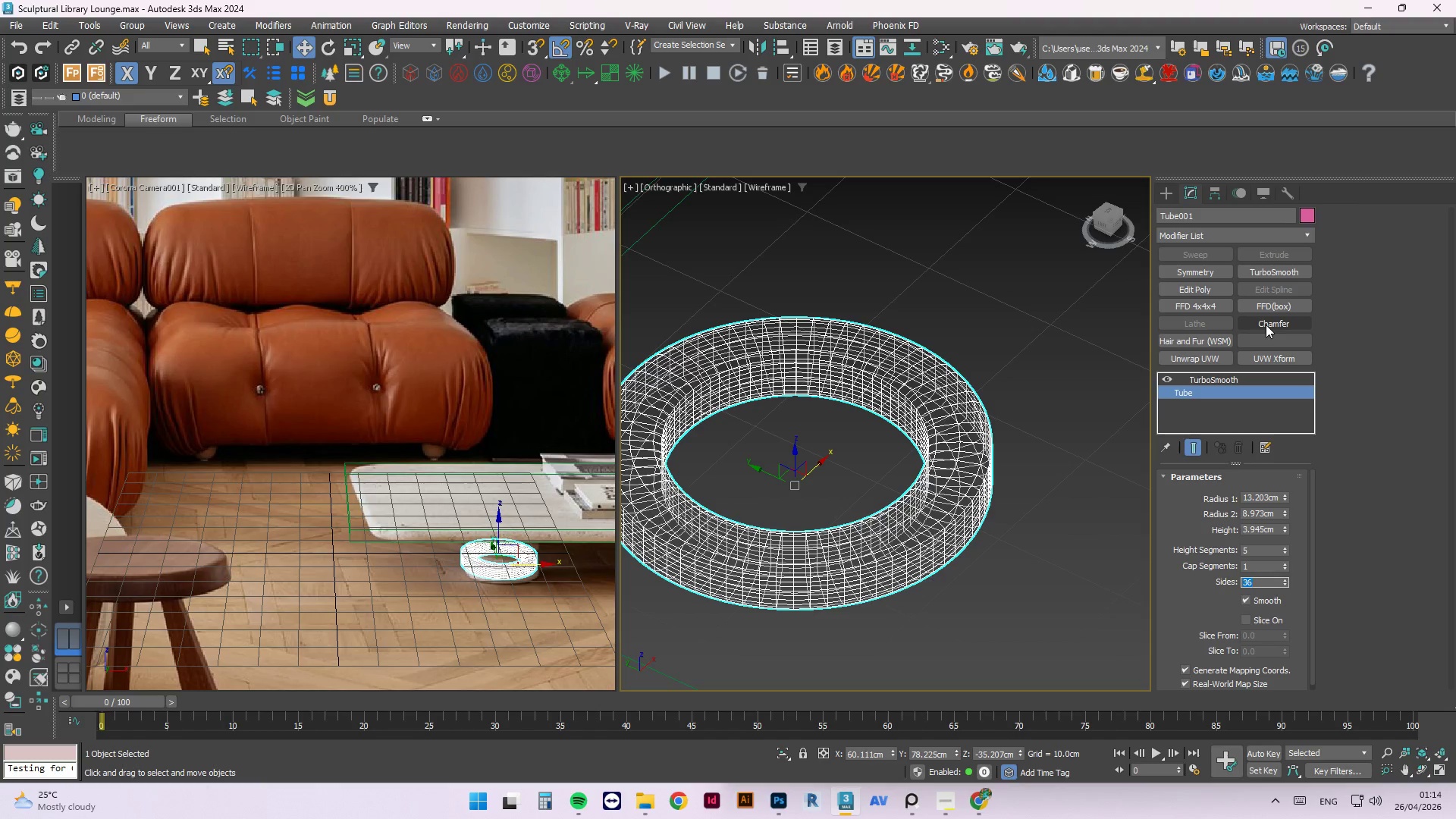 
left_click([1264, 323])
 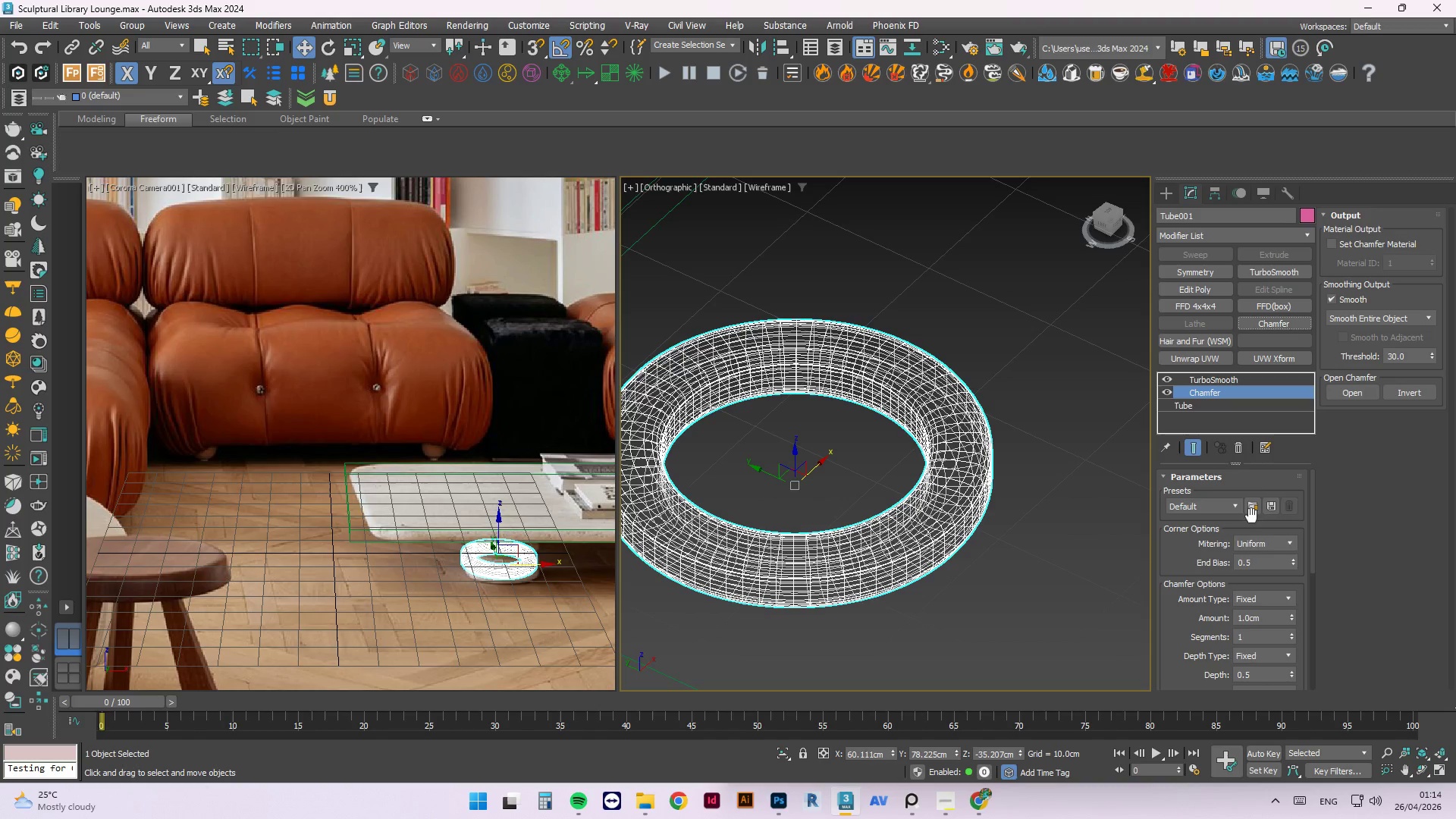 
scroll: coordinate [1283, 595], scroll_direction: up, amount: 1.0
 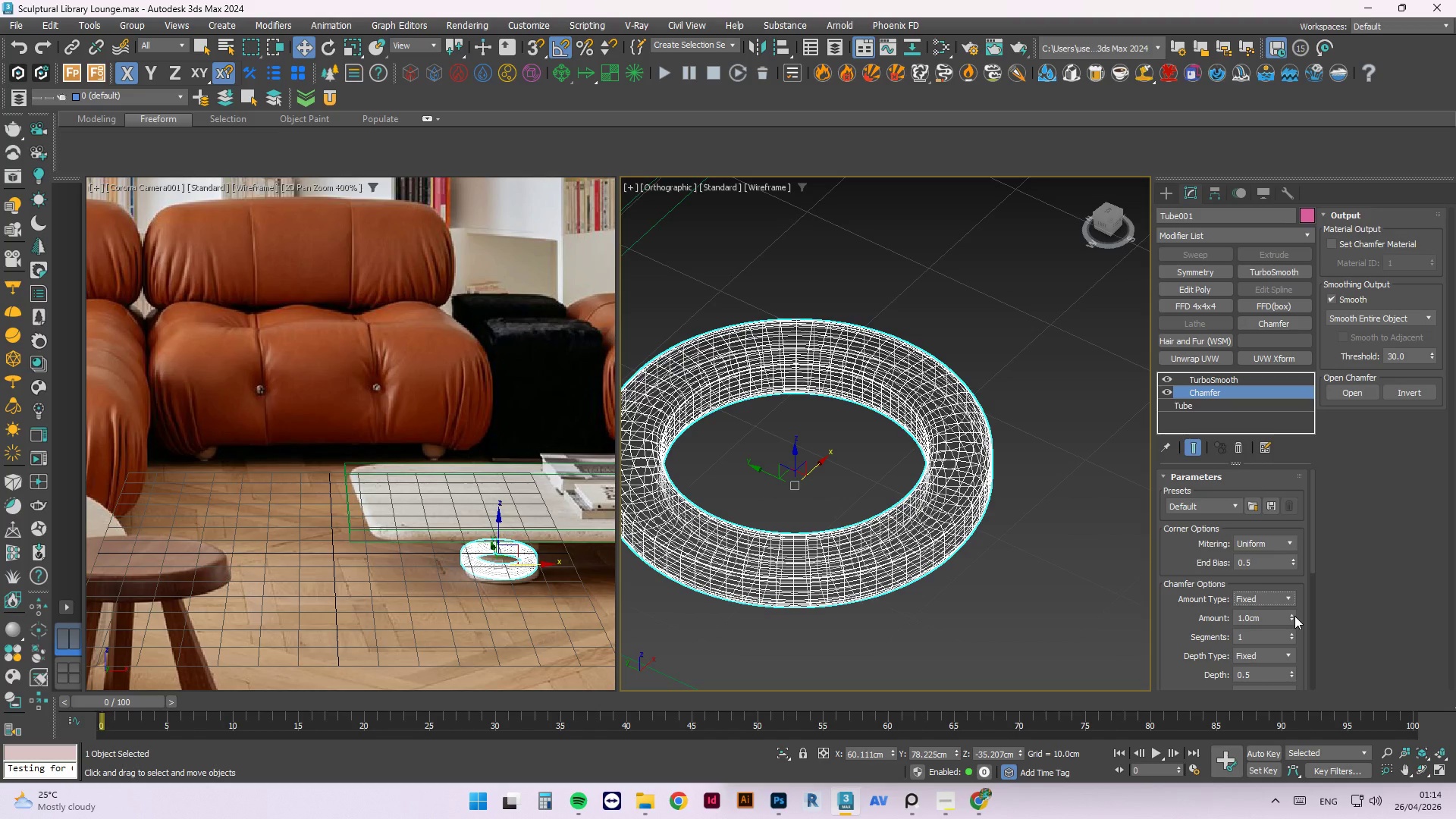 
left_click_drag(start_coordinate=[1294, 616], to_coordinate=[1266, 547])
 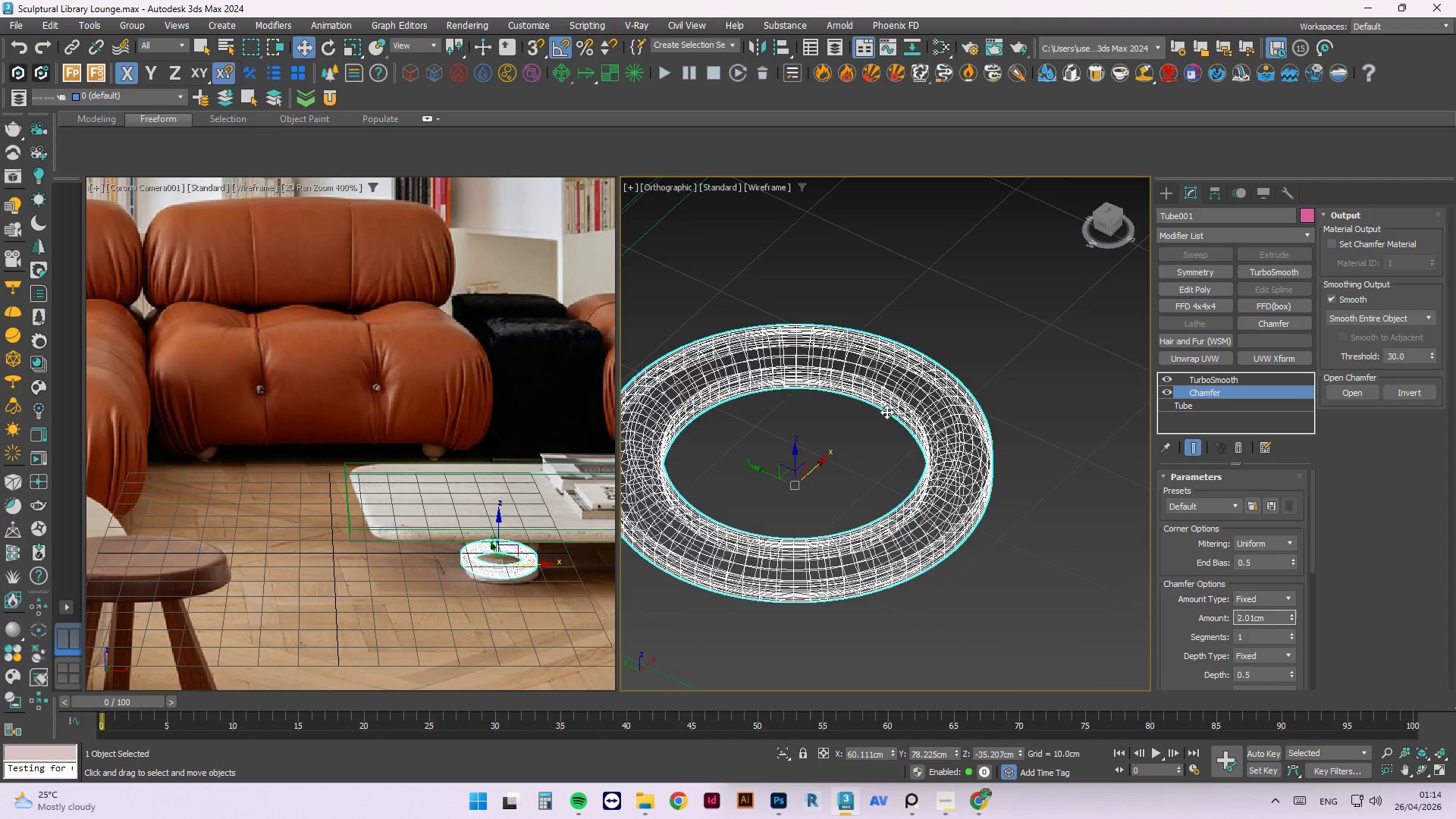 
scroll: coordinate [888, 430], scroll_direction: down, amount: 2.0
 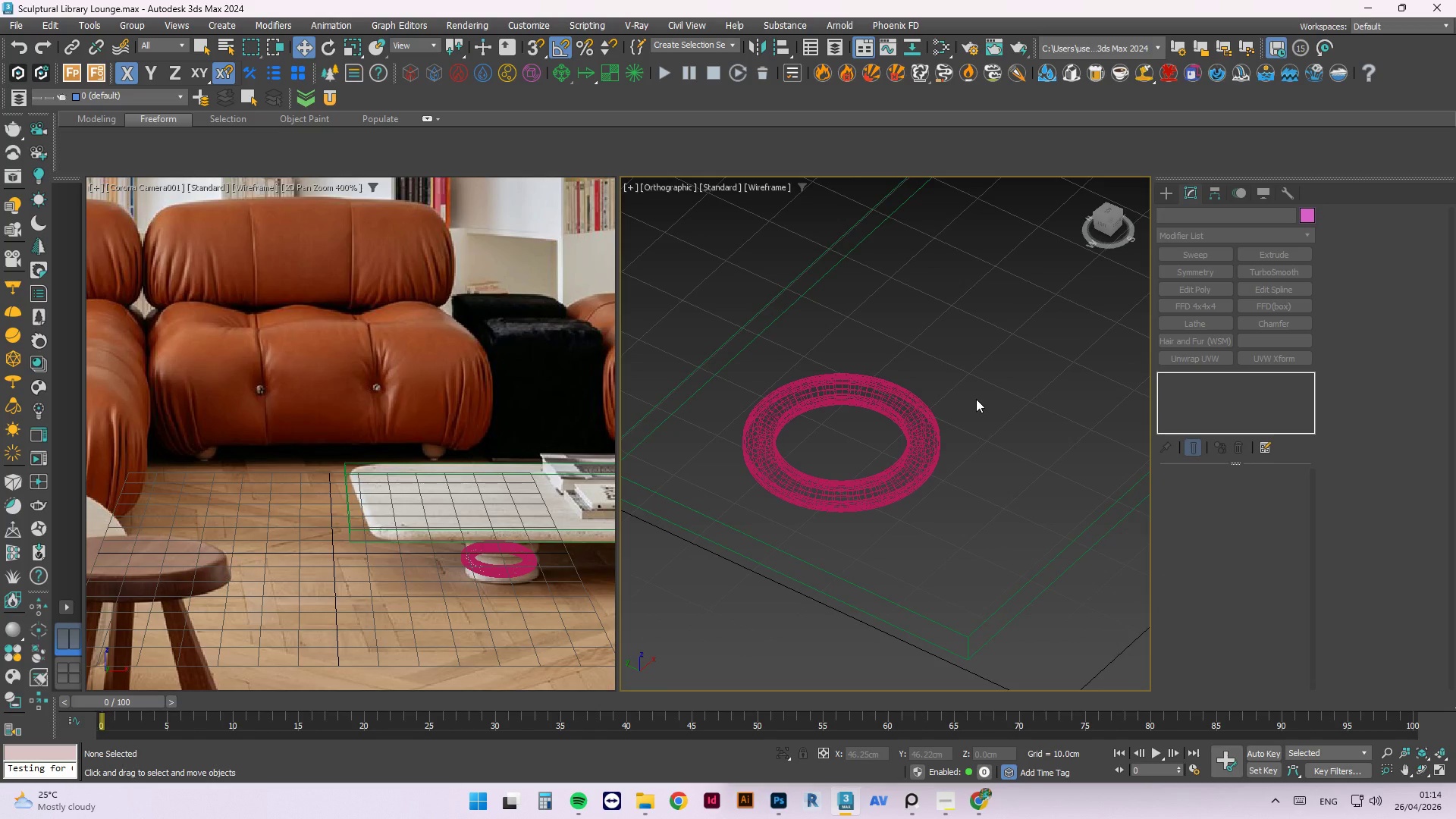 
type(r3)
 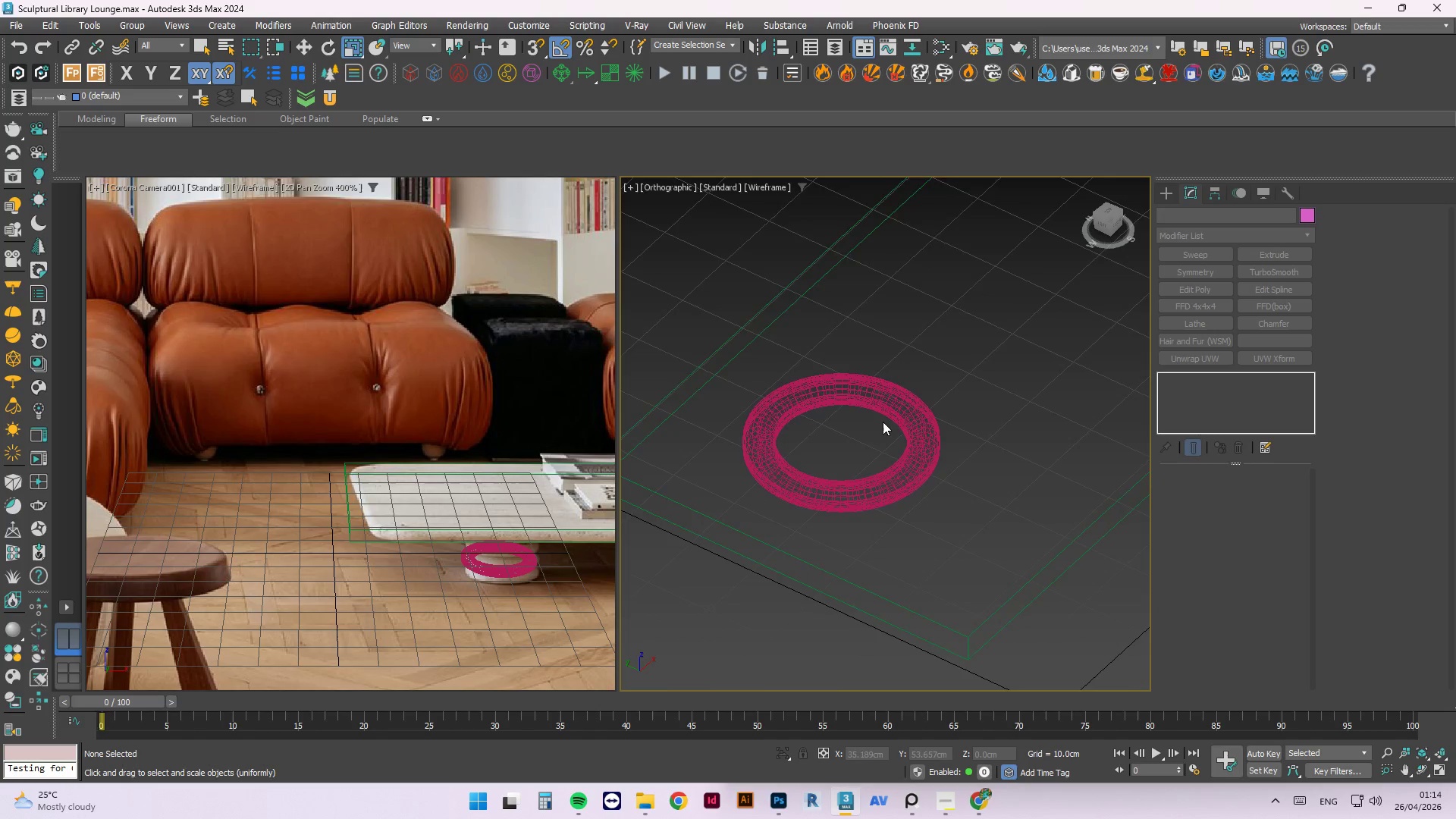 
hold_key(key=AltLeft, duration=0.86)
 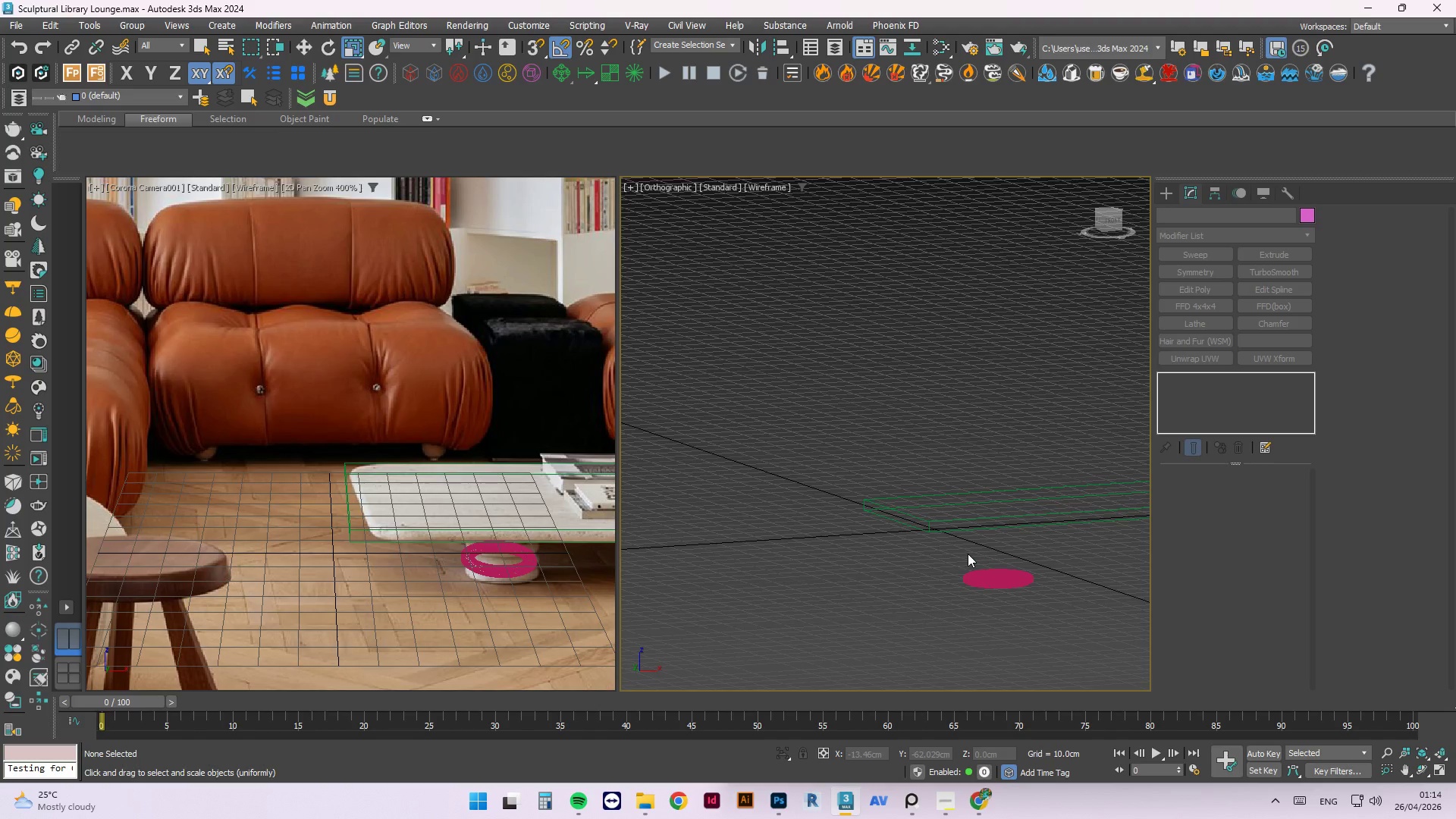 
scroll: coordinate [856, 440], scroll_direction: down, amount: 3.0
 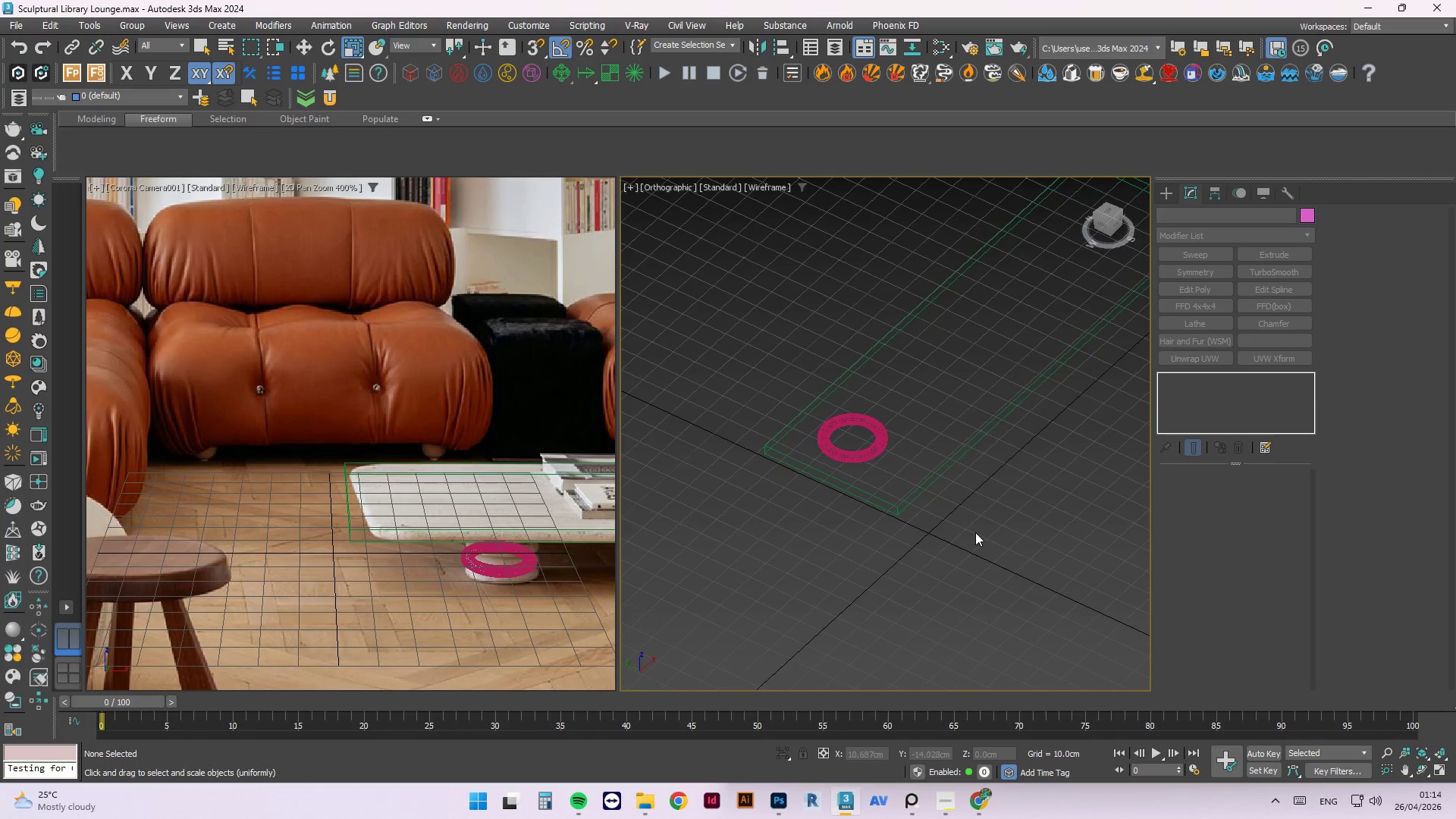 
key(F3)
 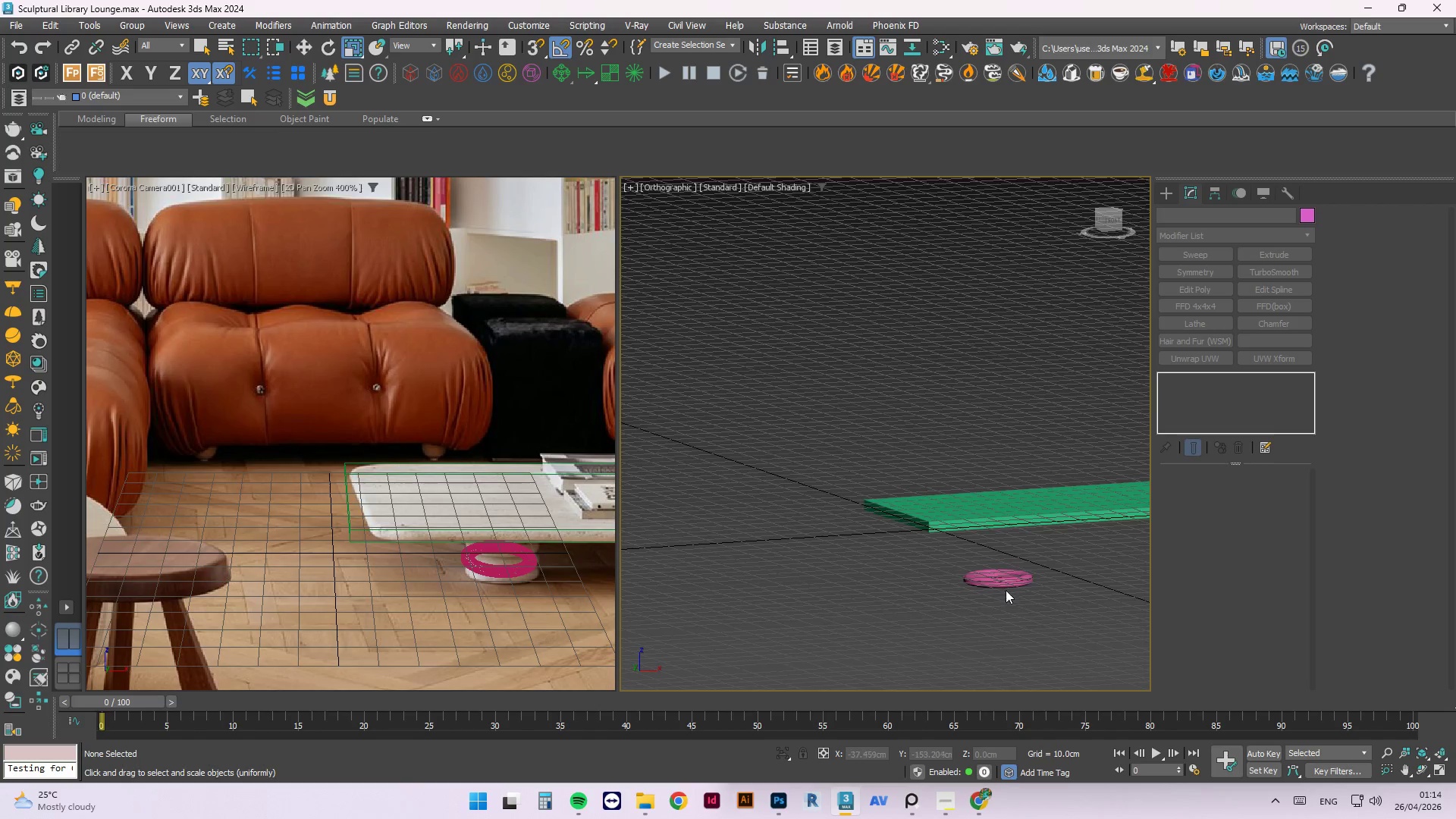 
scroll: coordinate [997, 554], scroll_direction: up, amount: 6.0
 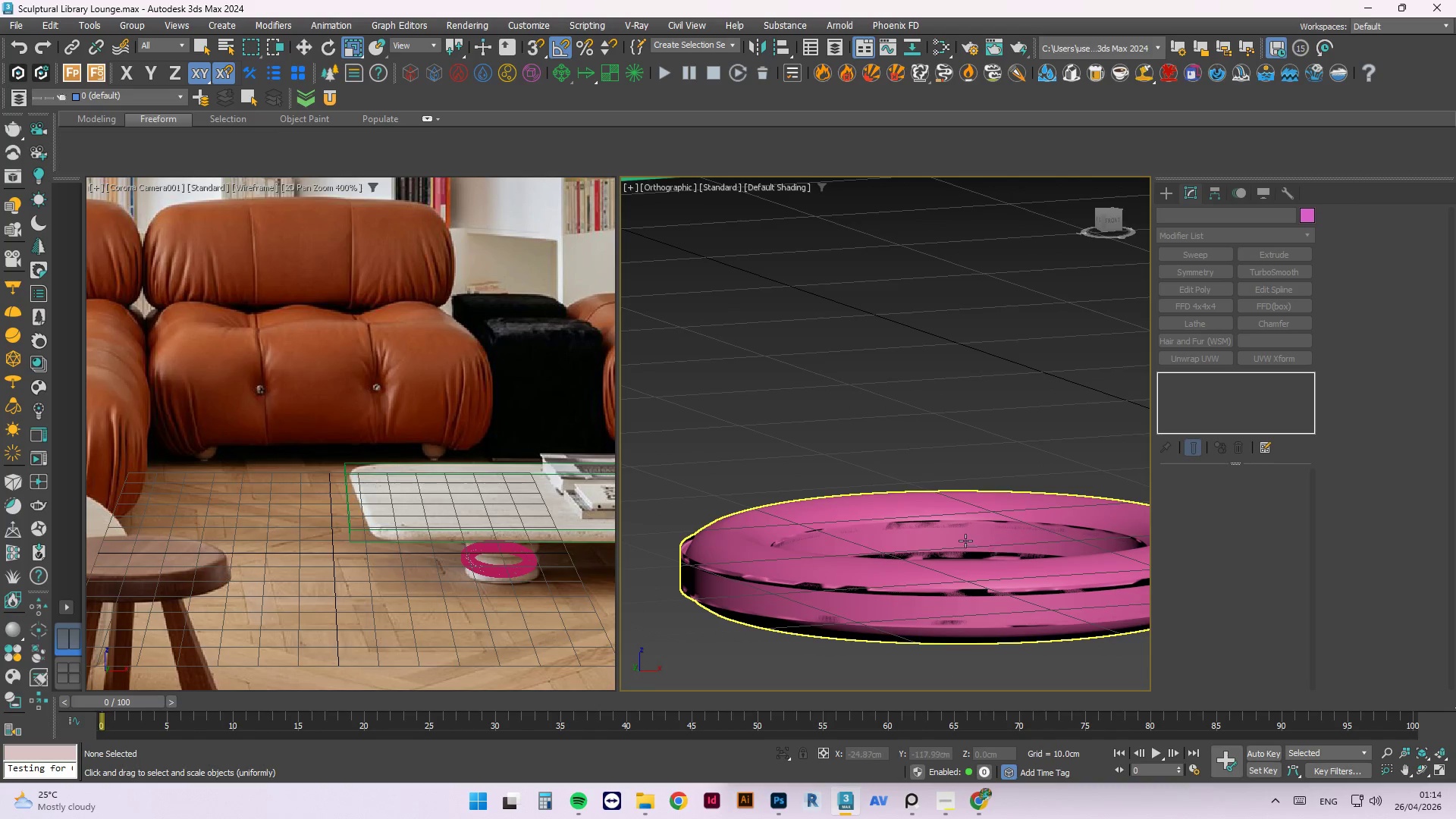 
left_click([979, 576])
 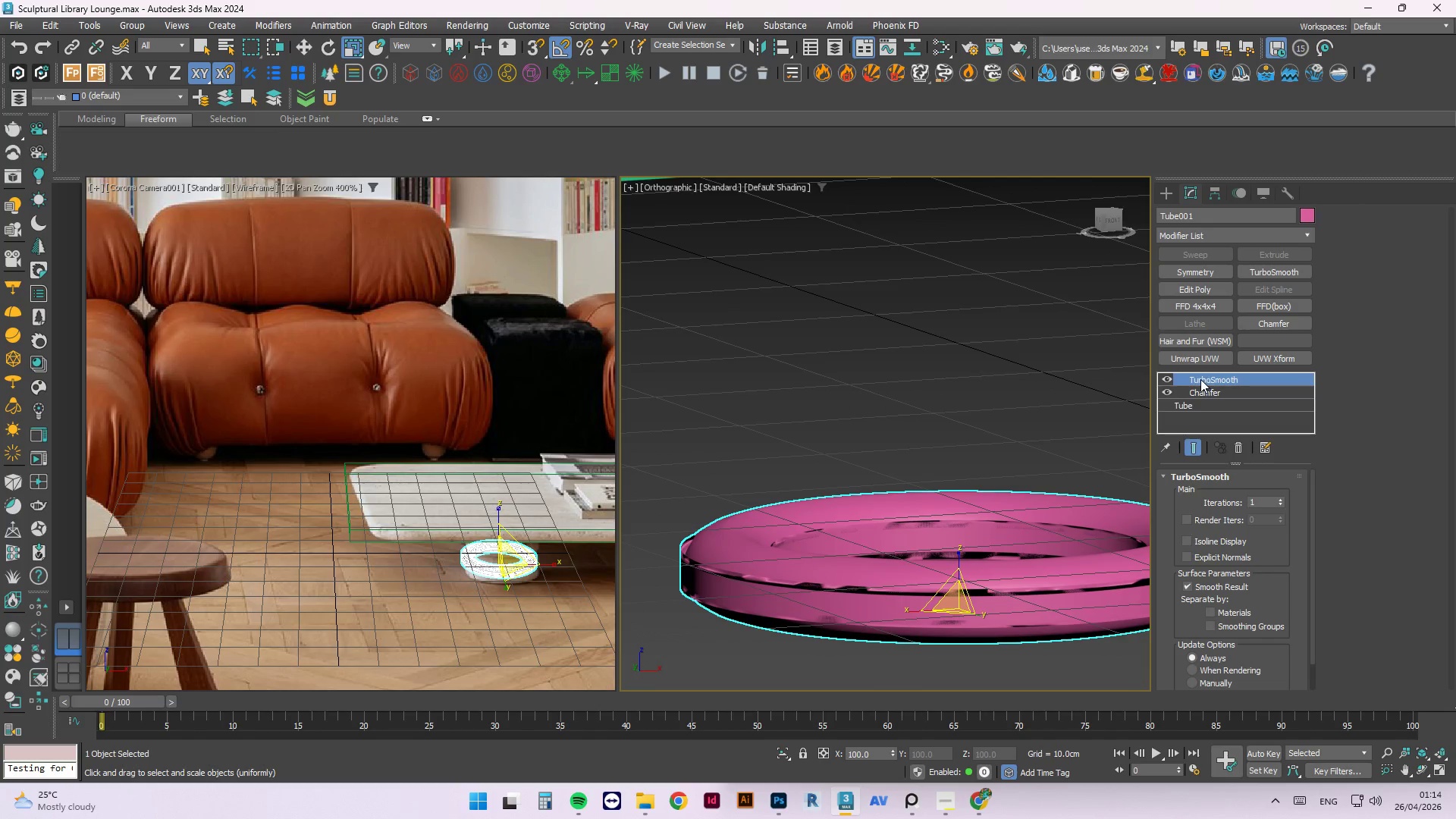 
left_click([1165, 378])
 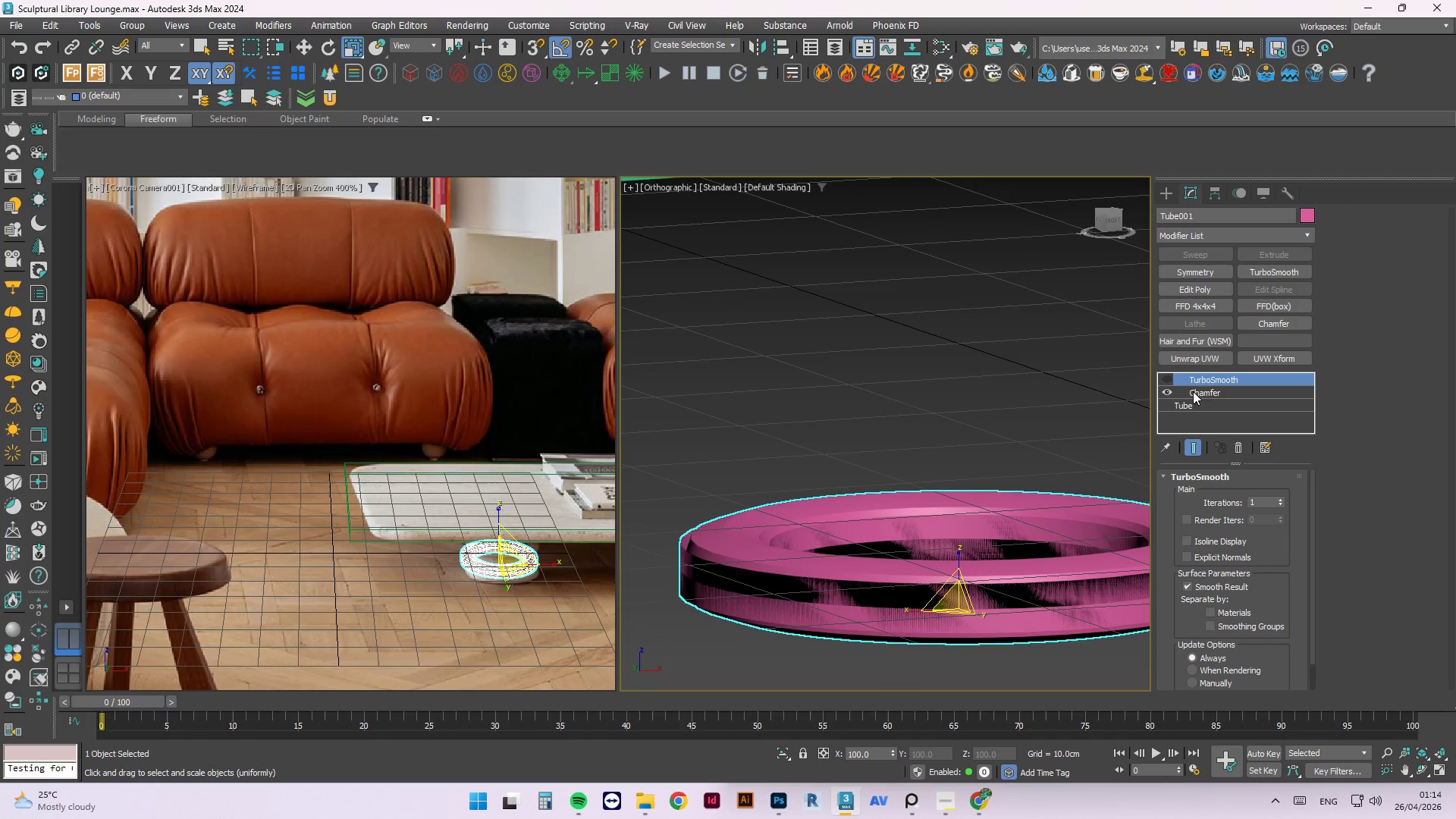 
left_click([1207, 391])
 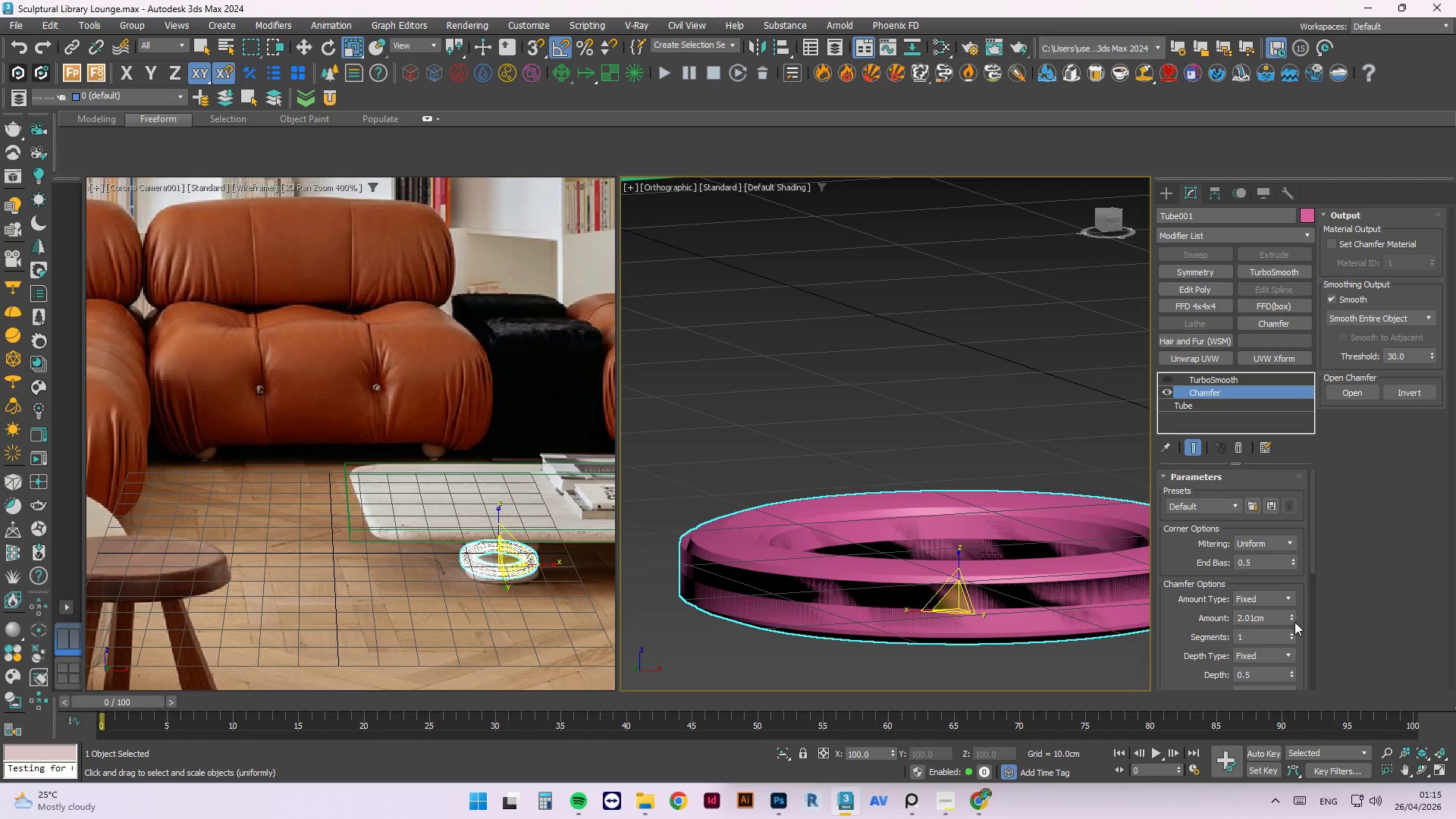 
left_click_drag(start_coordinate=[1291, 620], to_coordinate=[1303, 668])
 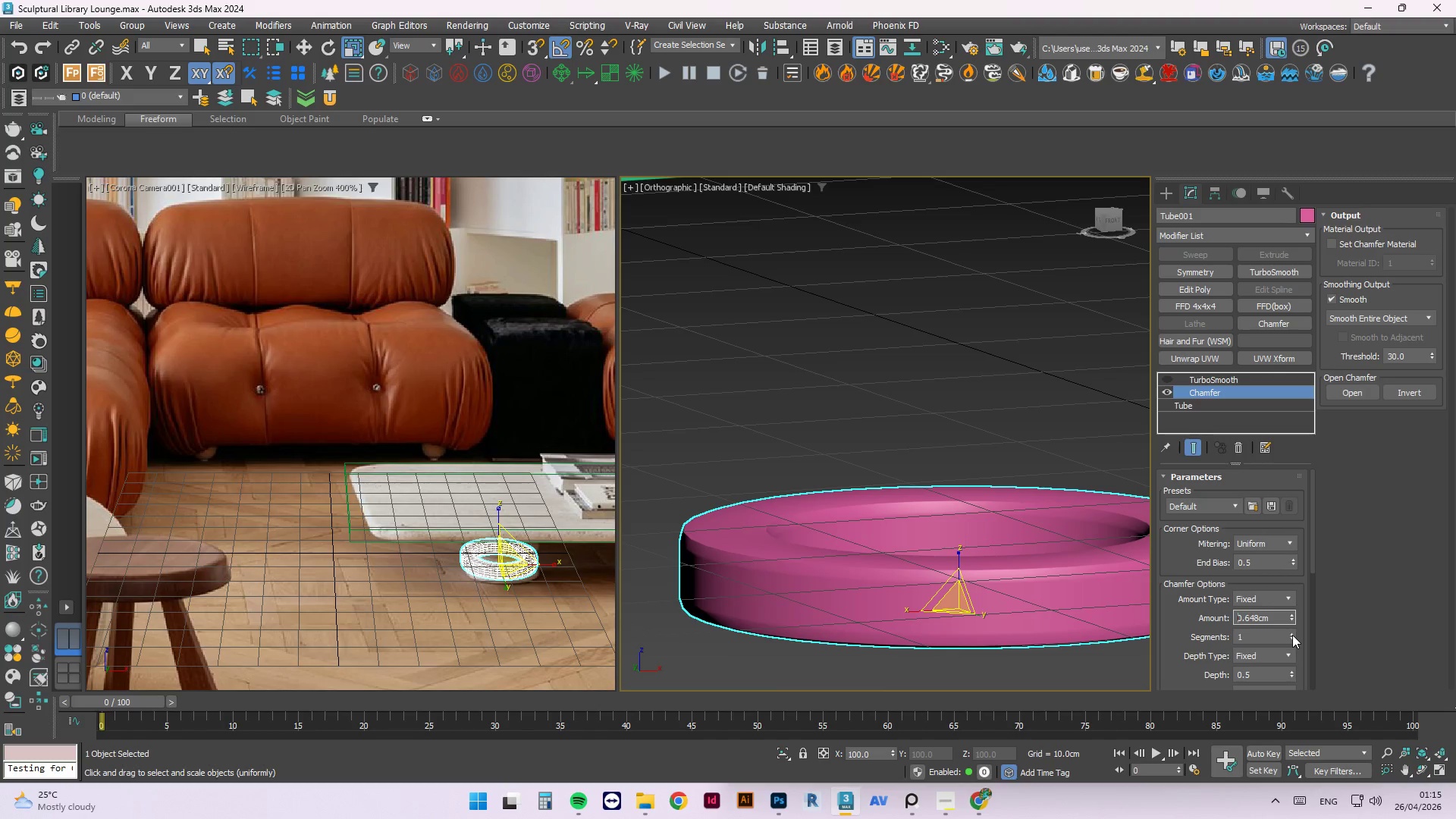 
left_click([1291, 631])
 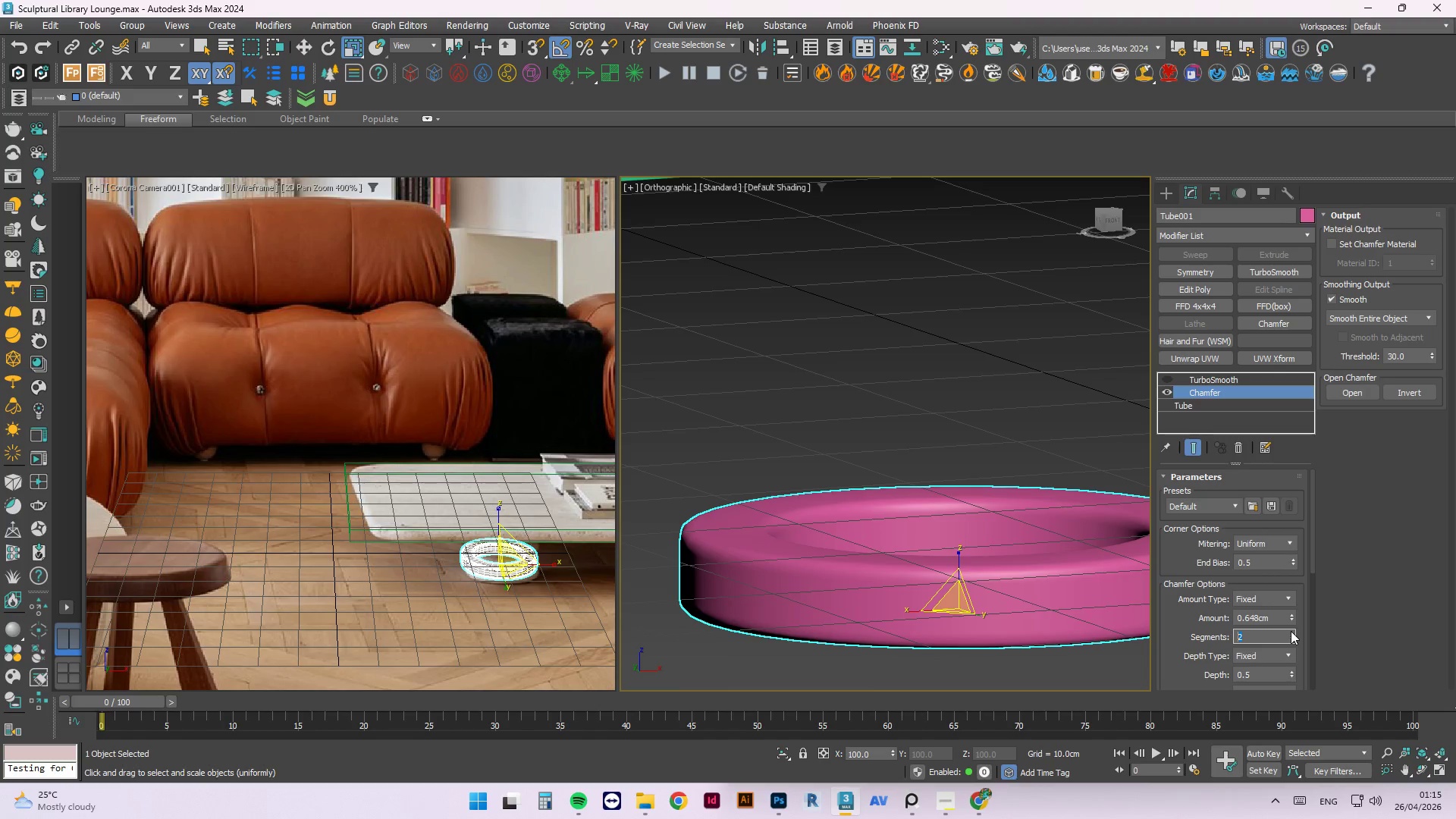 
left_click_drag(start_coordinate=[1291, 631], to_coordinate=[1287, 619])
 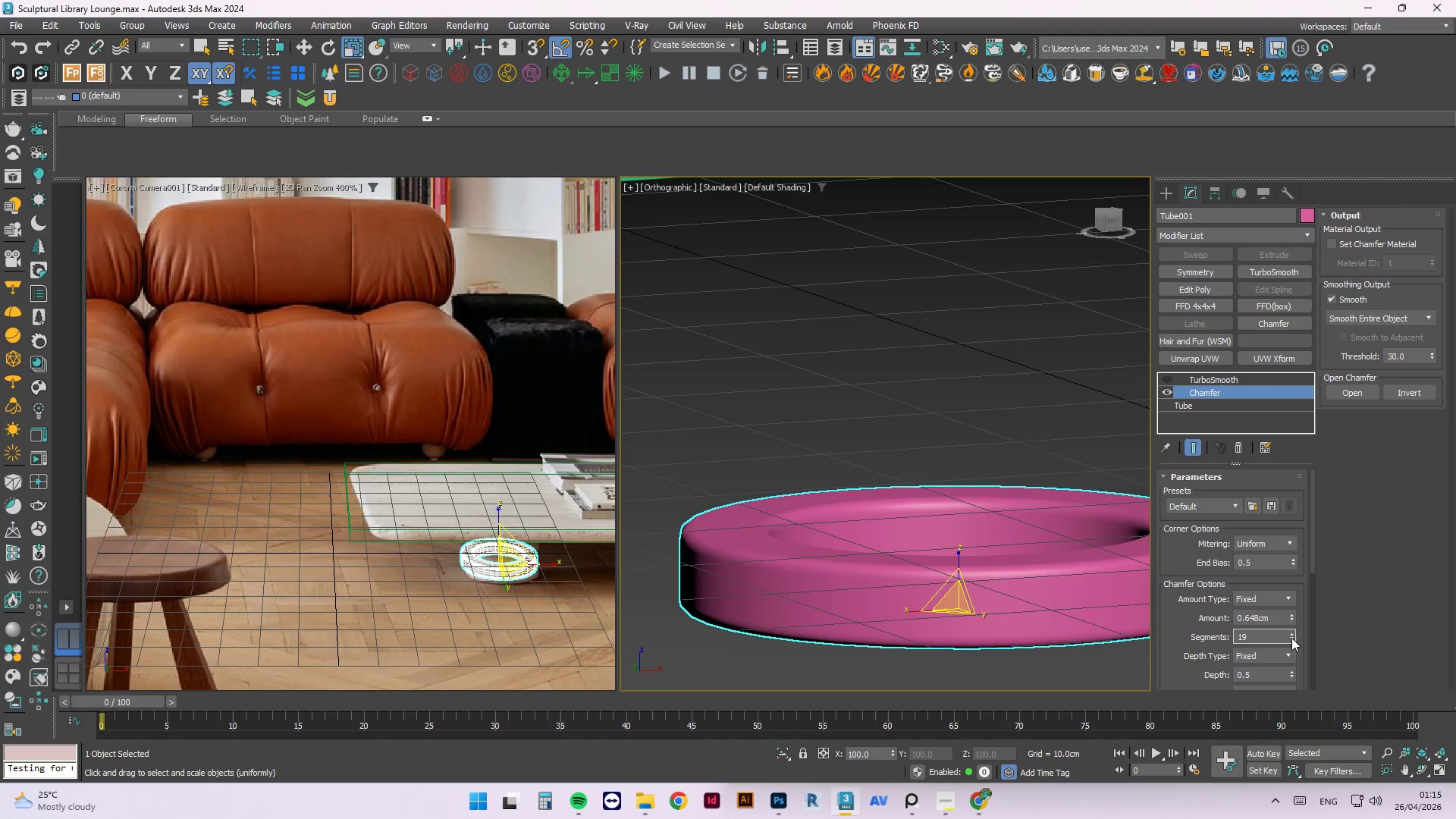 
double_click([1291, 638])
 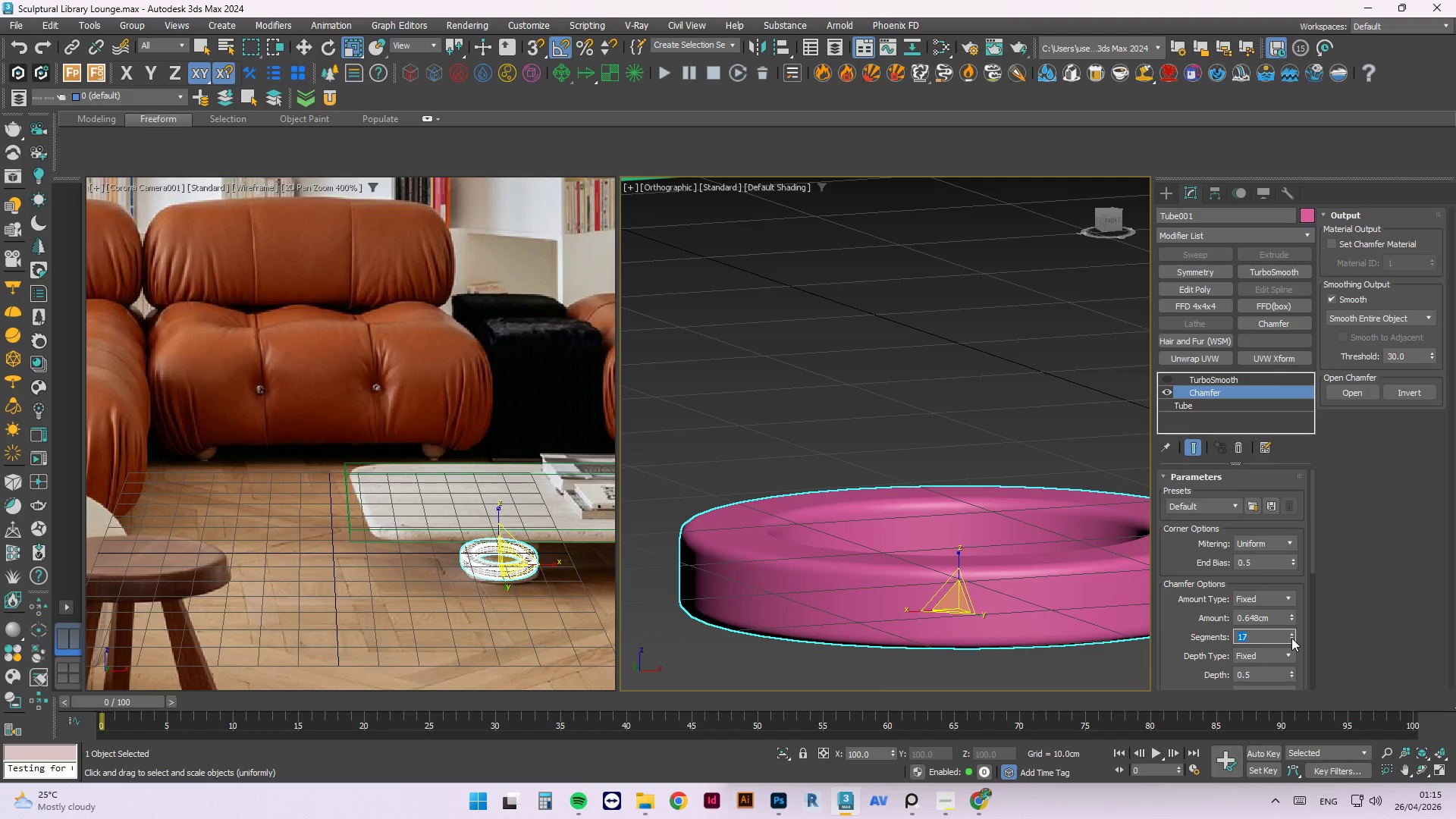 
triple_click([1291, 638])
 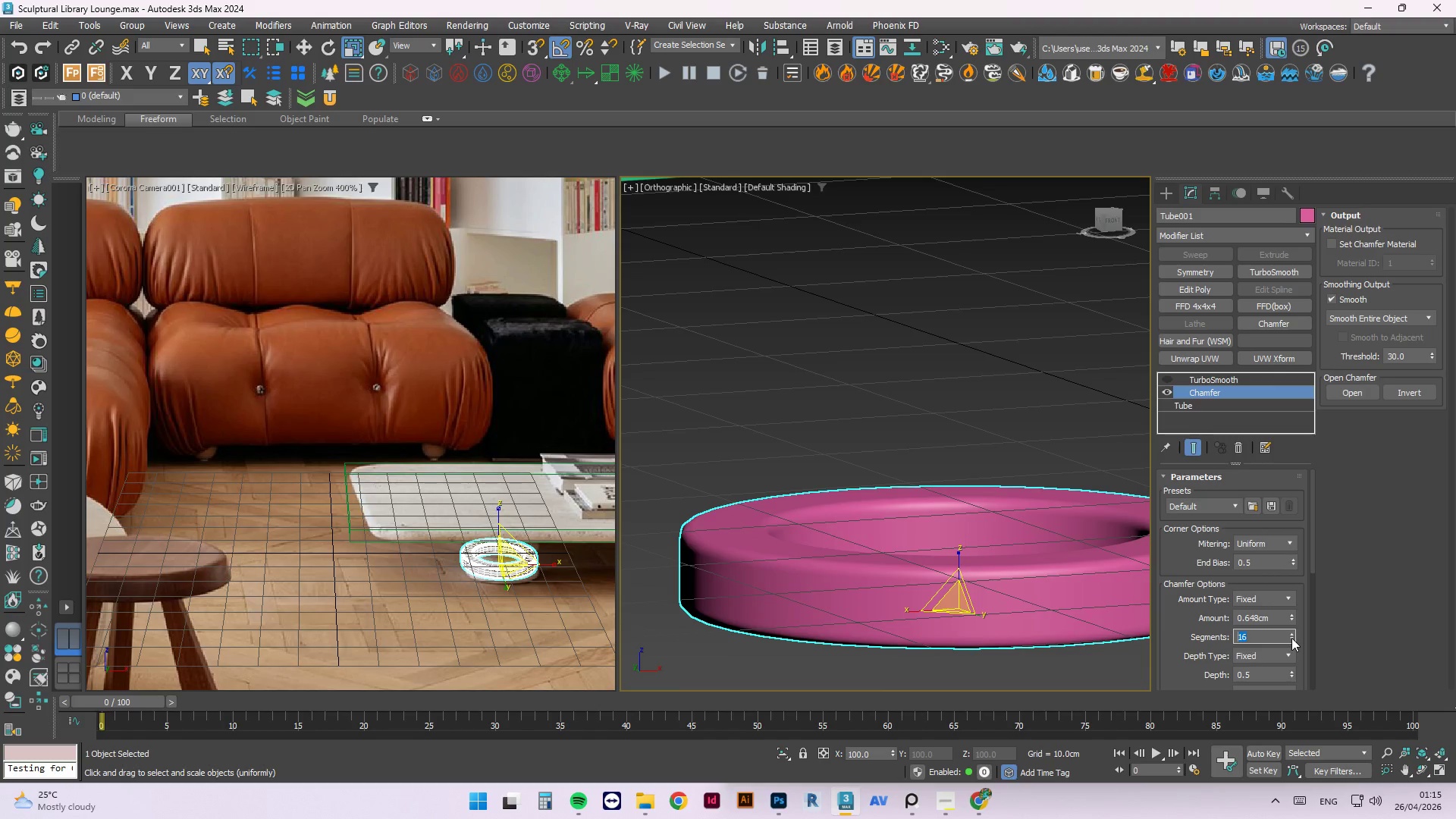 
triple_click([1291, 638])
 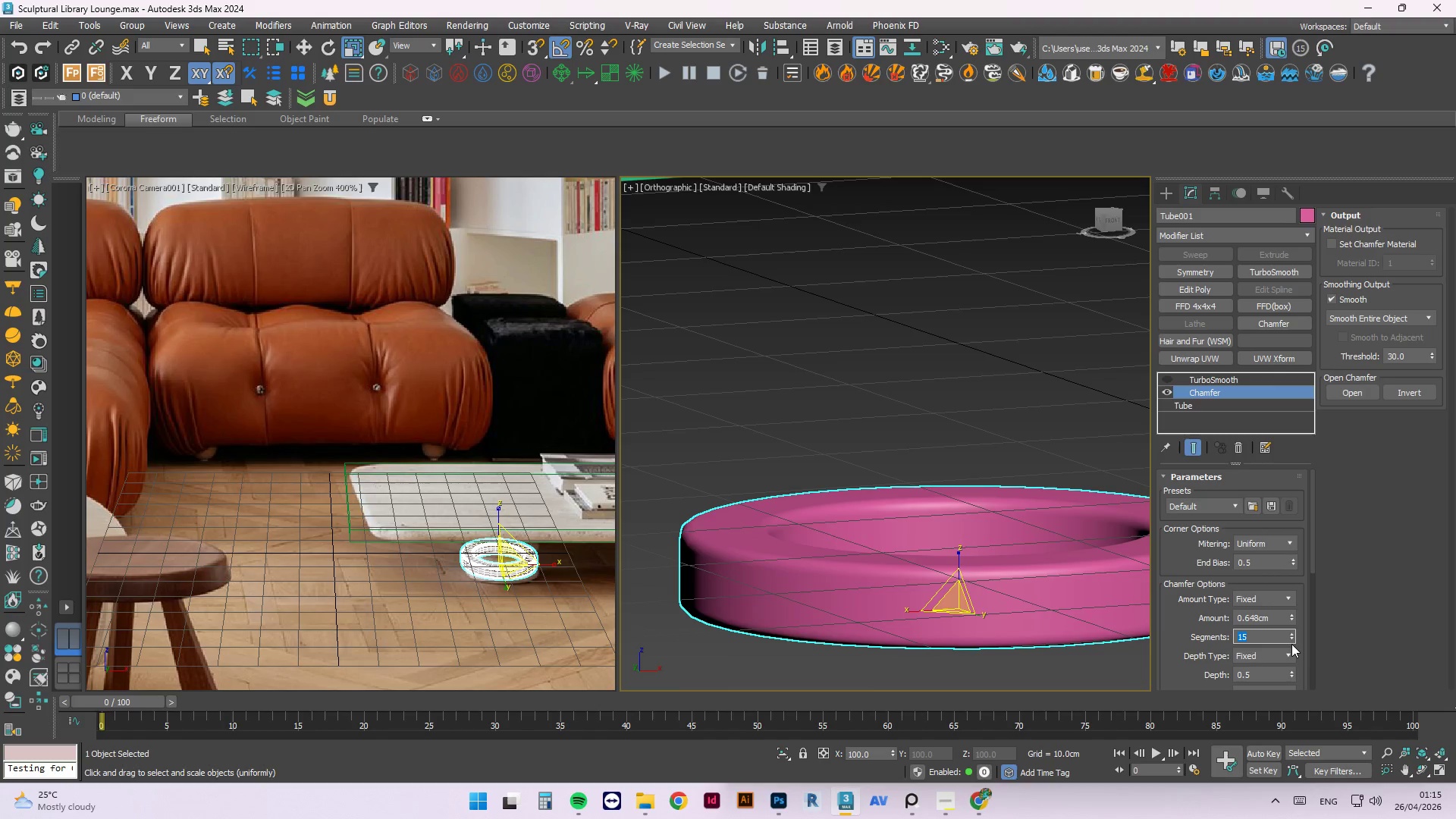 
key(Numpad3)
 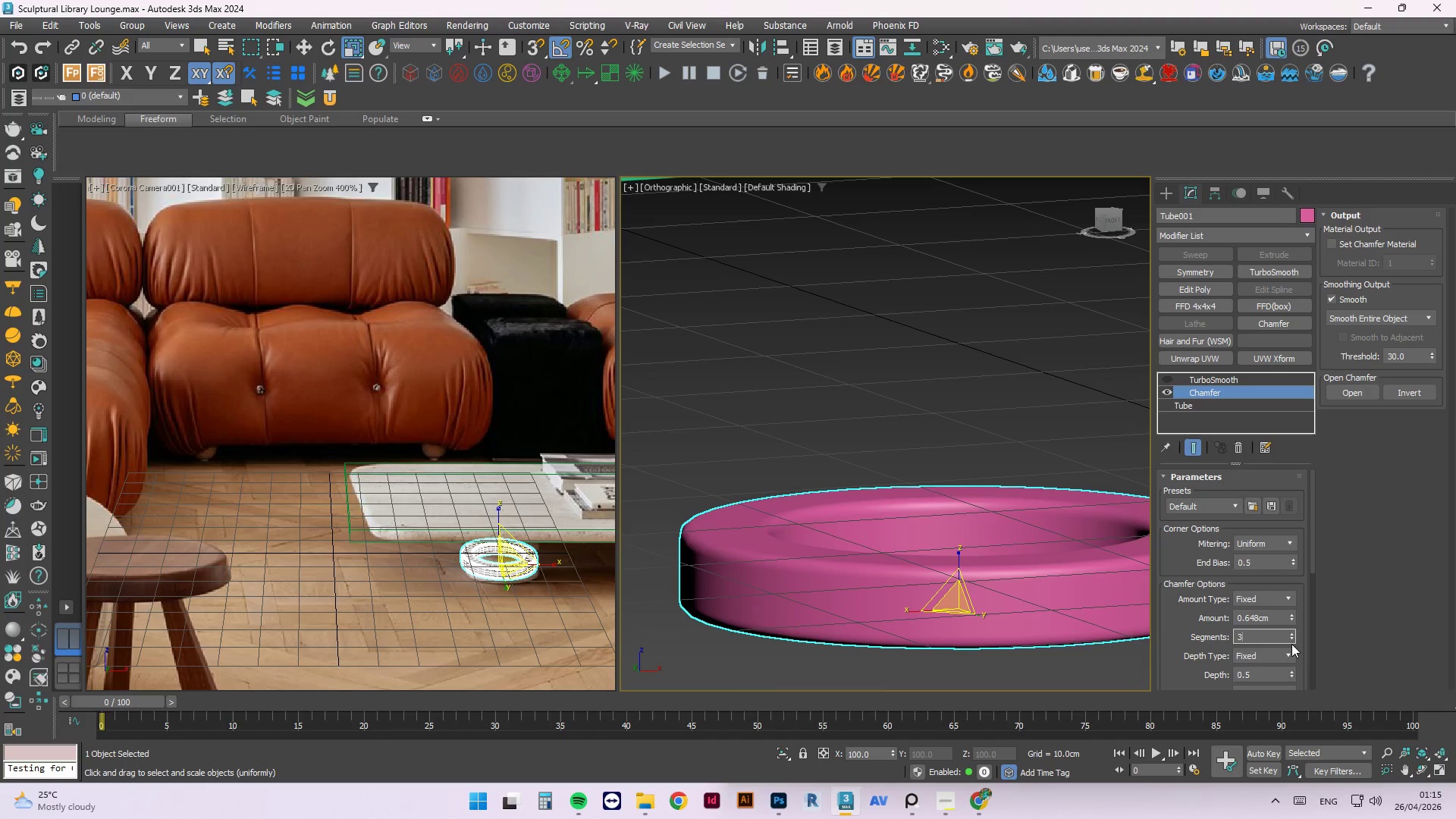 
key(NumpadEnter)
 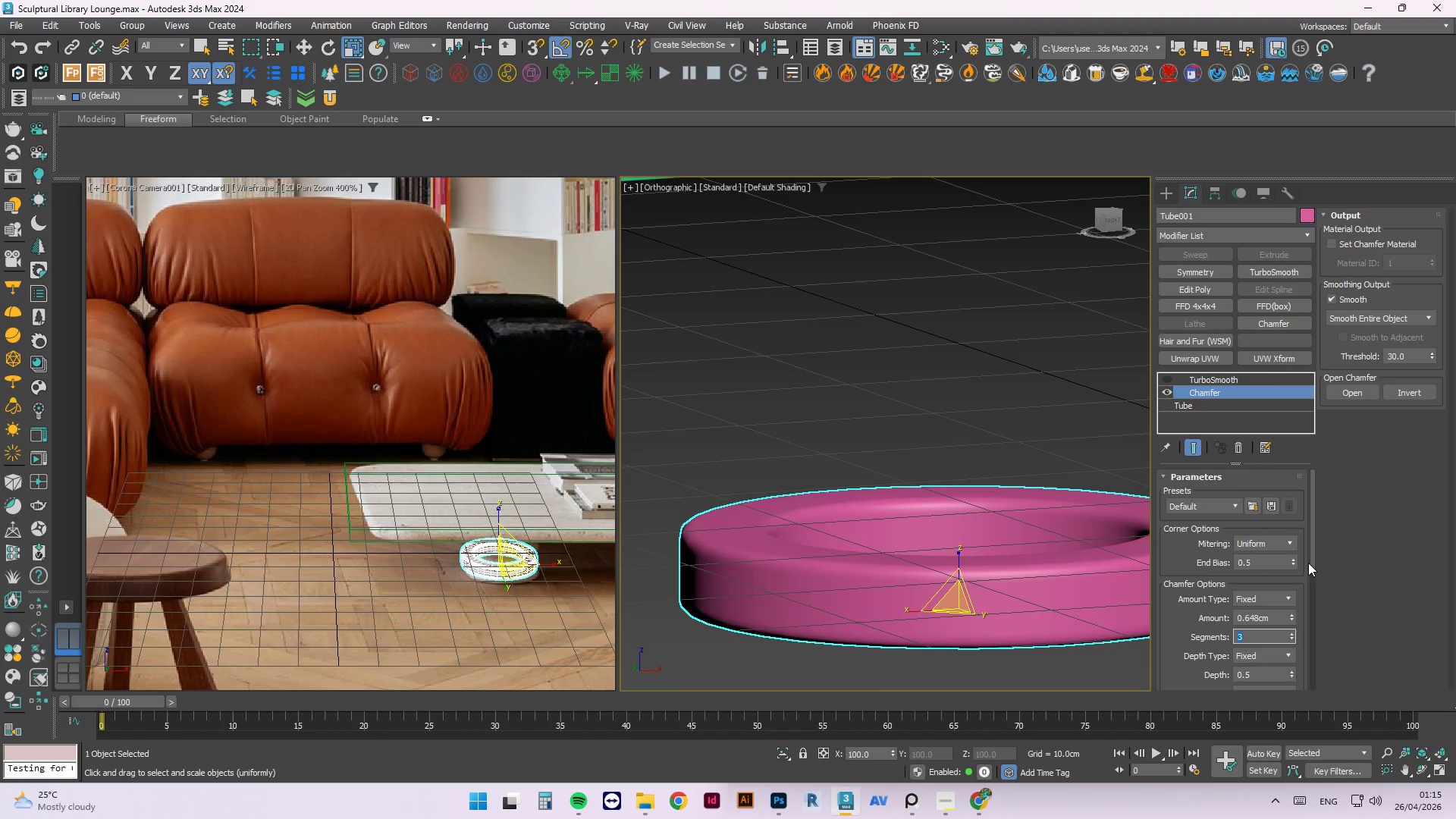 
left_click_drag(start_coordinate=[1312, 563], to_coordinate=[1328, 693])
 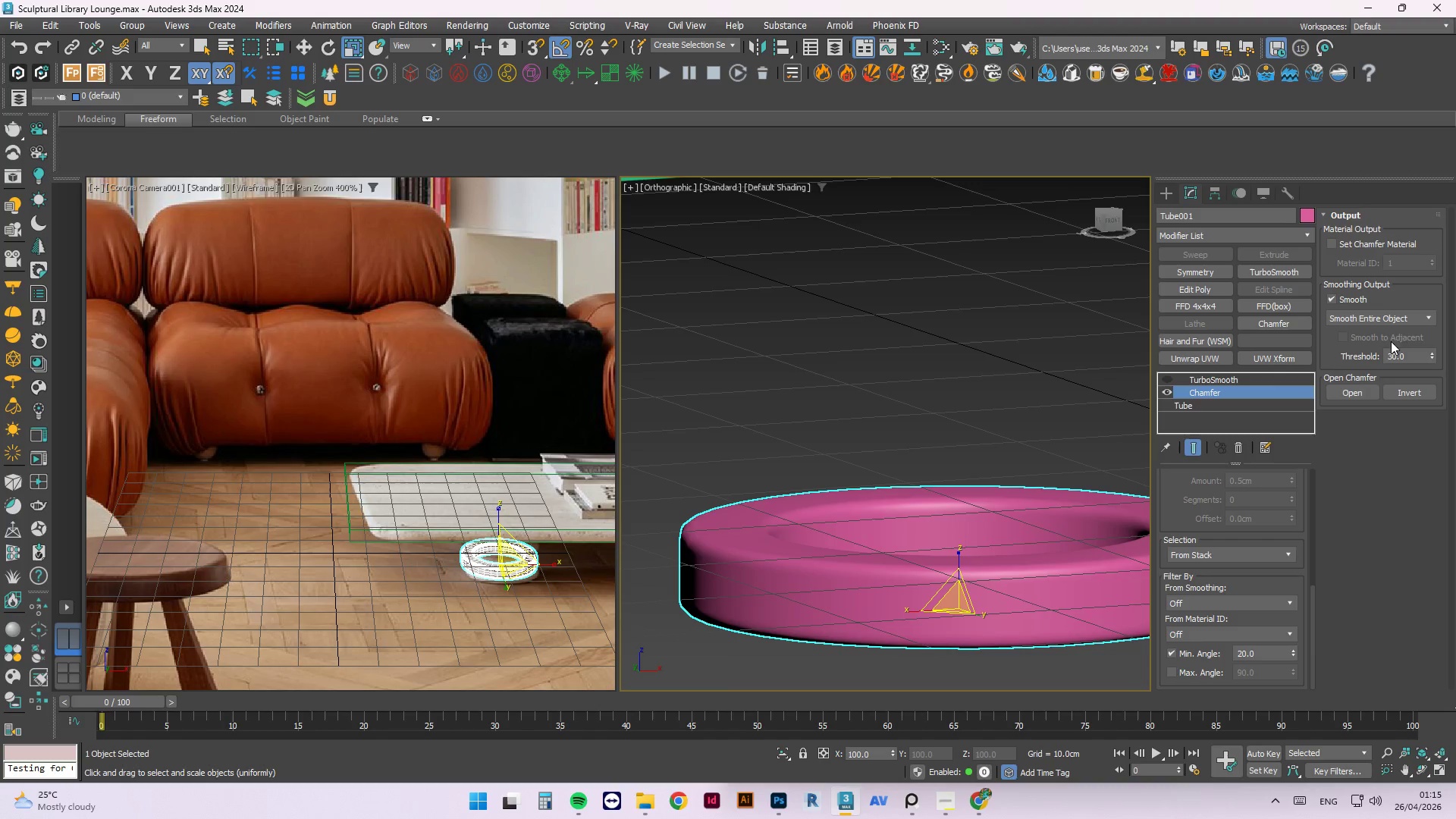 
left_click([1398, 323])
 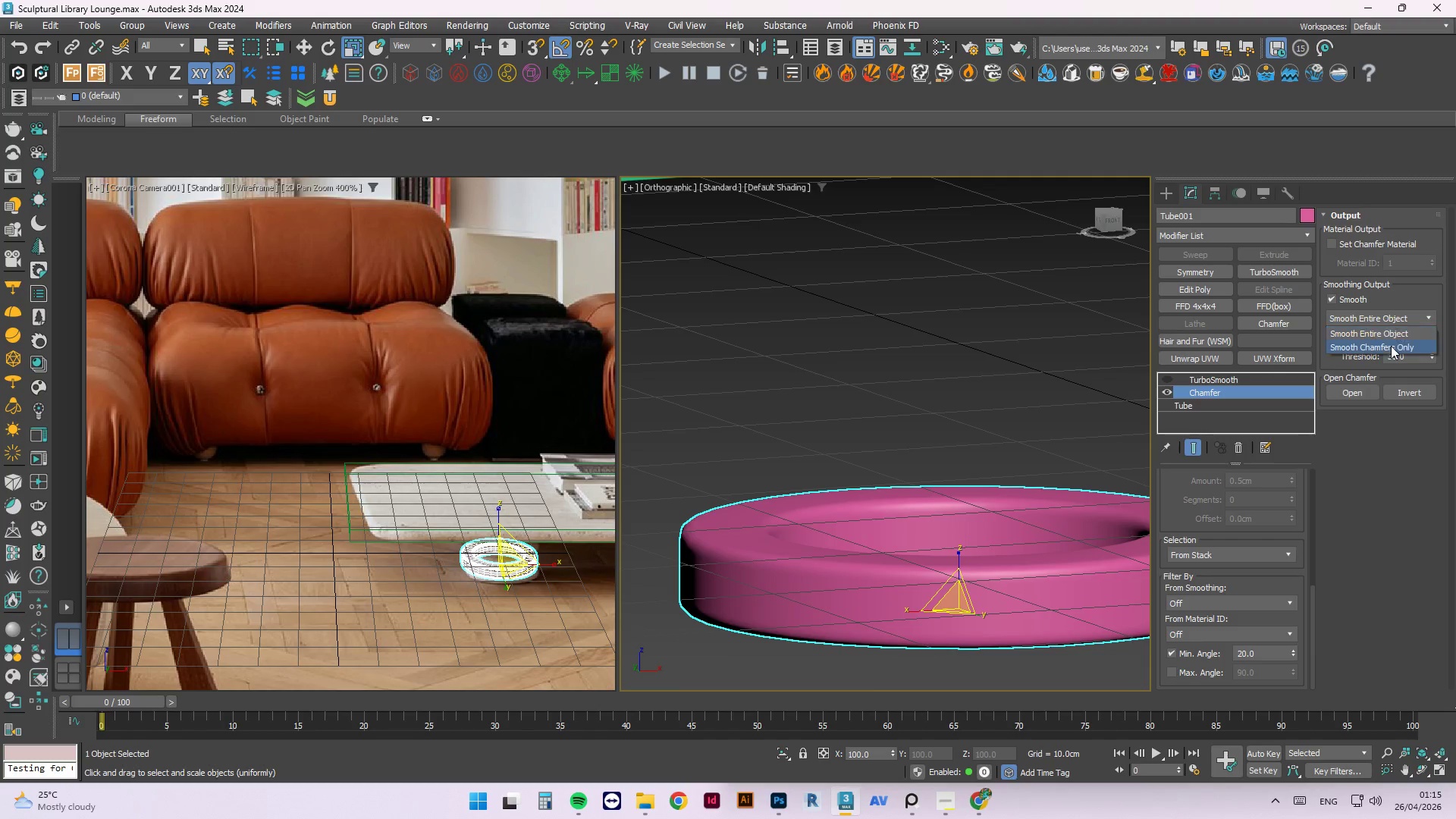 
left_click([1391, 346])
 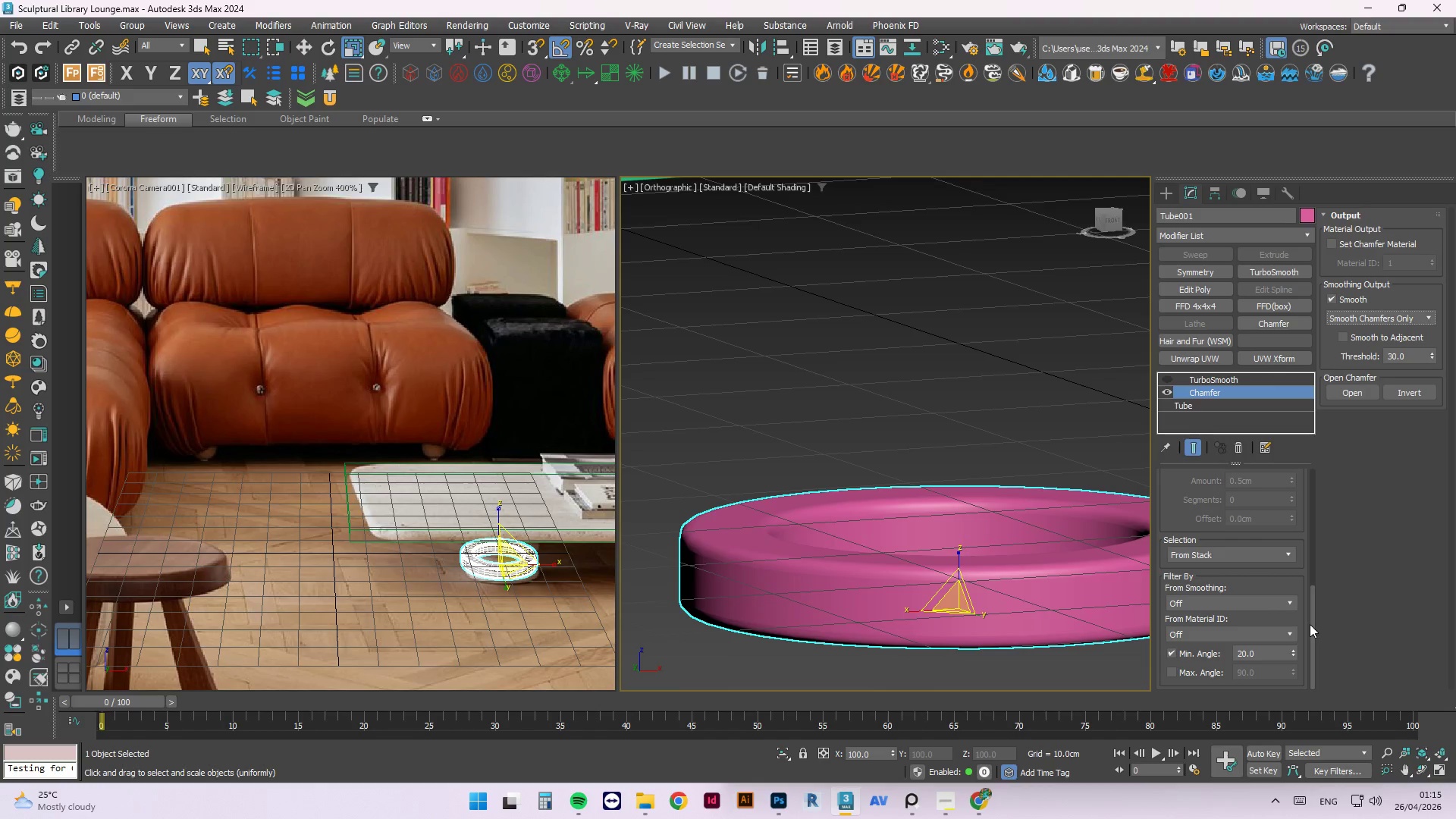 
left_click_drag(start_coordinate=[1310, 624], to_coordinate=[1304, 418])
 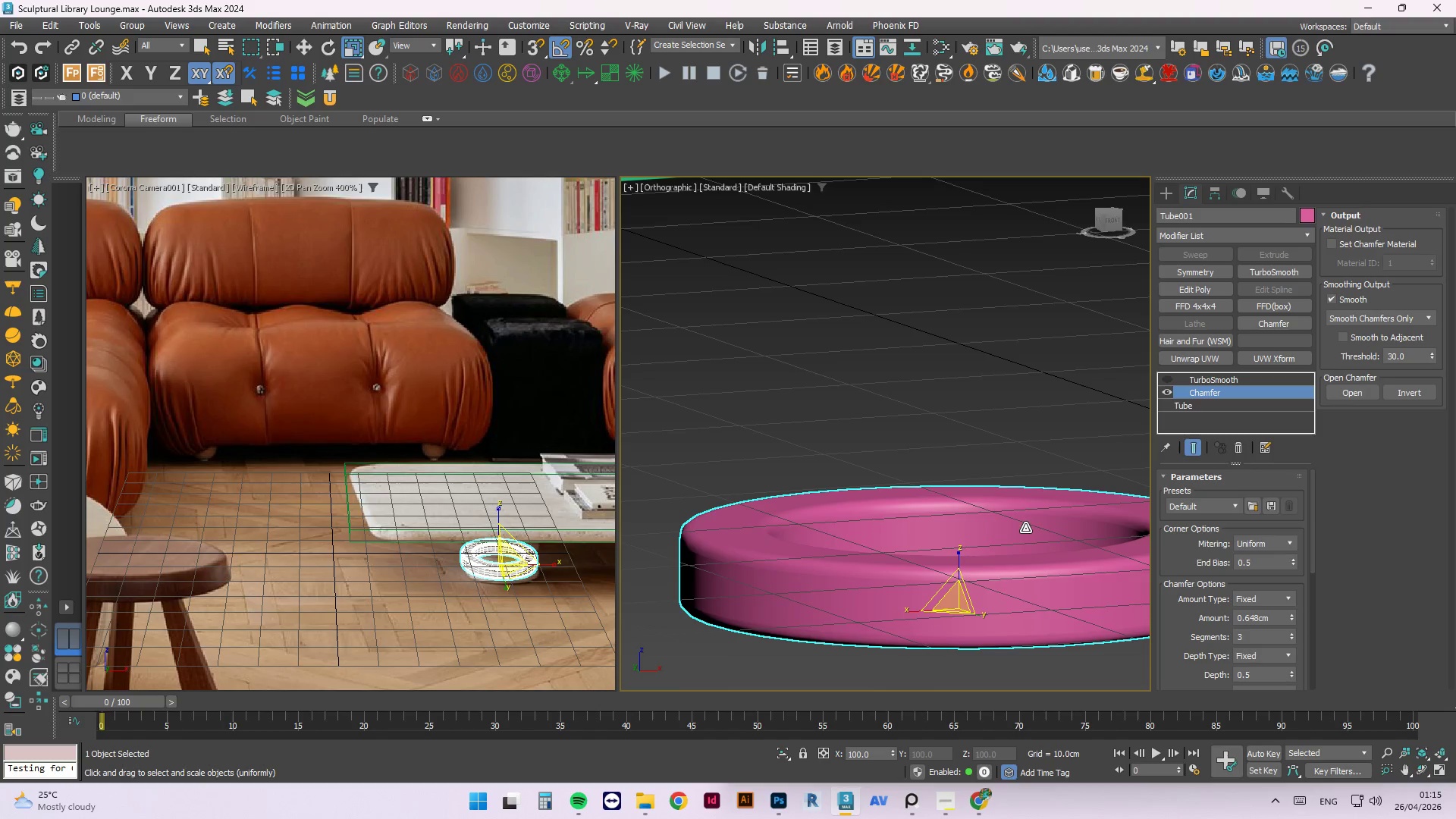 
key(Escape)
 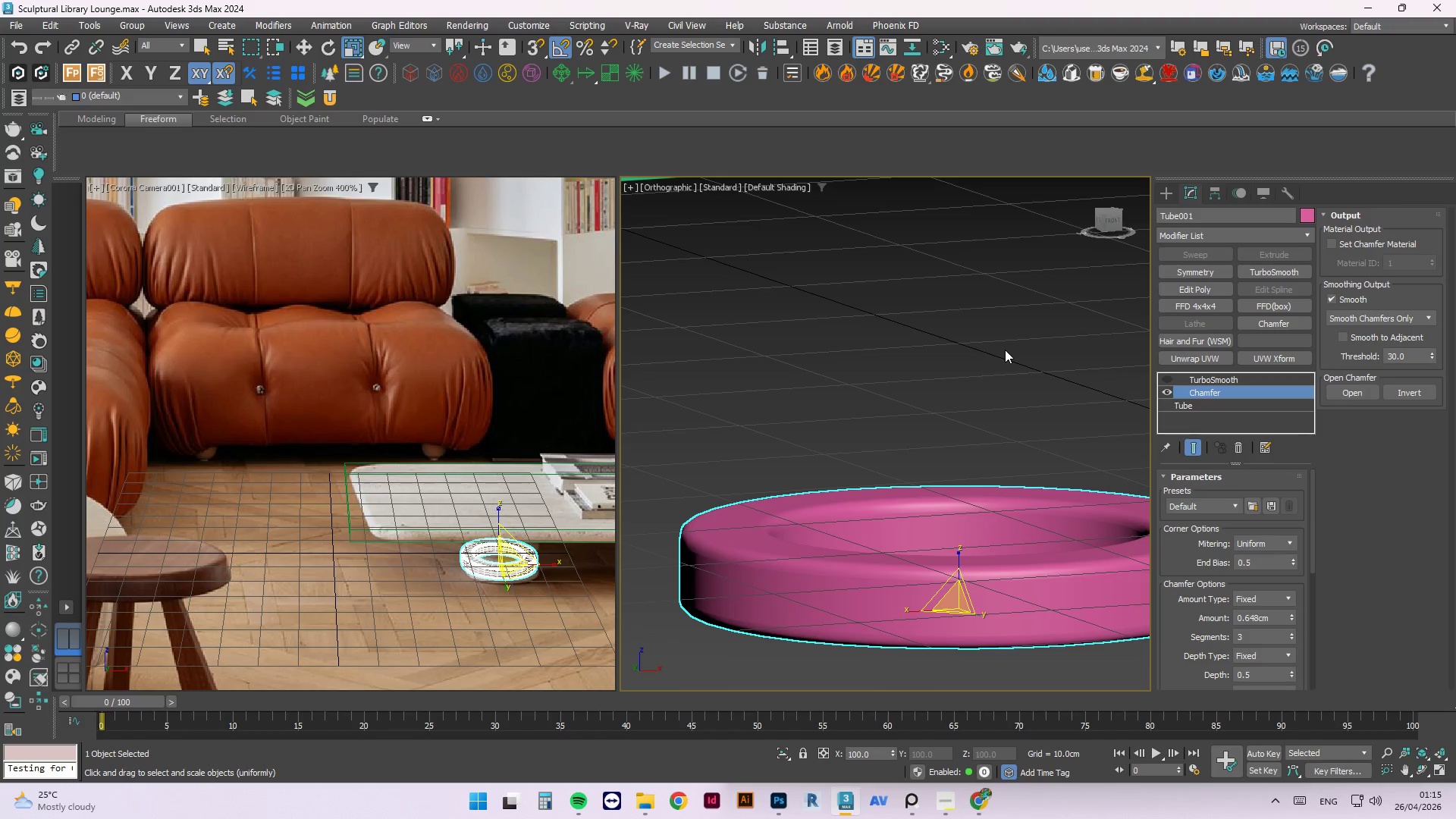 
left_click([1005, 350])
 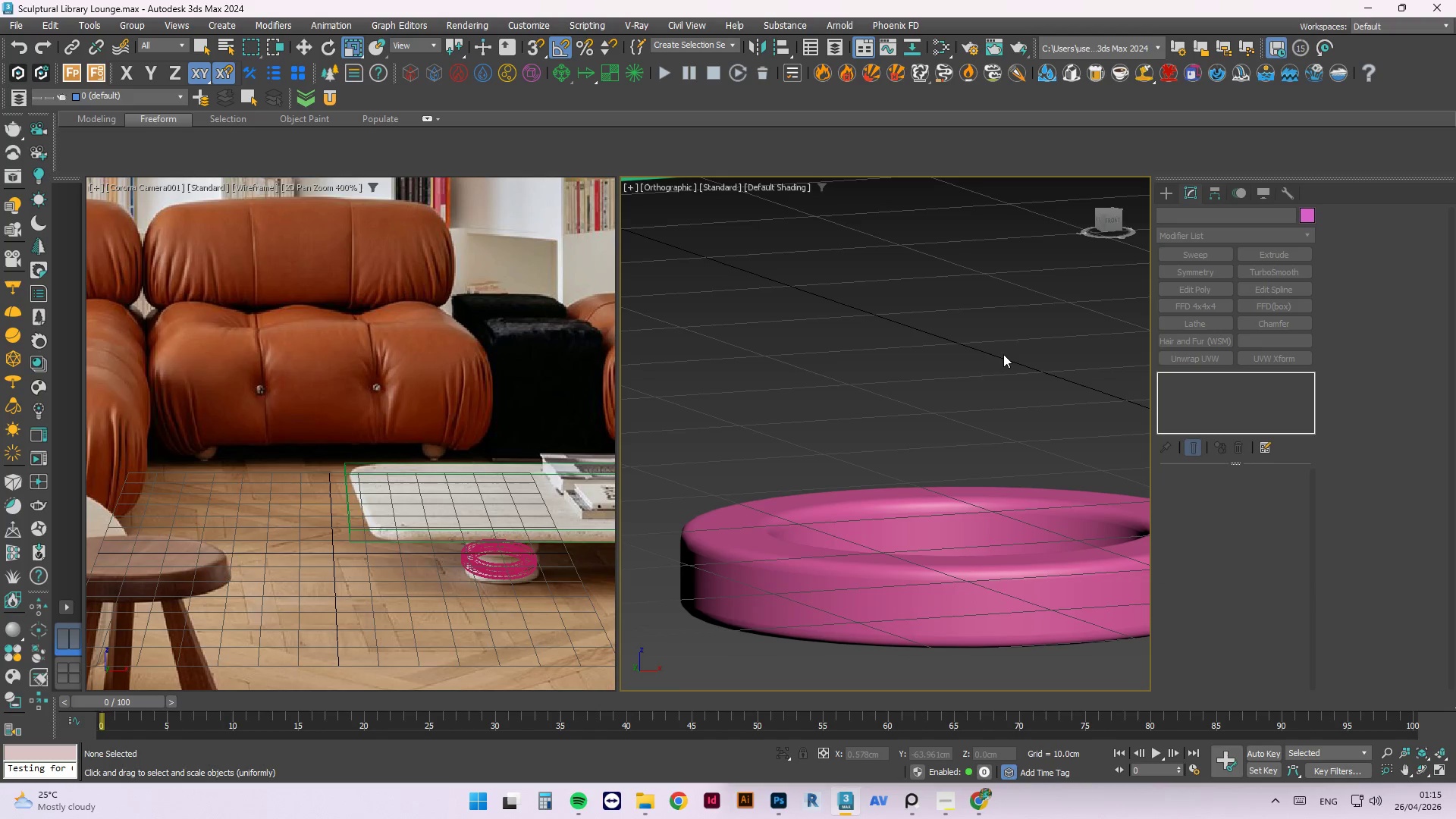 
key(F3)
 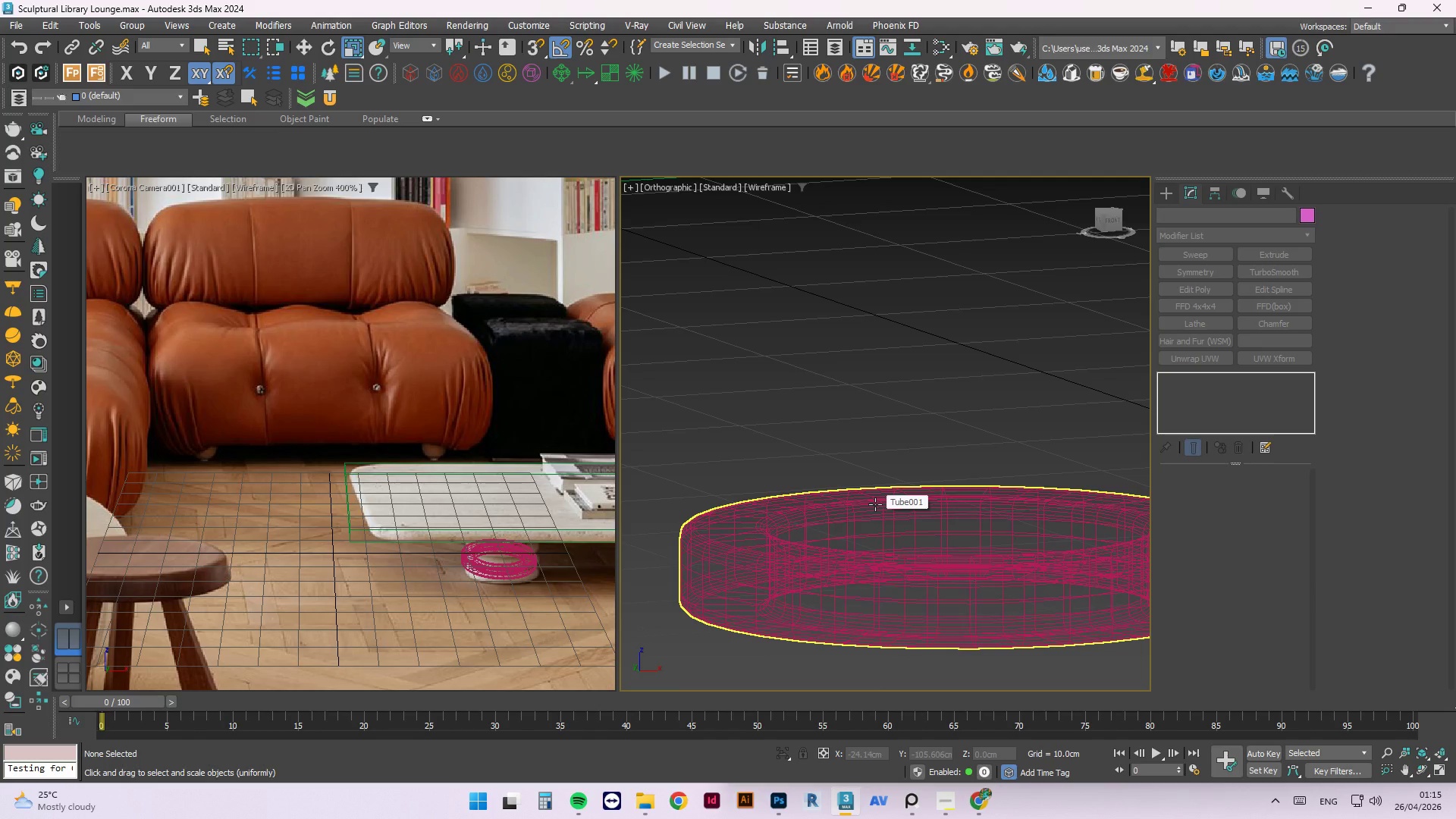 
key(F3)
 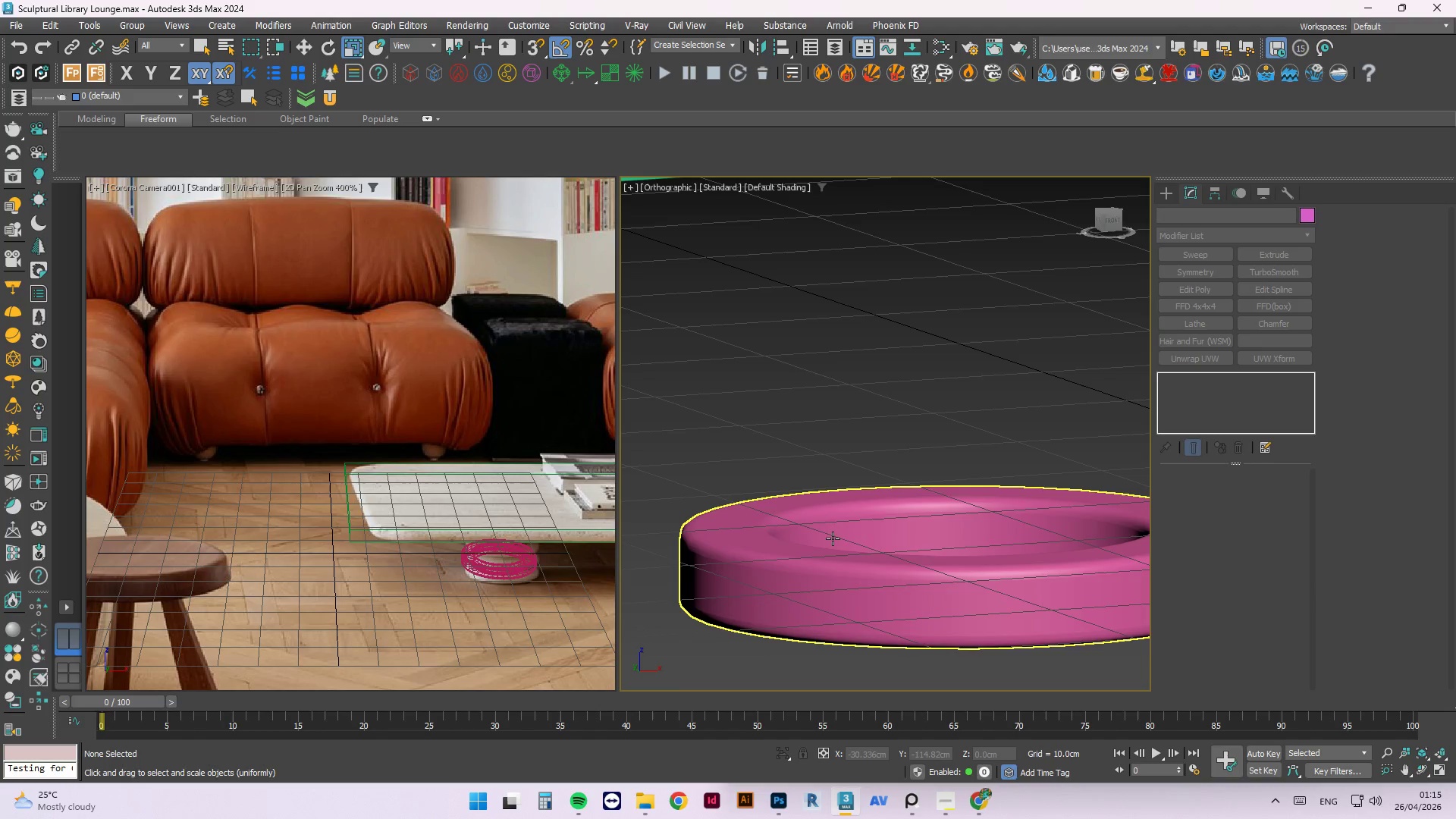 
left_click([831, 538])
 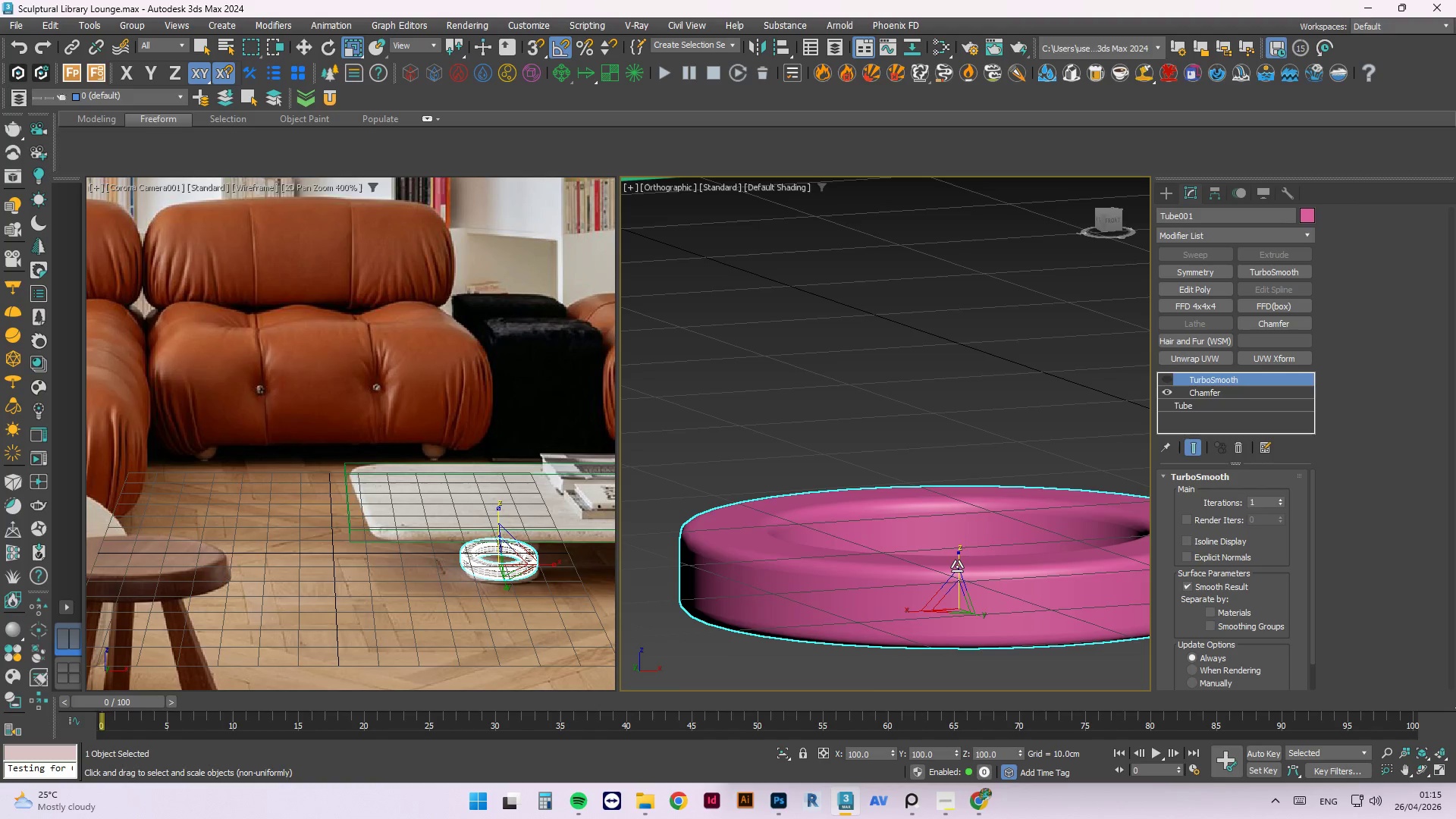 
key(W)
 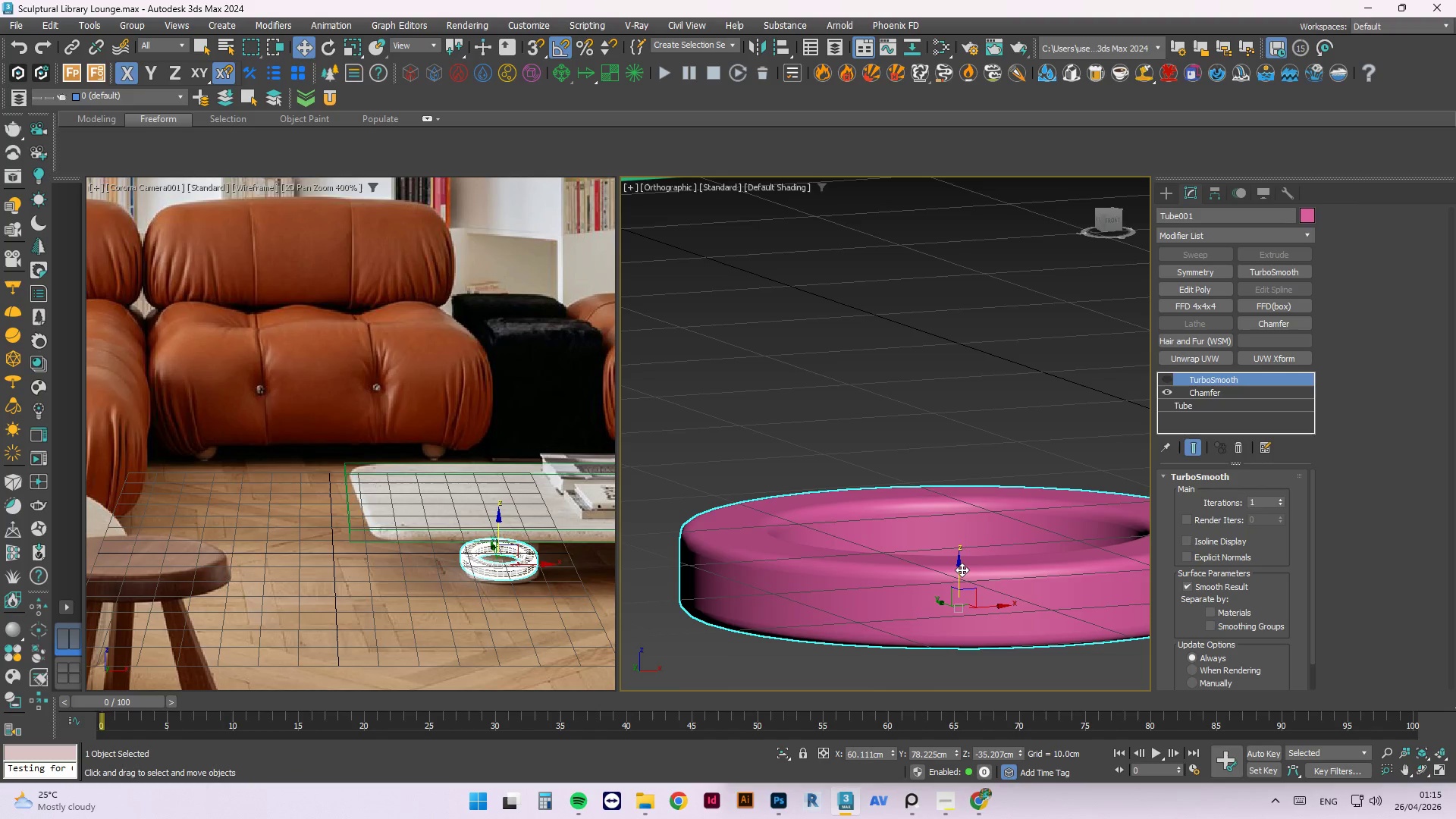 
left_click_drag(start_coordinate=[962, 570], to_coordinate=[973, 635])
 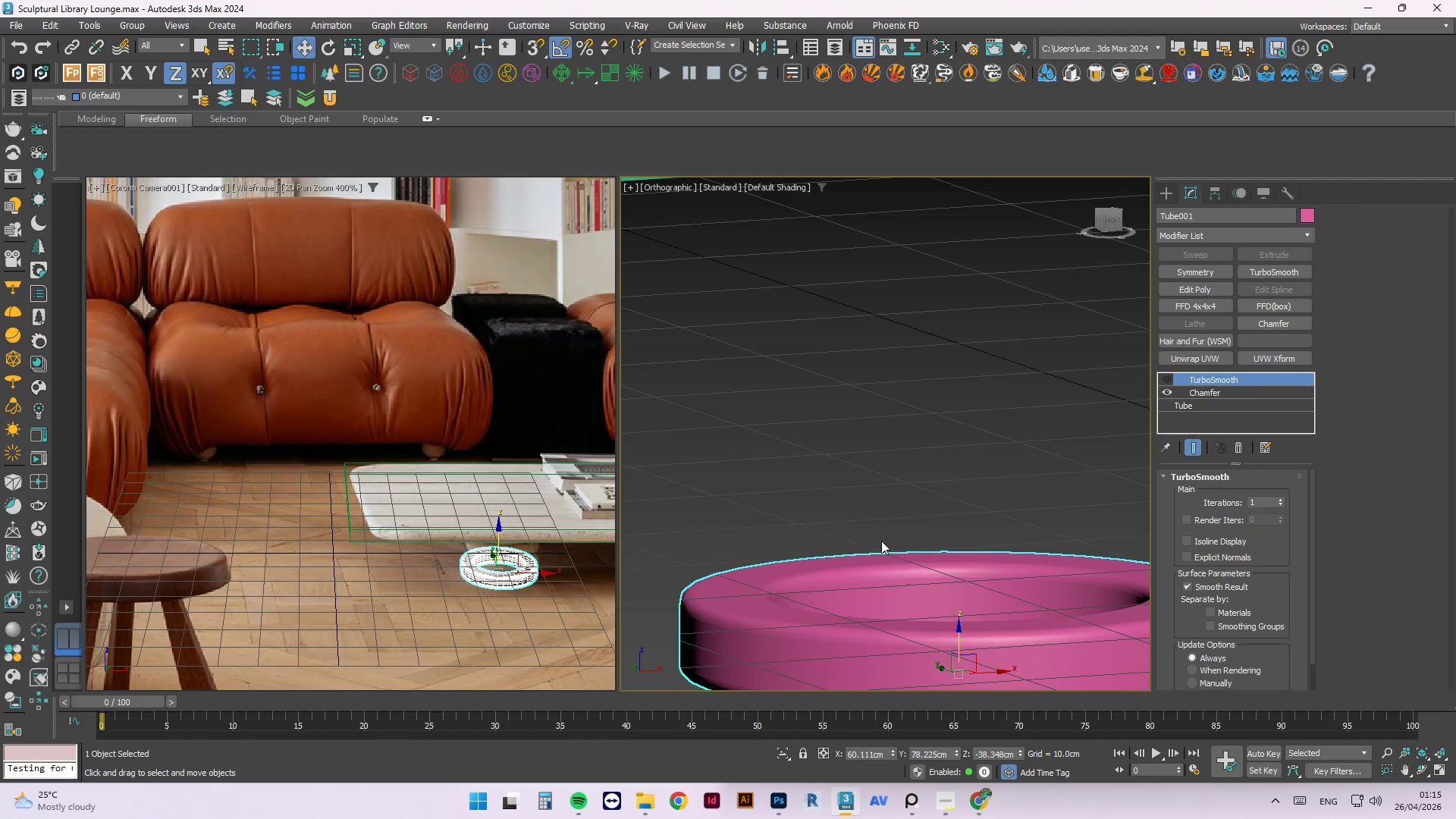 
scroll: coordinate [873, 529], scroll_direction: down, amount: 4.0
 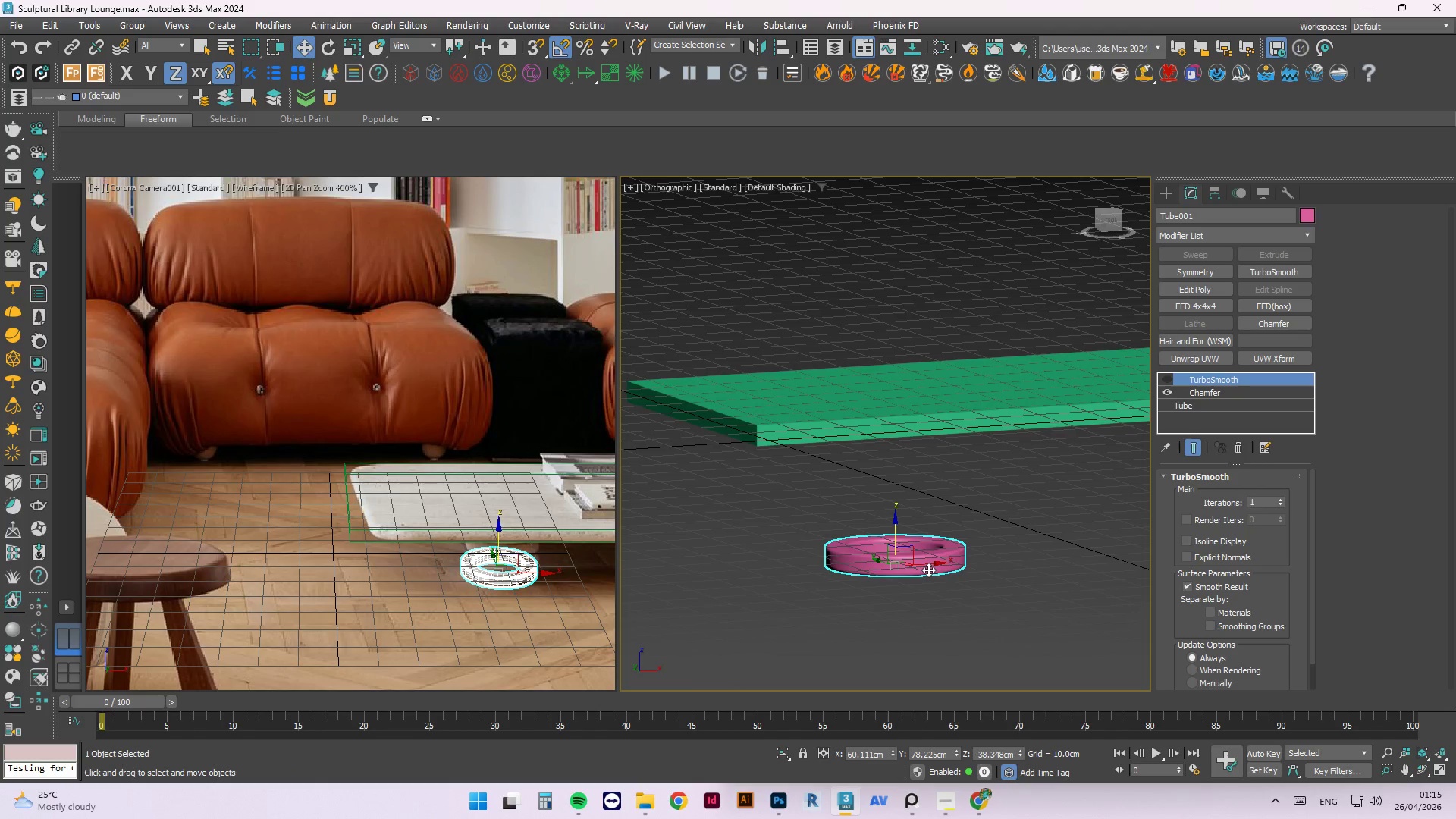 
scroll: coordinate [928, 570], scroll_direction: up, amount: 2.0
 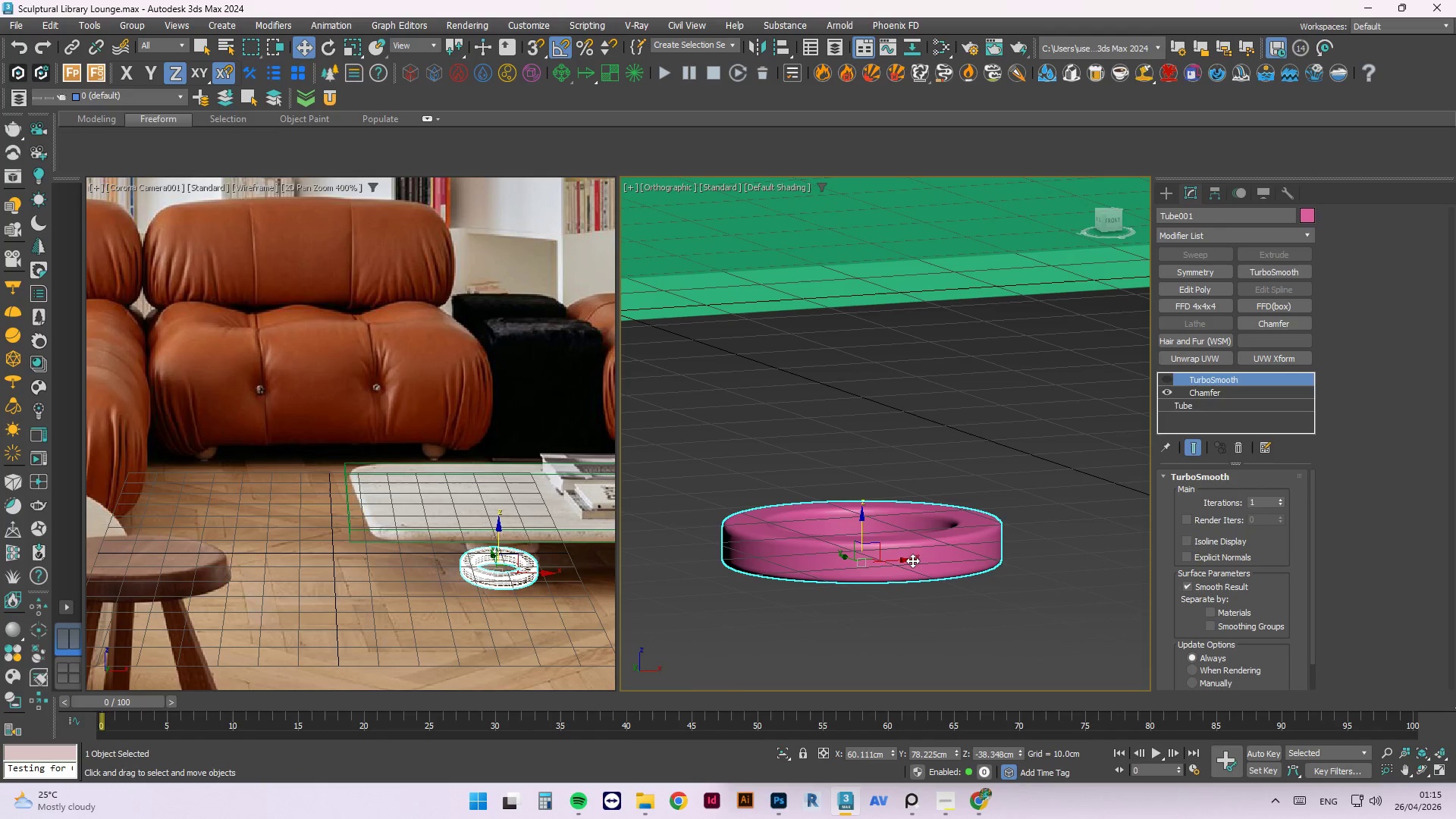 
left_click_drag(start_coordinate=[905, 560], to_coordinate=[920, 545])
 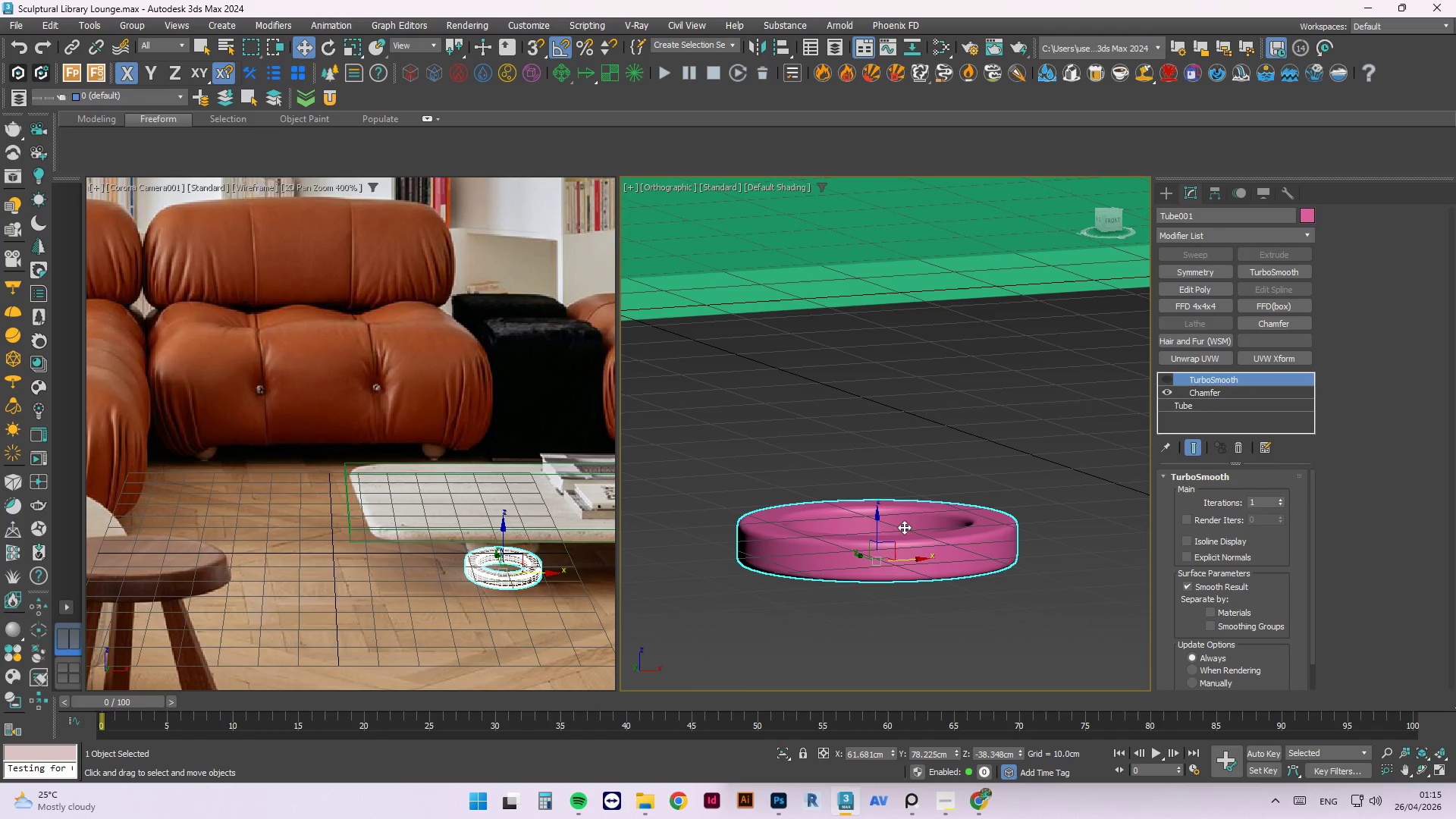 
hold_key(key=AltLeft, duration=0.72)
 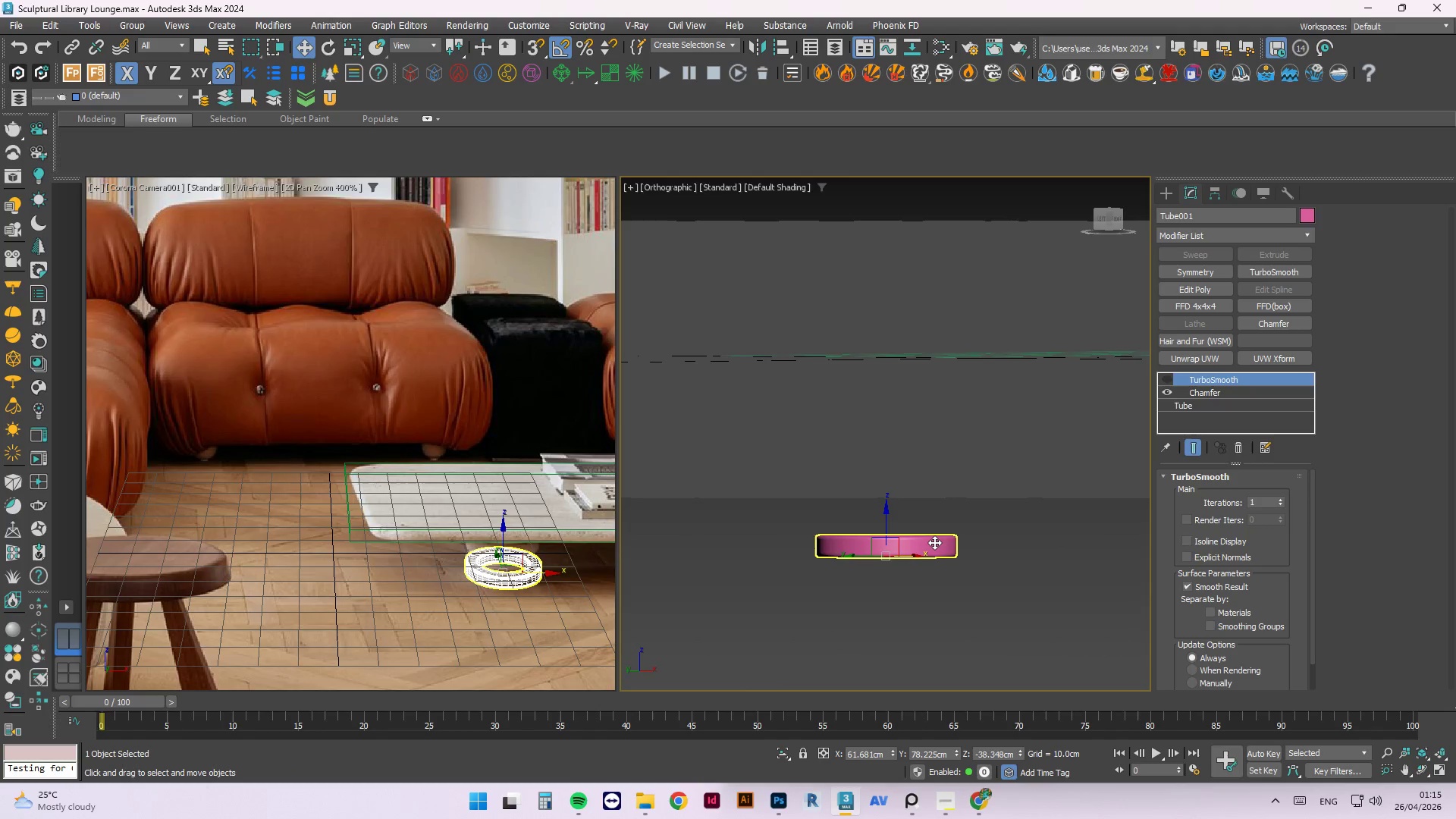 
scroll: coordinate [894, 553], scroll_direction: down, amount: 2.0
 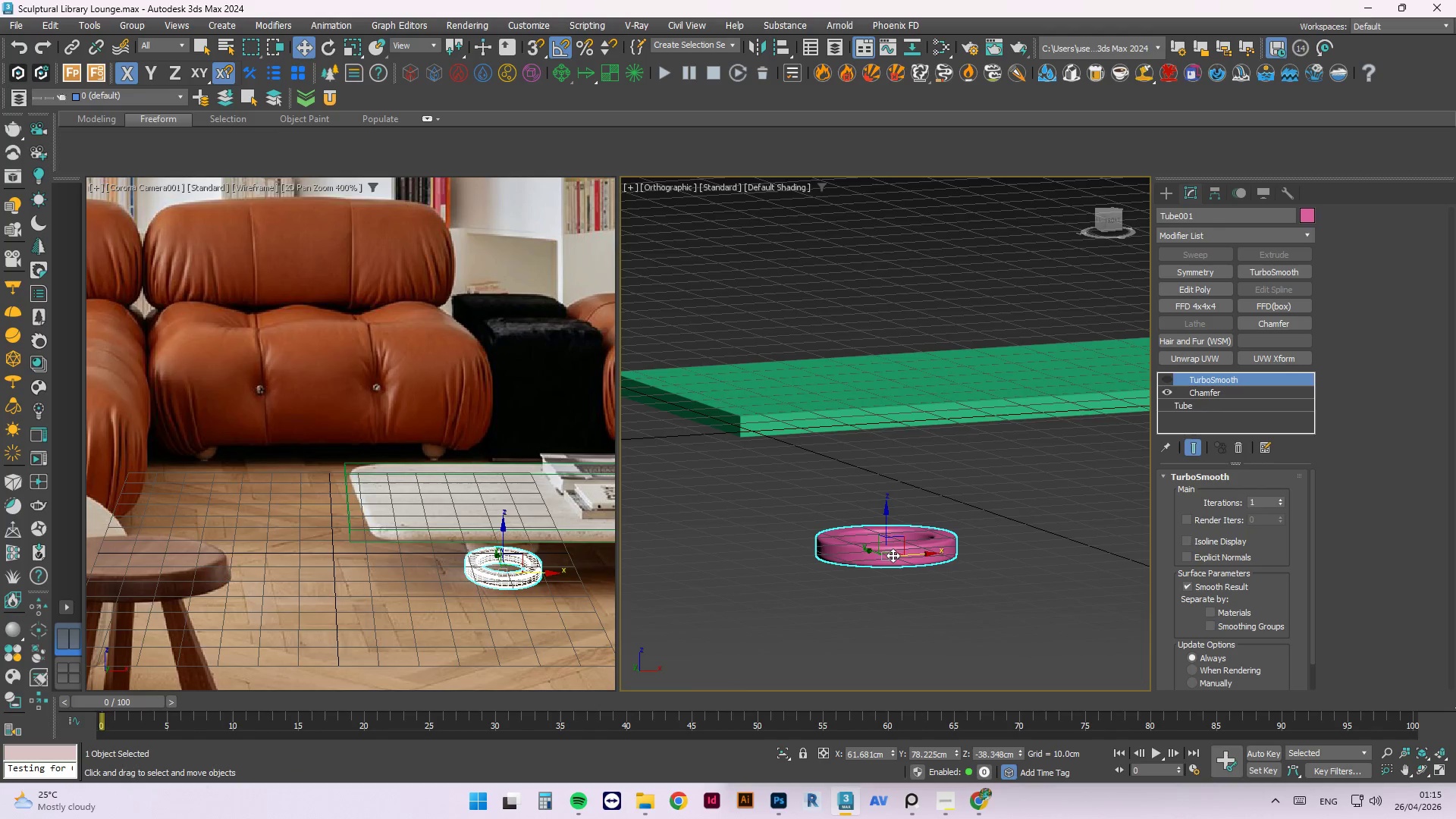 
key(F)
 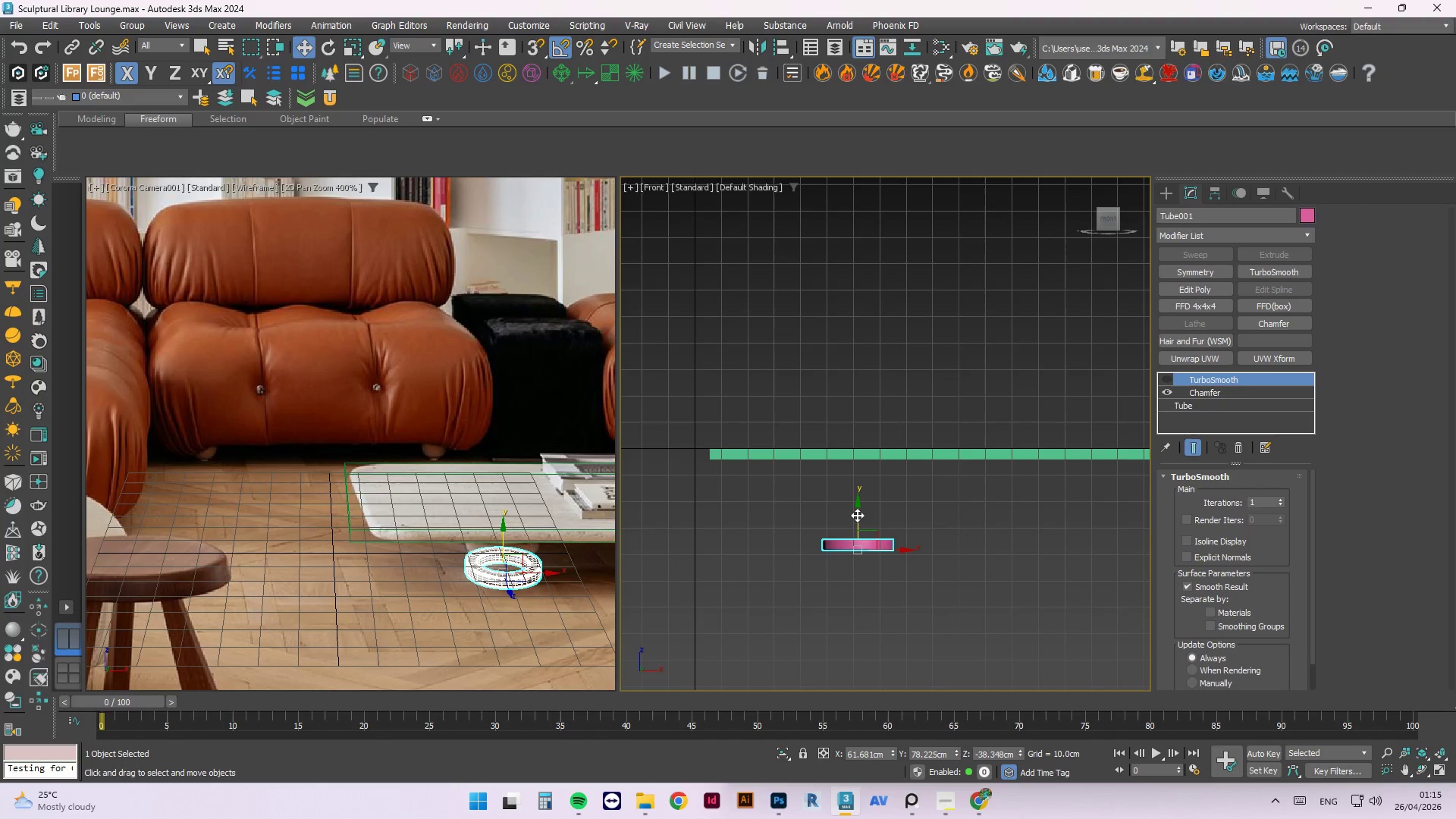 
key(R)
 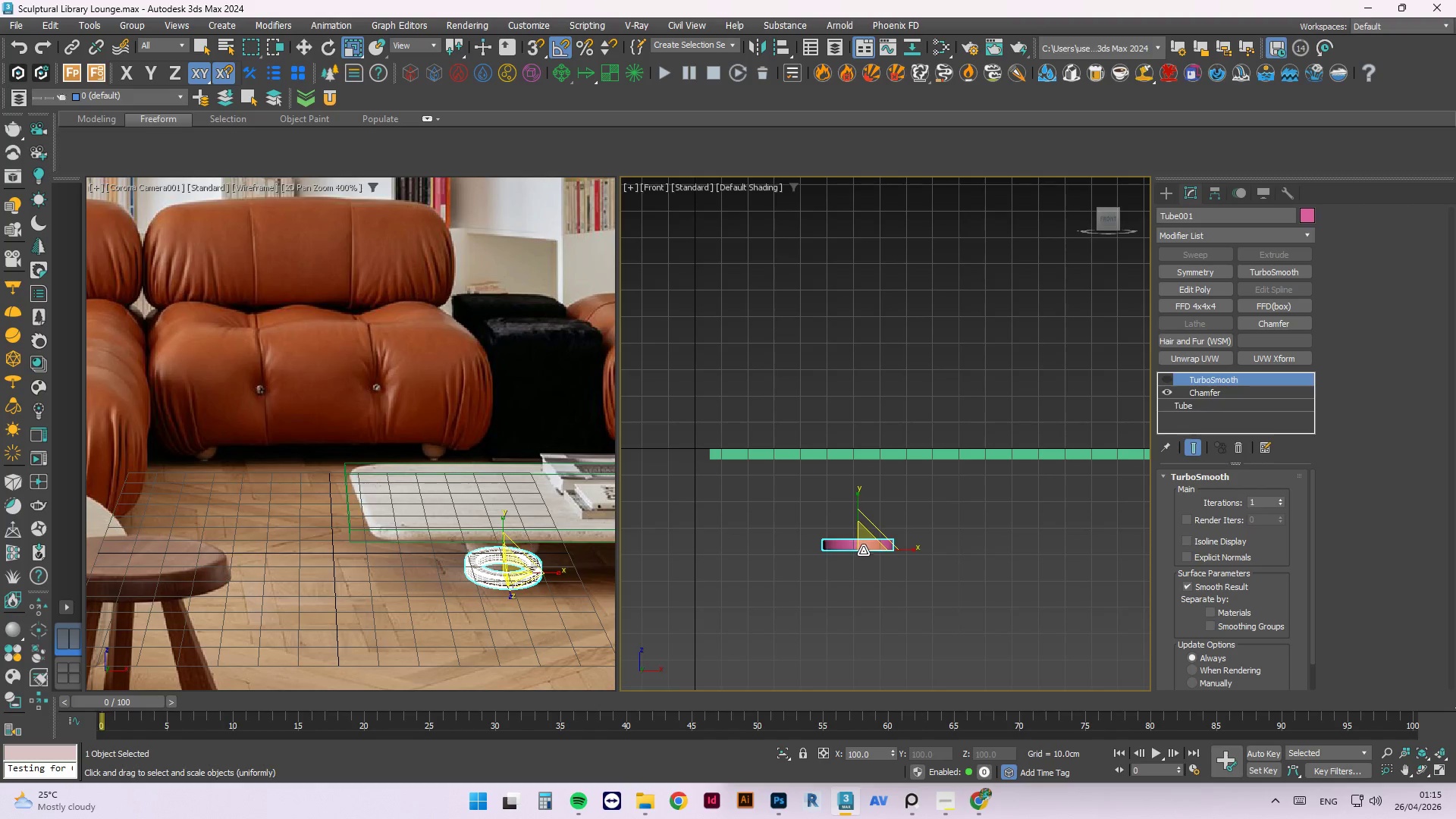 
left_click_drag(start_coordinate=[862, 543], to_coordinate=[851, 540])
 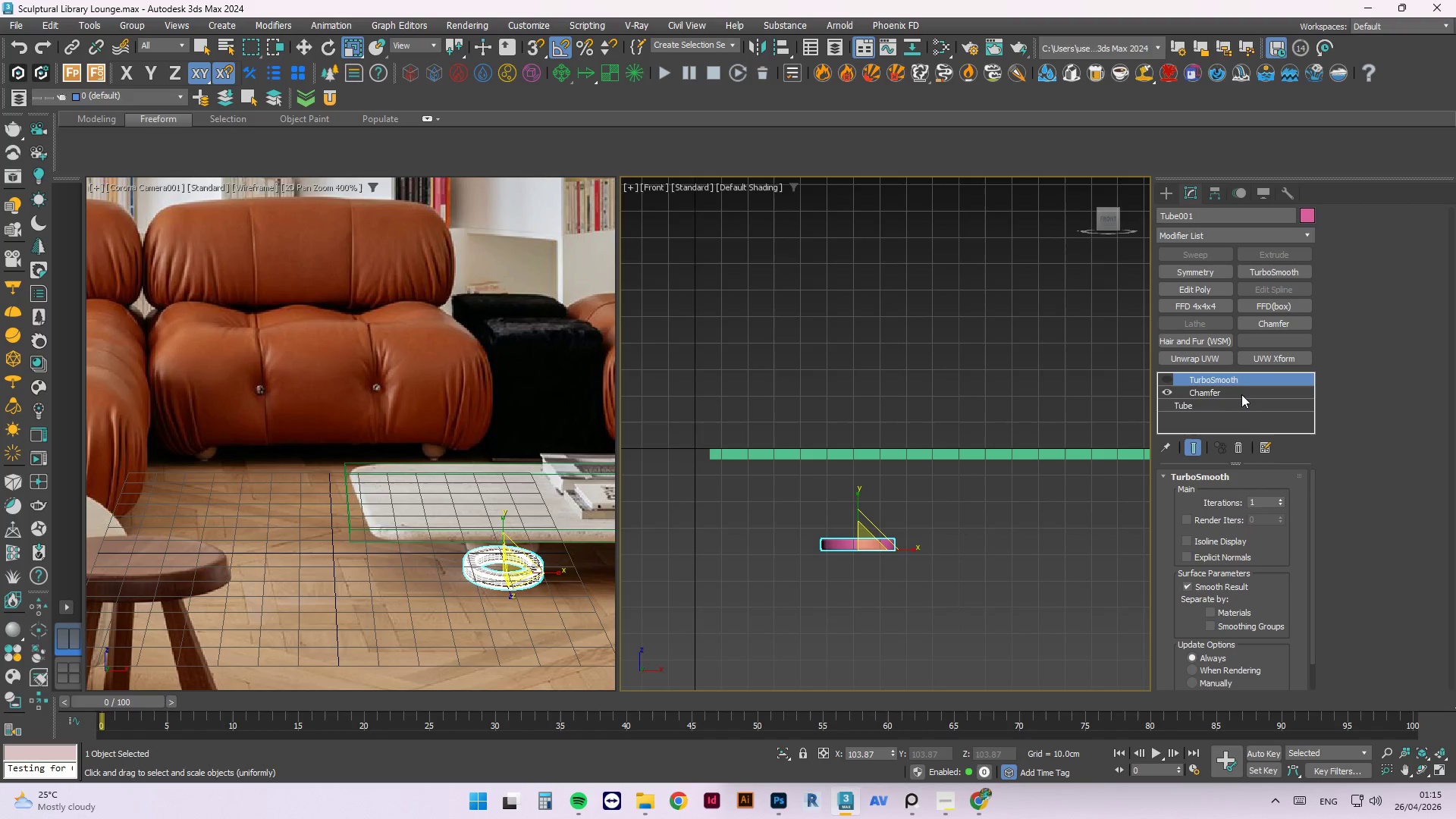 
left_click([1239, 445])
 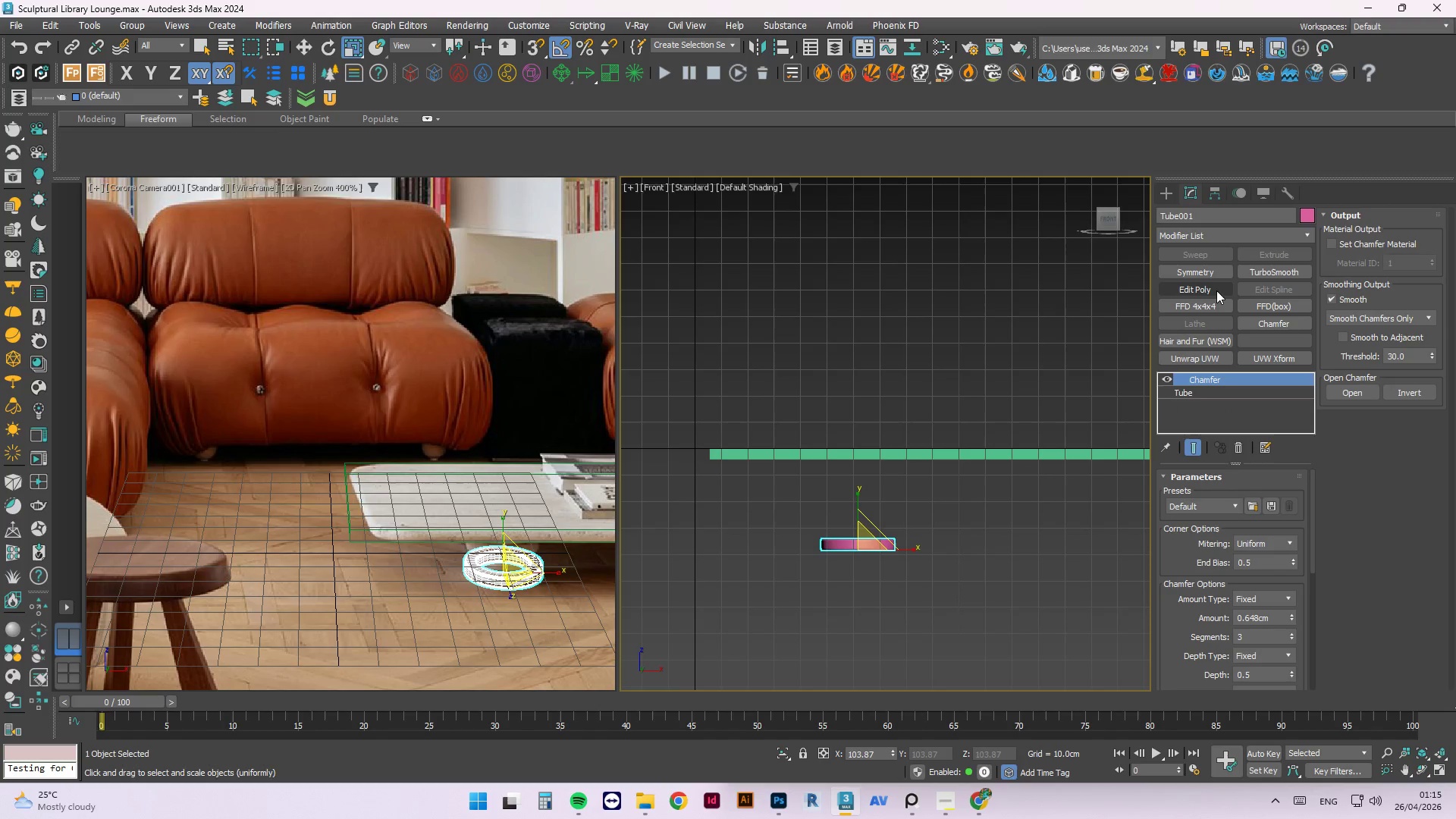 
left_click([1218, 292])
 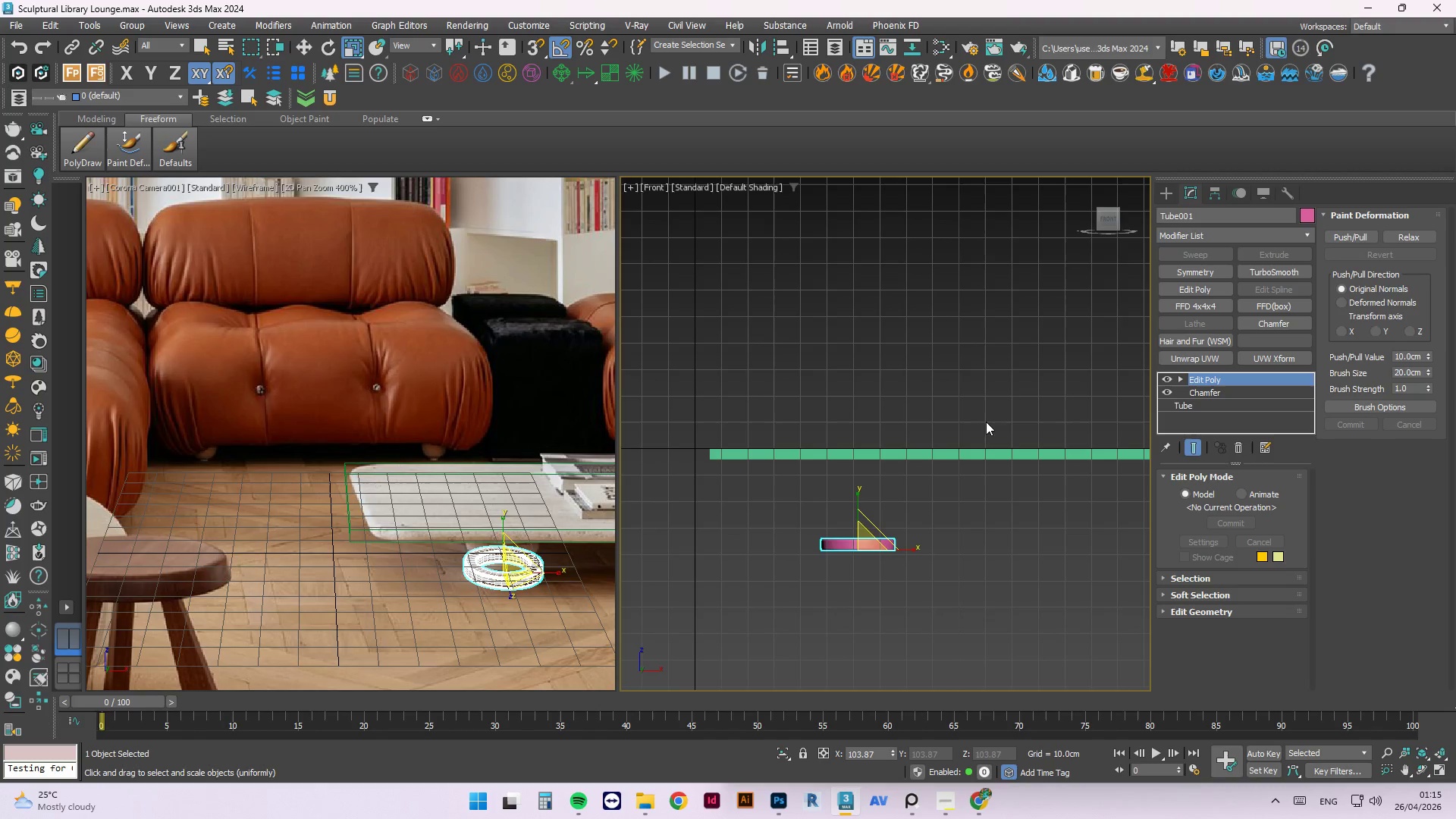 
key(Alt+1)
 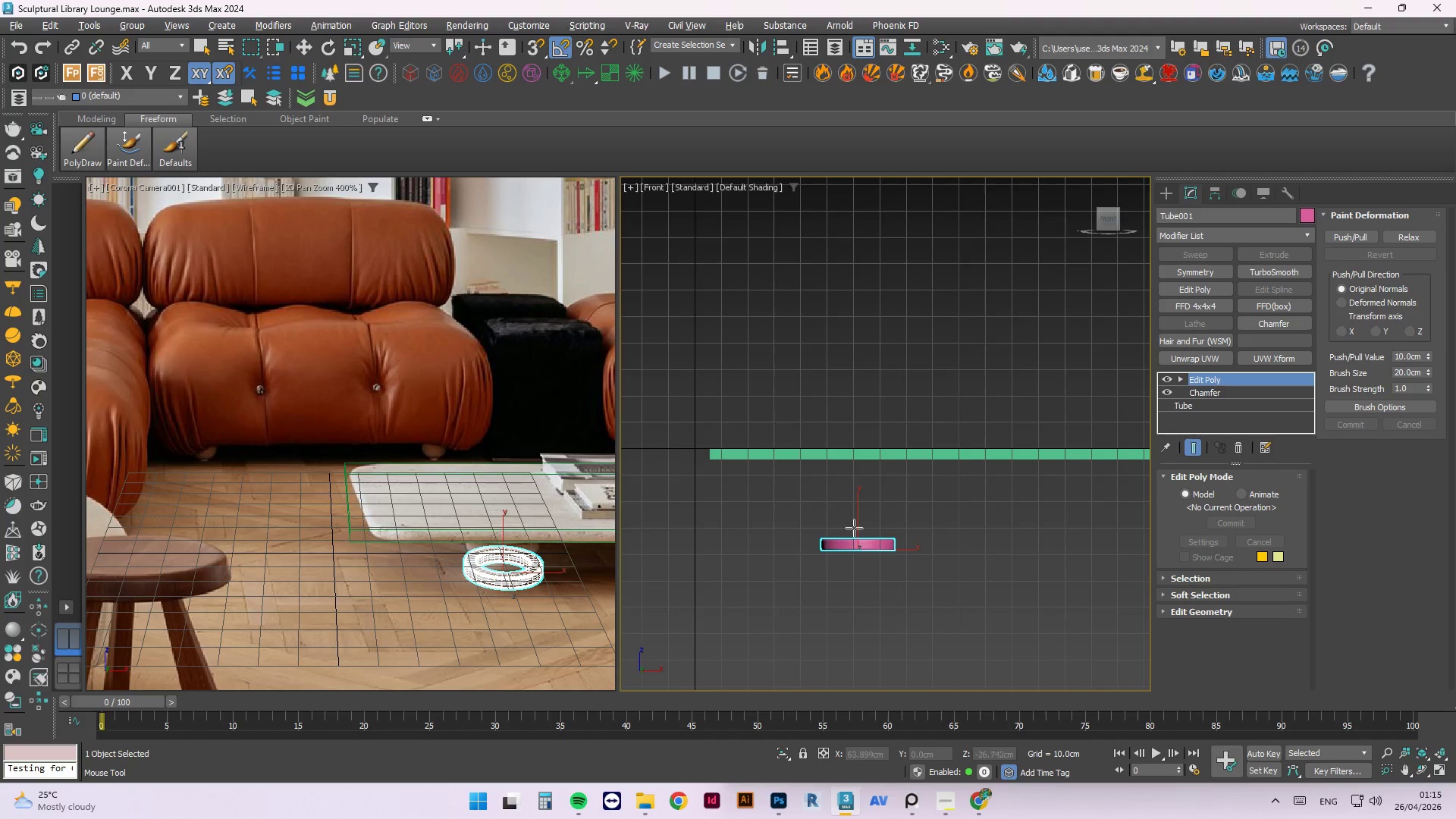 
scroll: coordinate [827, 549], scroll_direction: up, amount: 6.0
 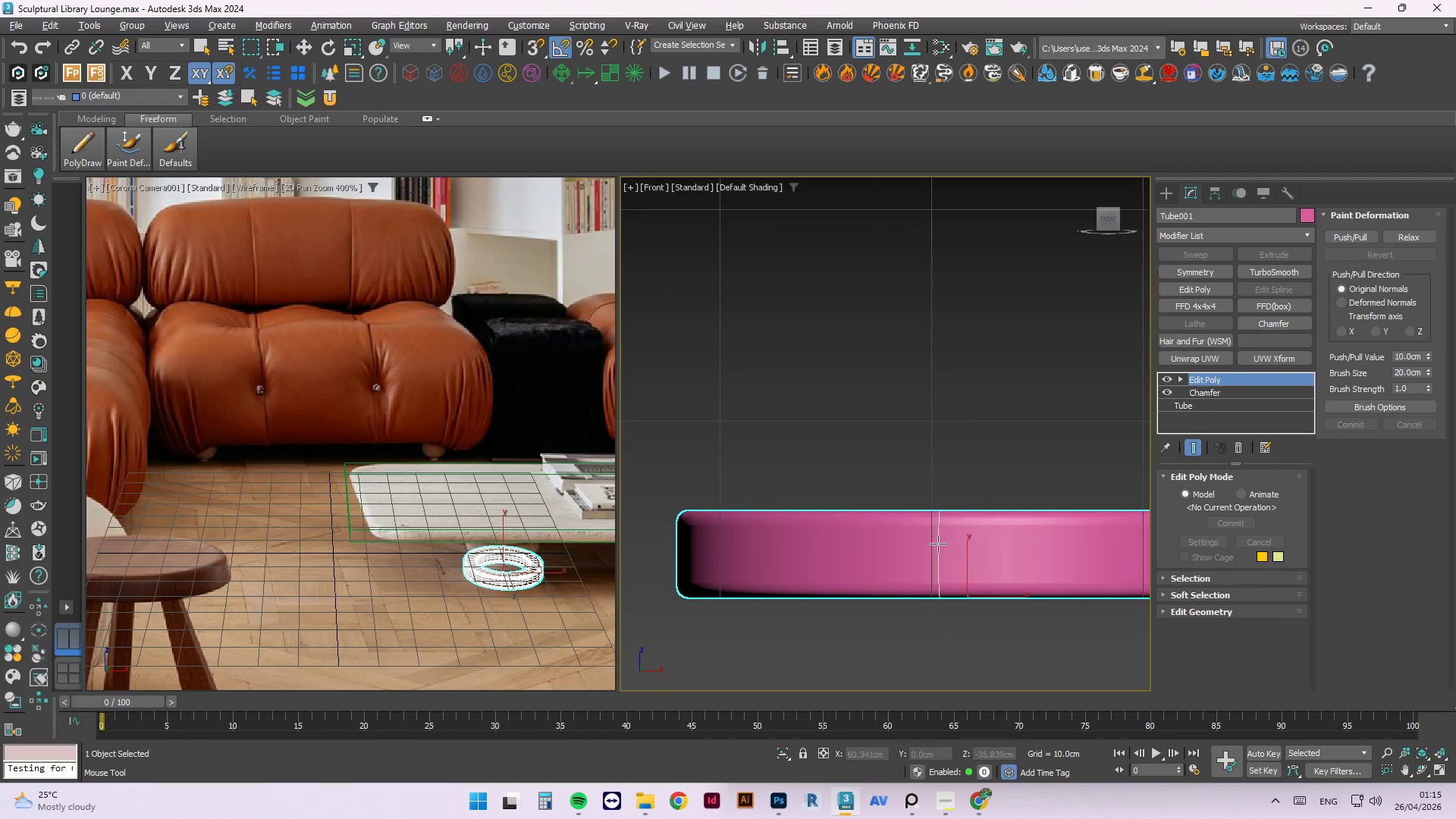 
wait(8.62)
 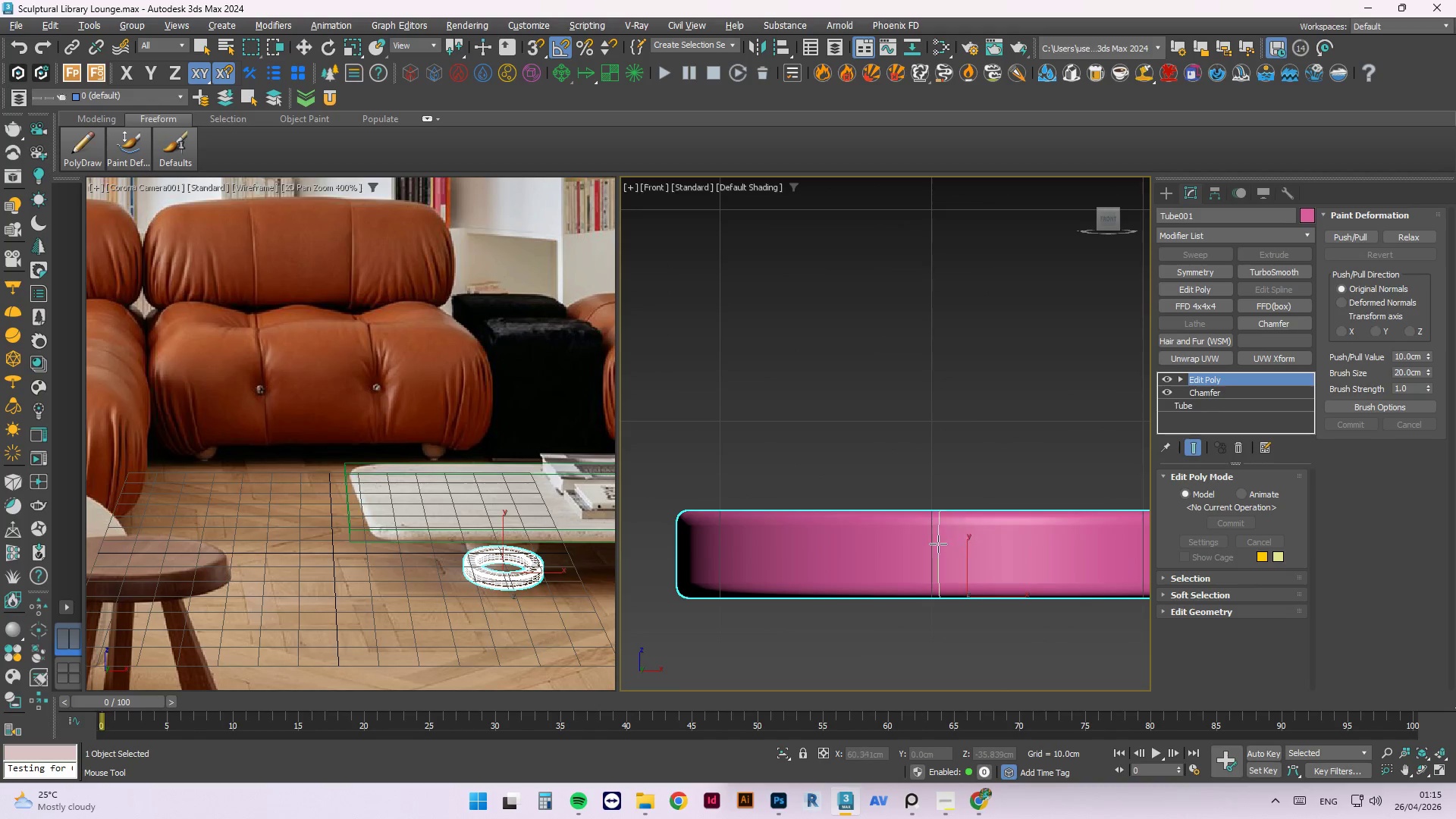 
left_click([717, 553])
 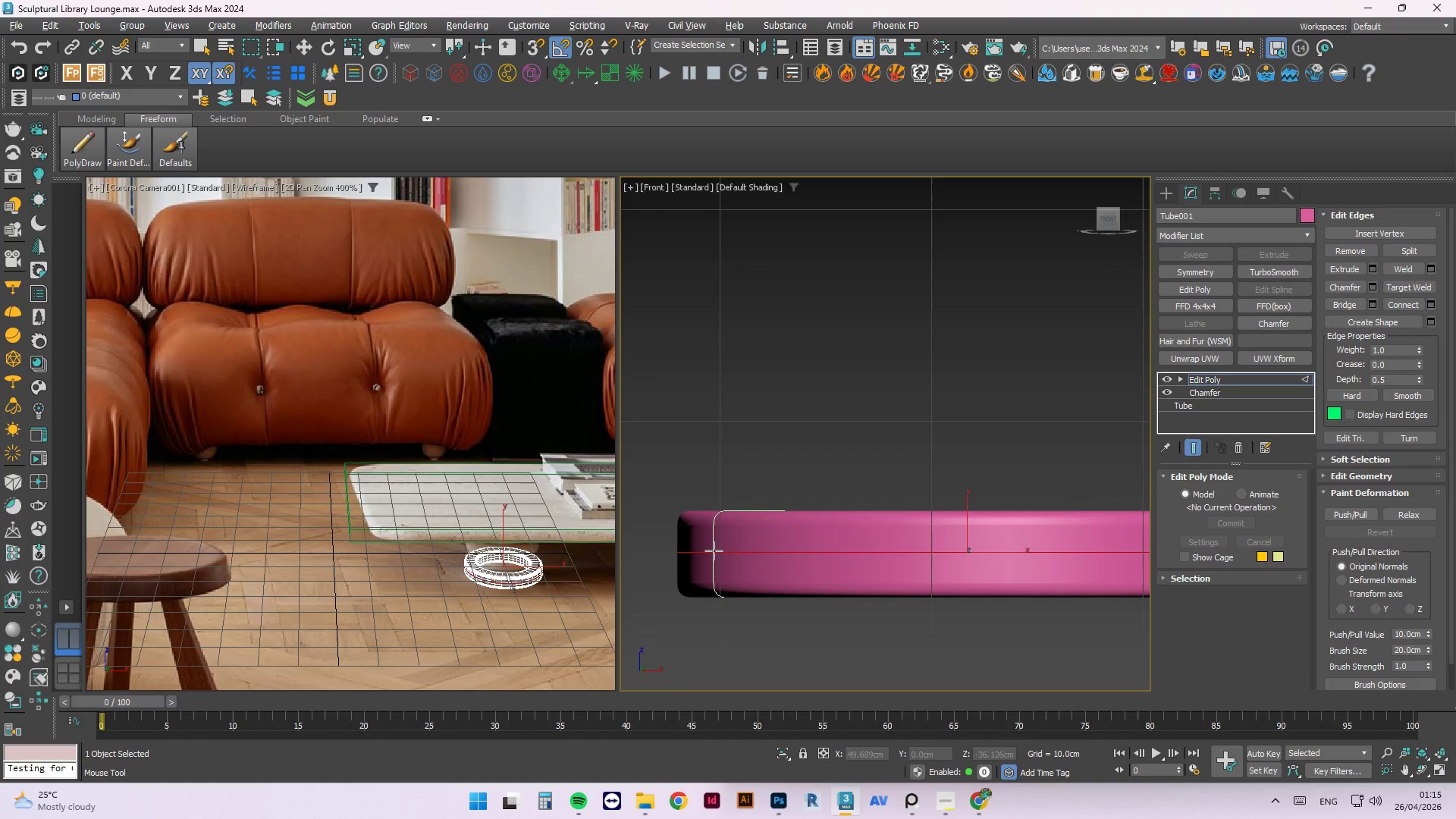 
key(1)
 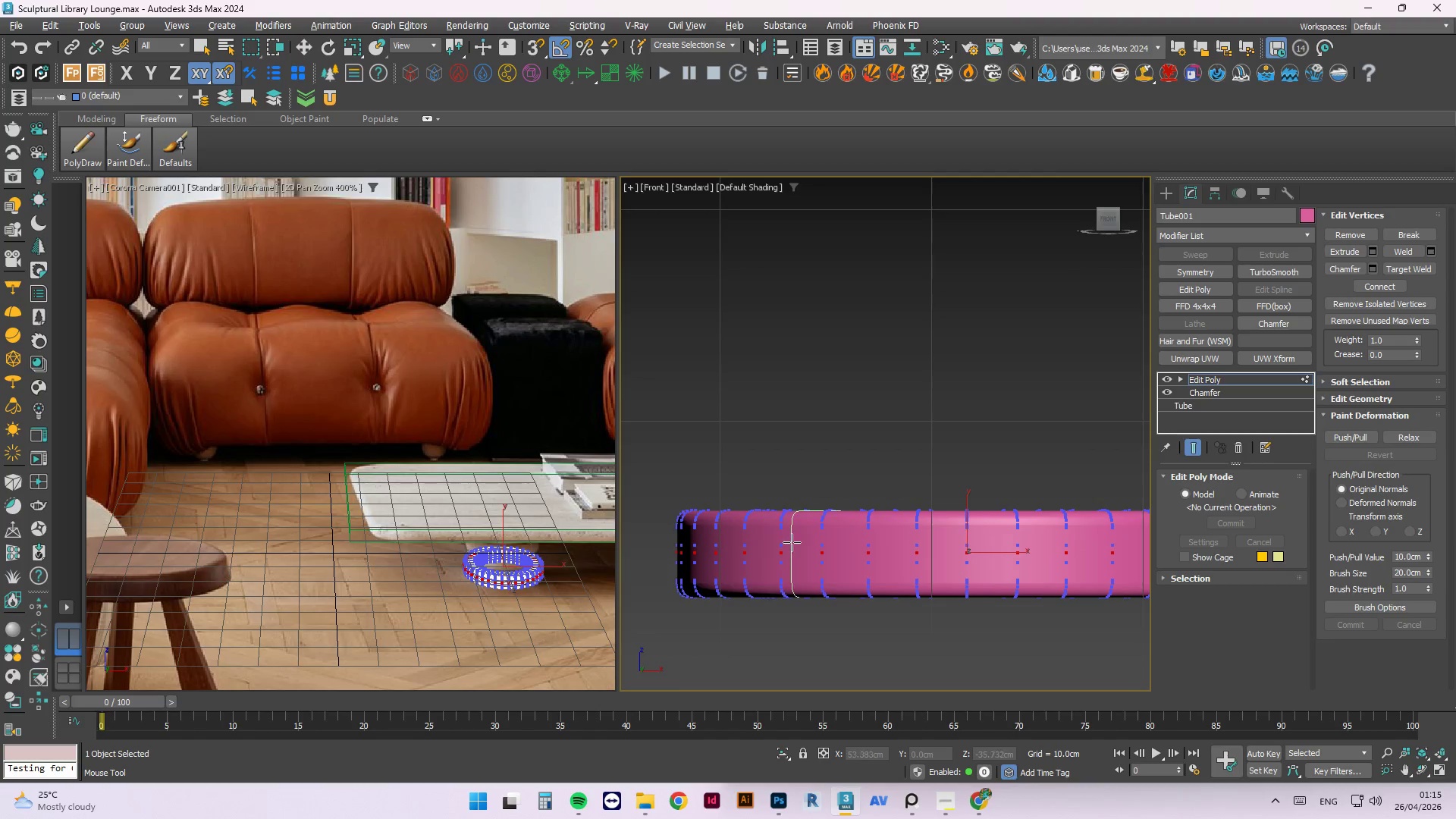 
scroll: coordinate [792, 540], scroll_direction: down, amount: 2.0
 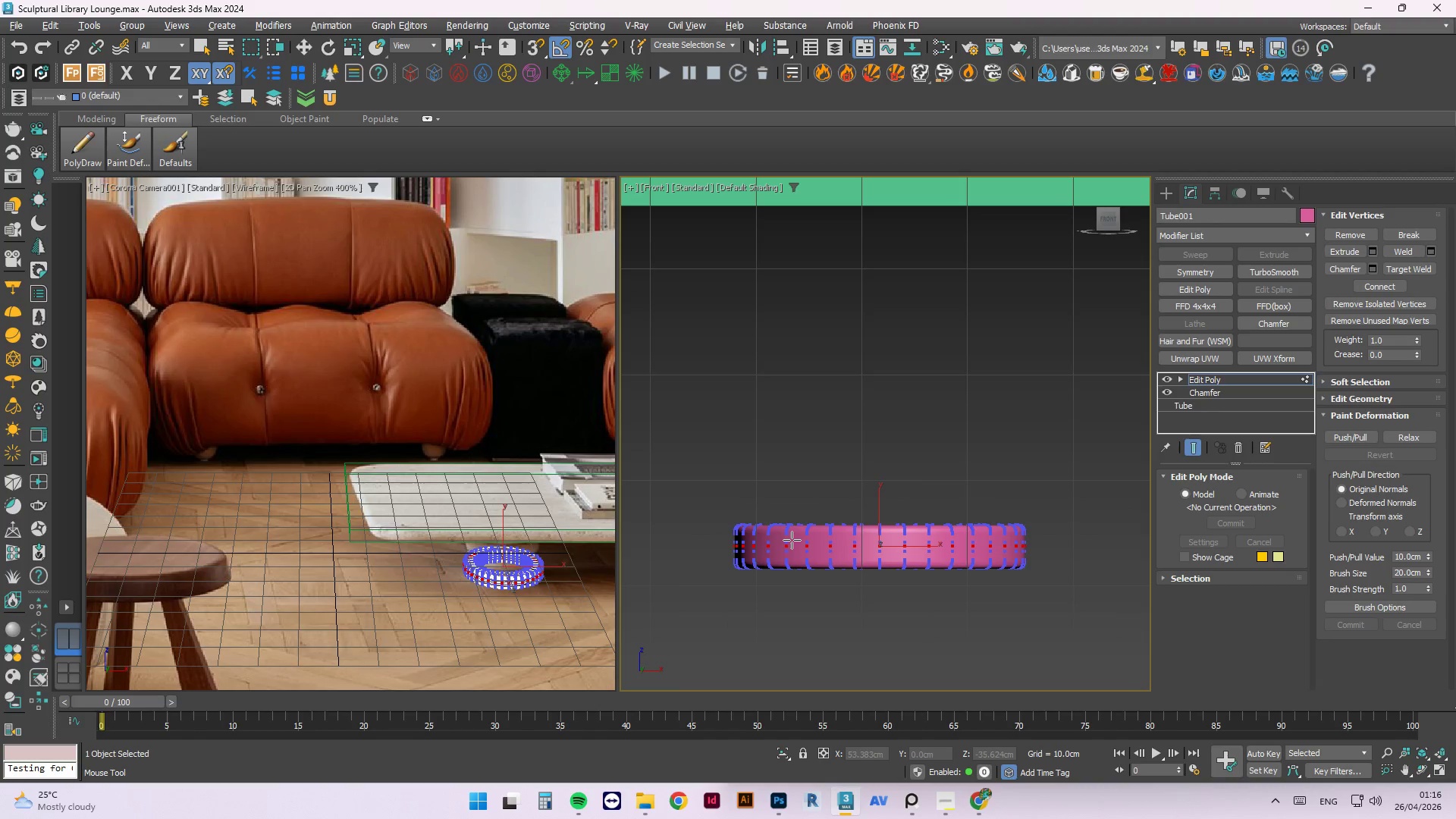 
key(Alt+1)
 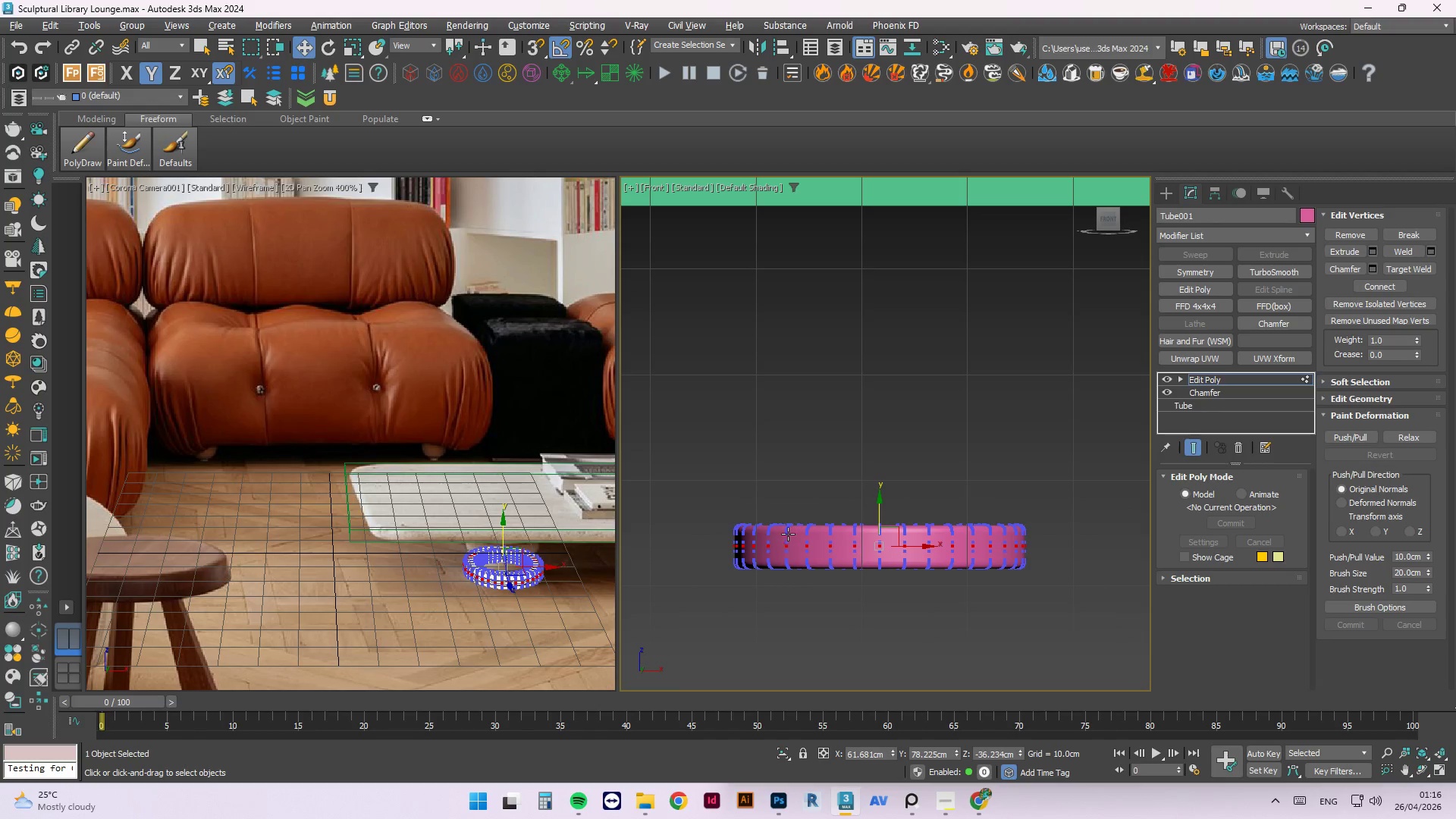 
key(T)
 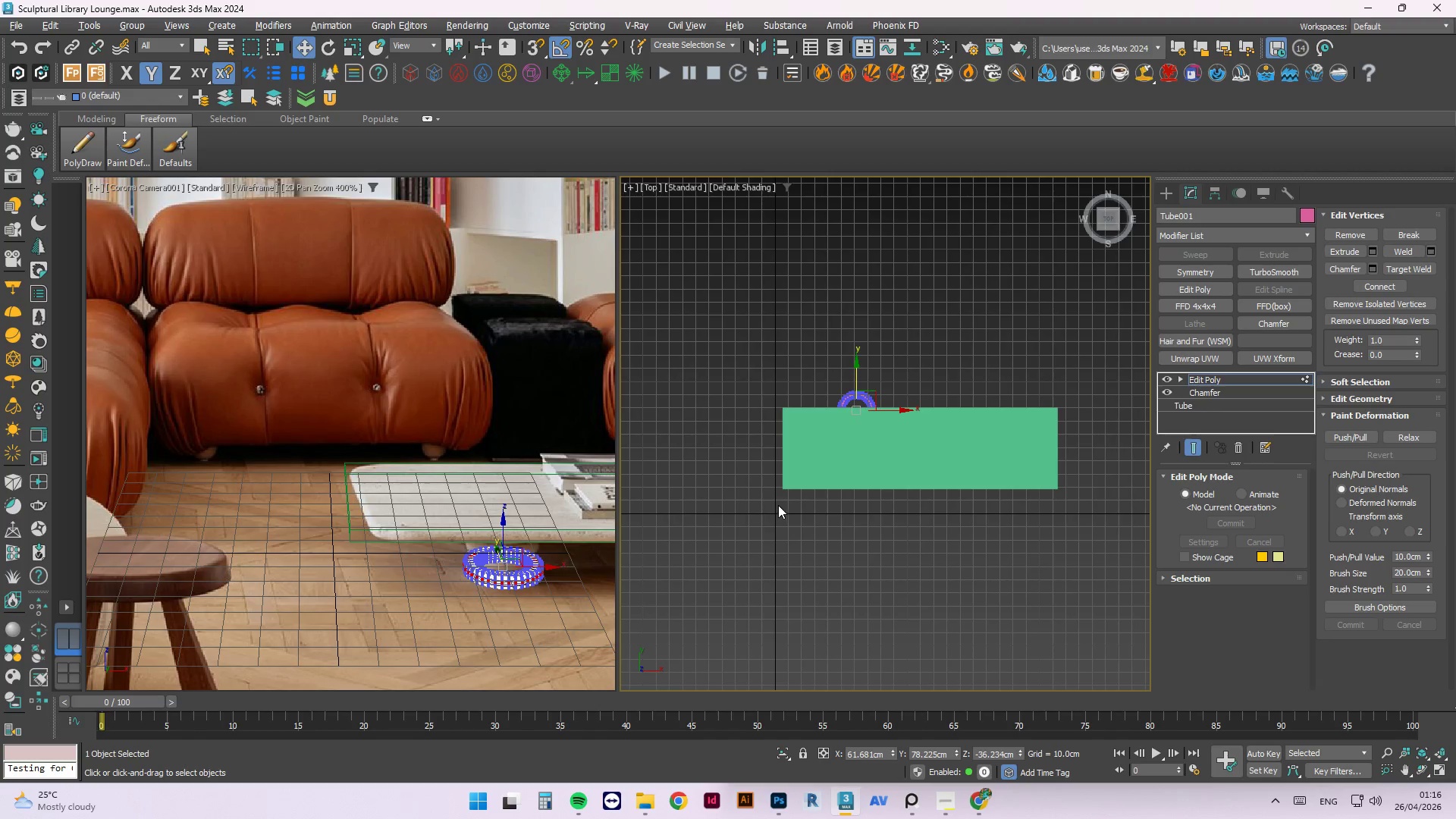 
key(F3)
 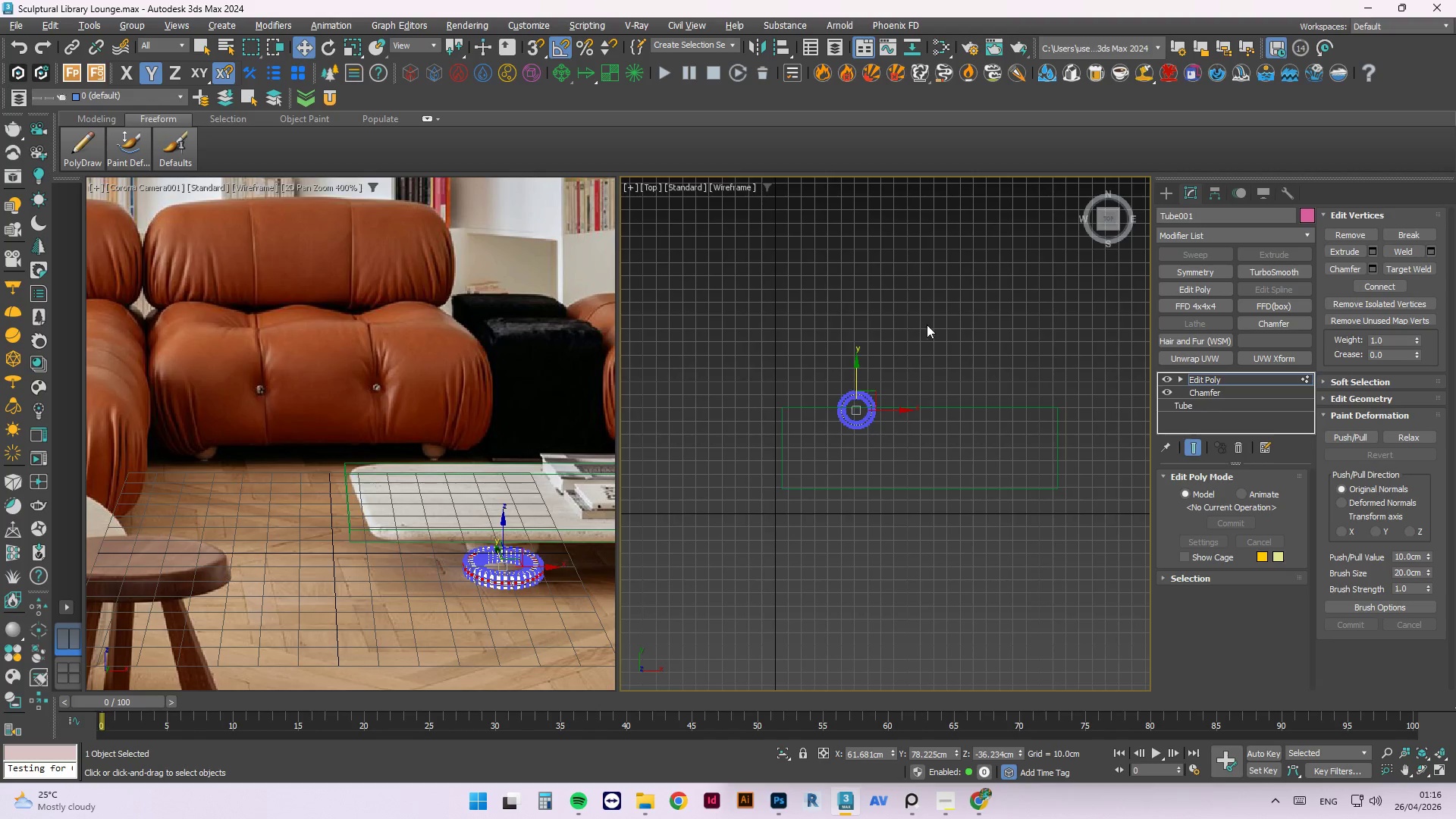 
scroll: coordinate [902, 348], scroll_direction: up, amount: 3.0
 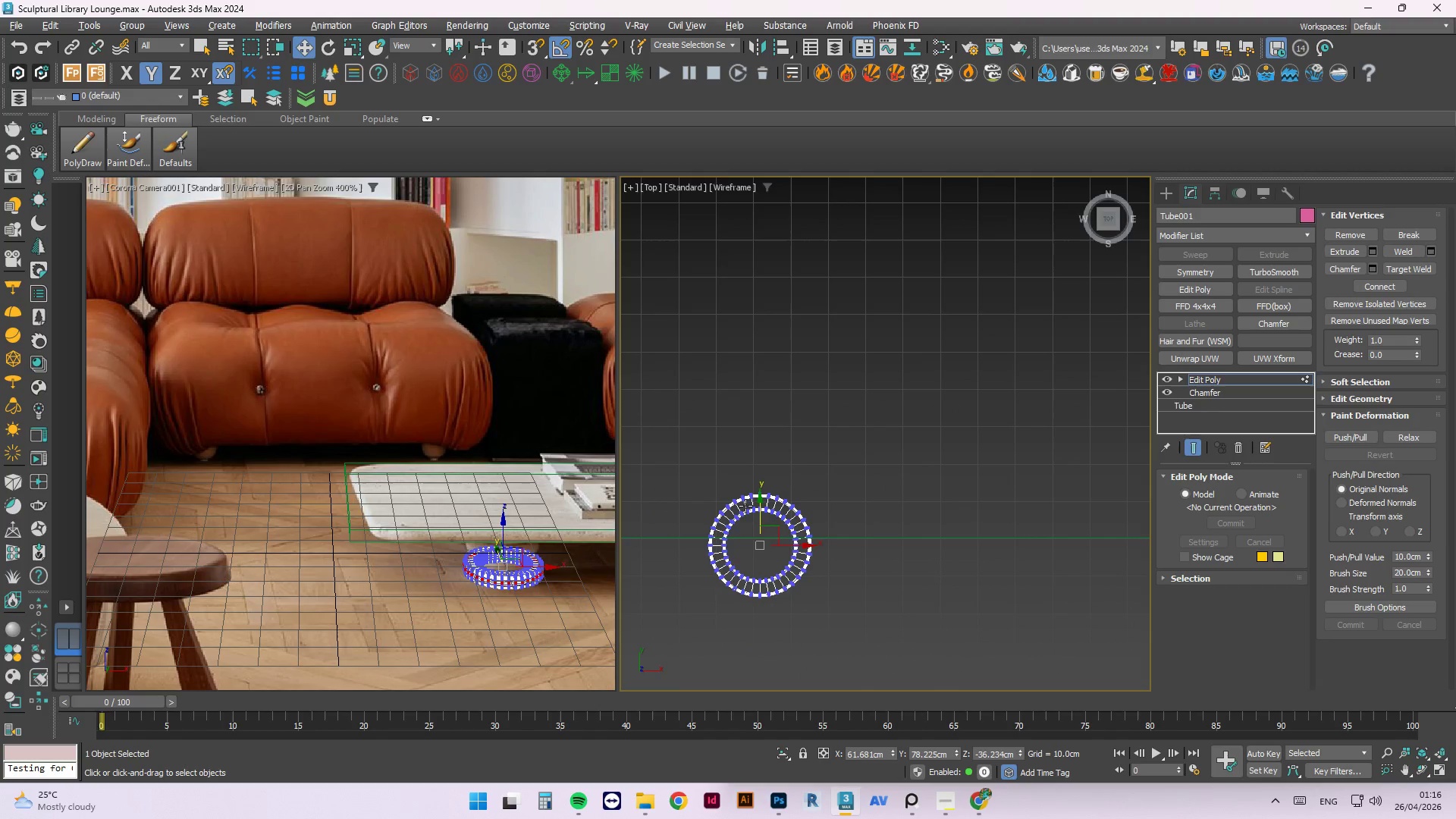 
key(R)
 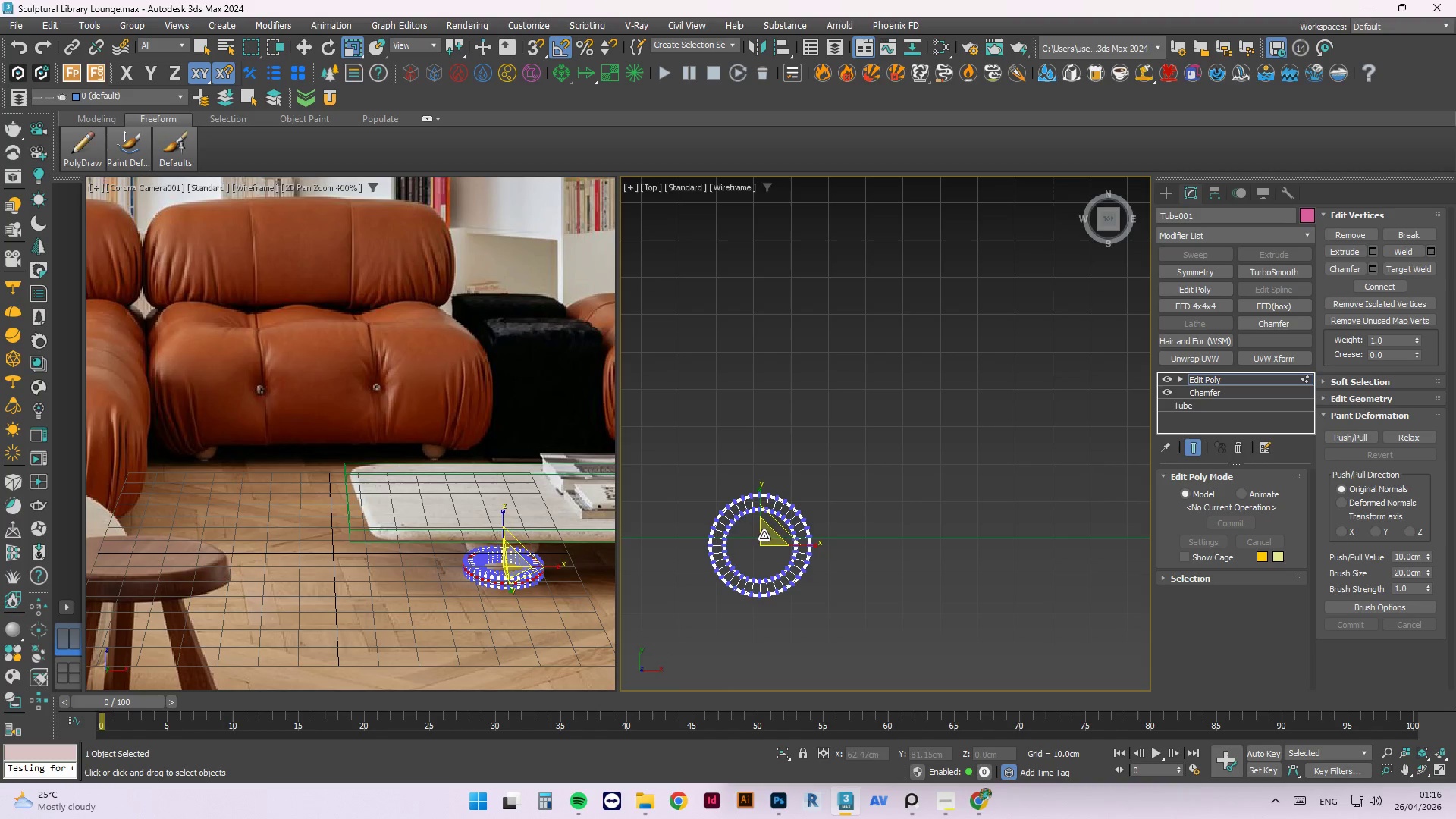 
hold_key(key=AltLeft, duration=1.59)
left_click_drag(start_coordinate=[767, 537], to_coordinate=[770, 517])
 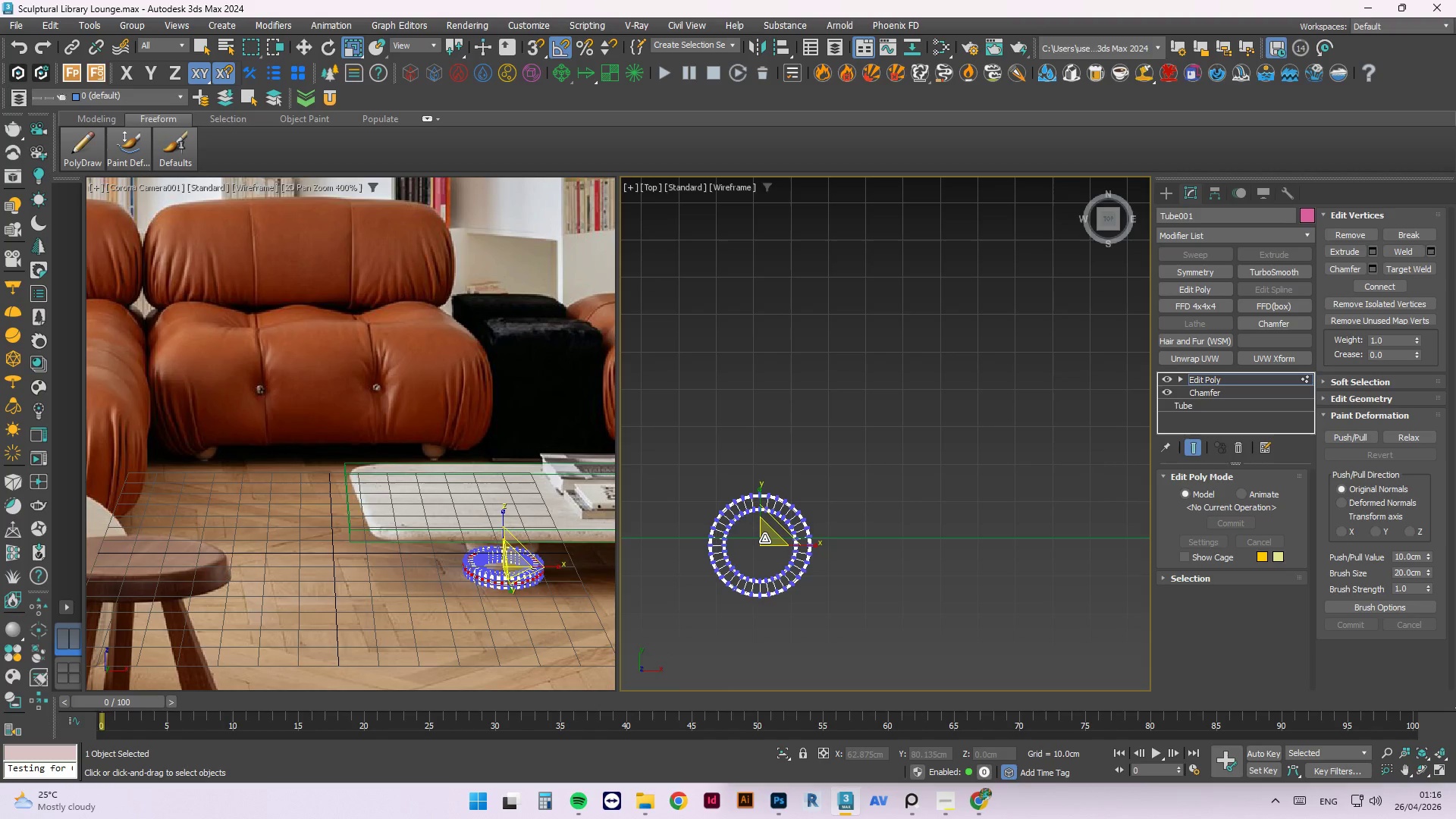 
hold_key(key=ShiftLeft, duration=1.59)
left_click_drag(start_coordinate=[764, 538], to_coordinate=[768, 526])
 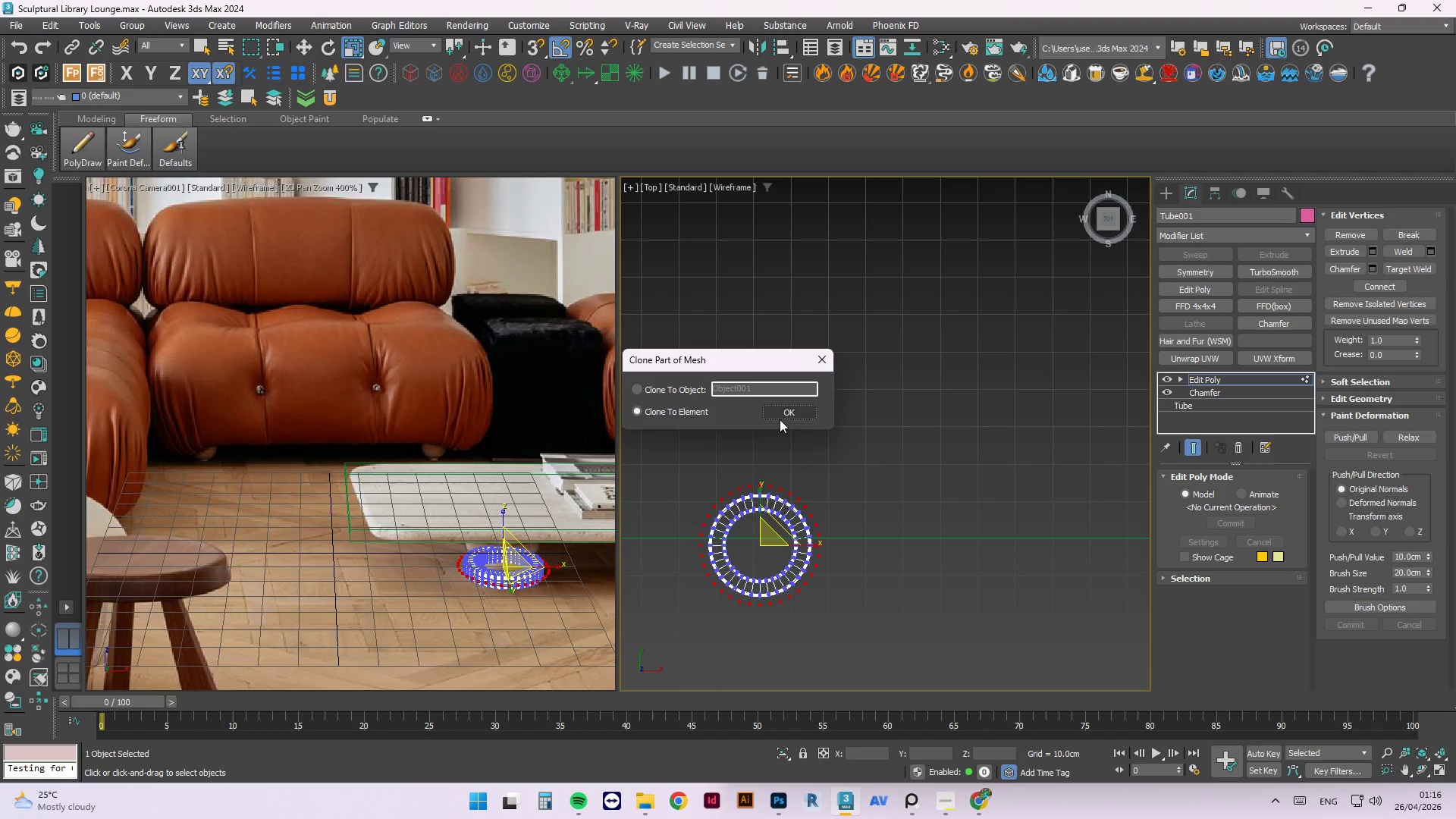 
left_click([780, 414])
 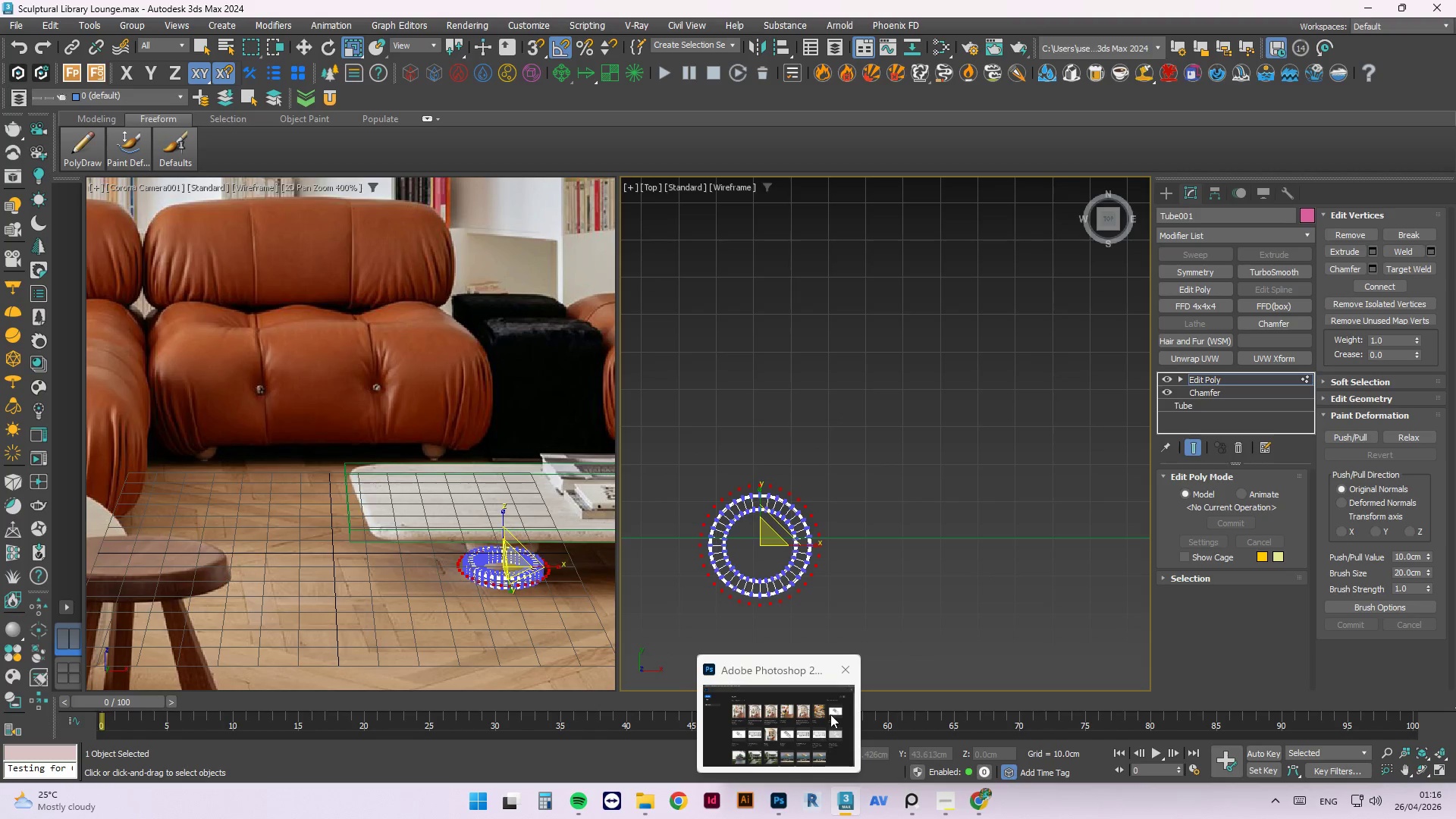 
key(Delete)
 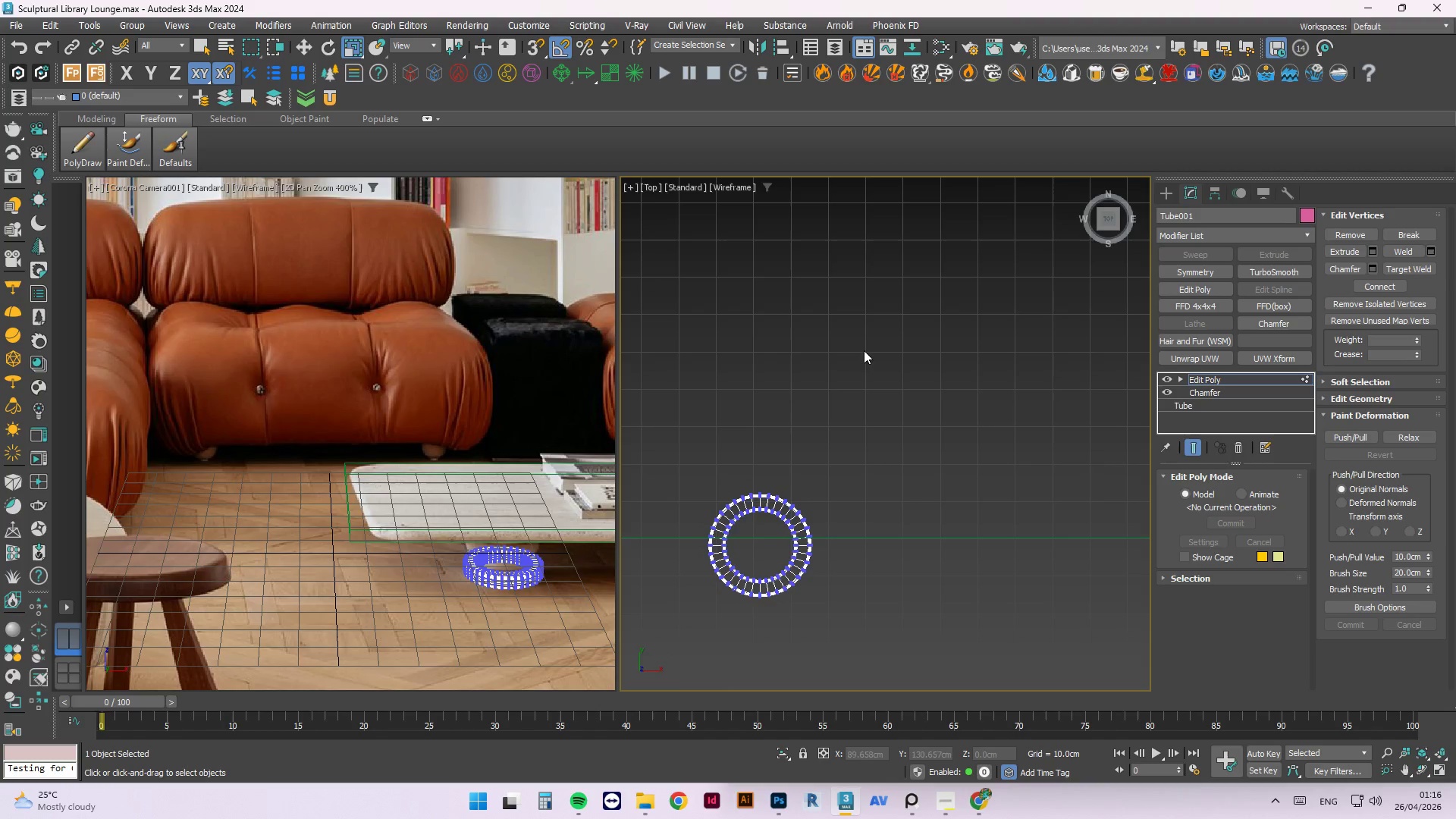 
right_click([864, 354])
 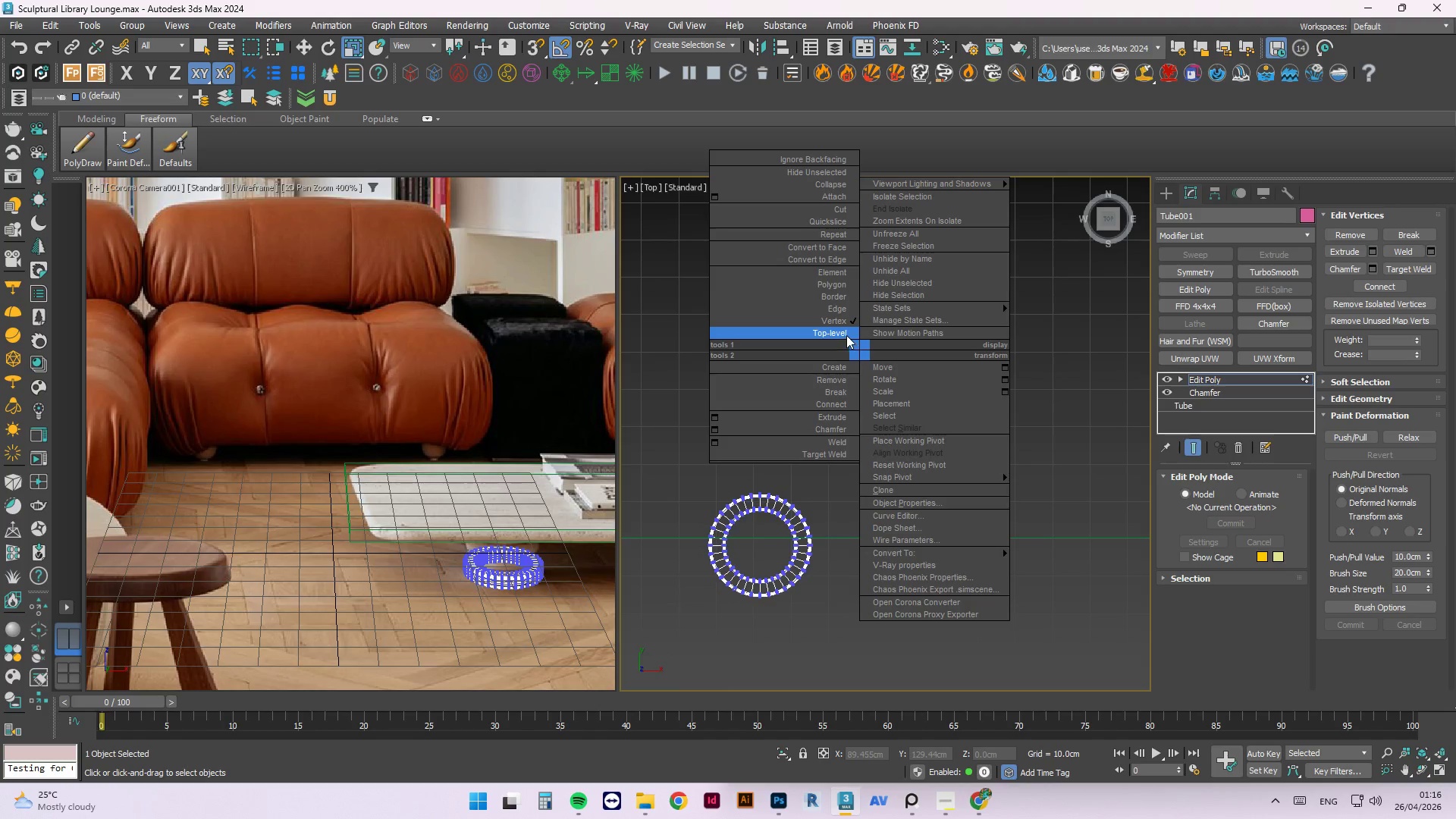 
left_click([843, 334])
 